 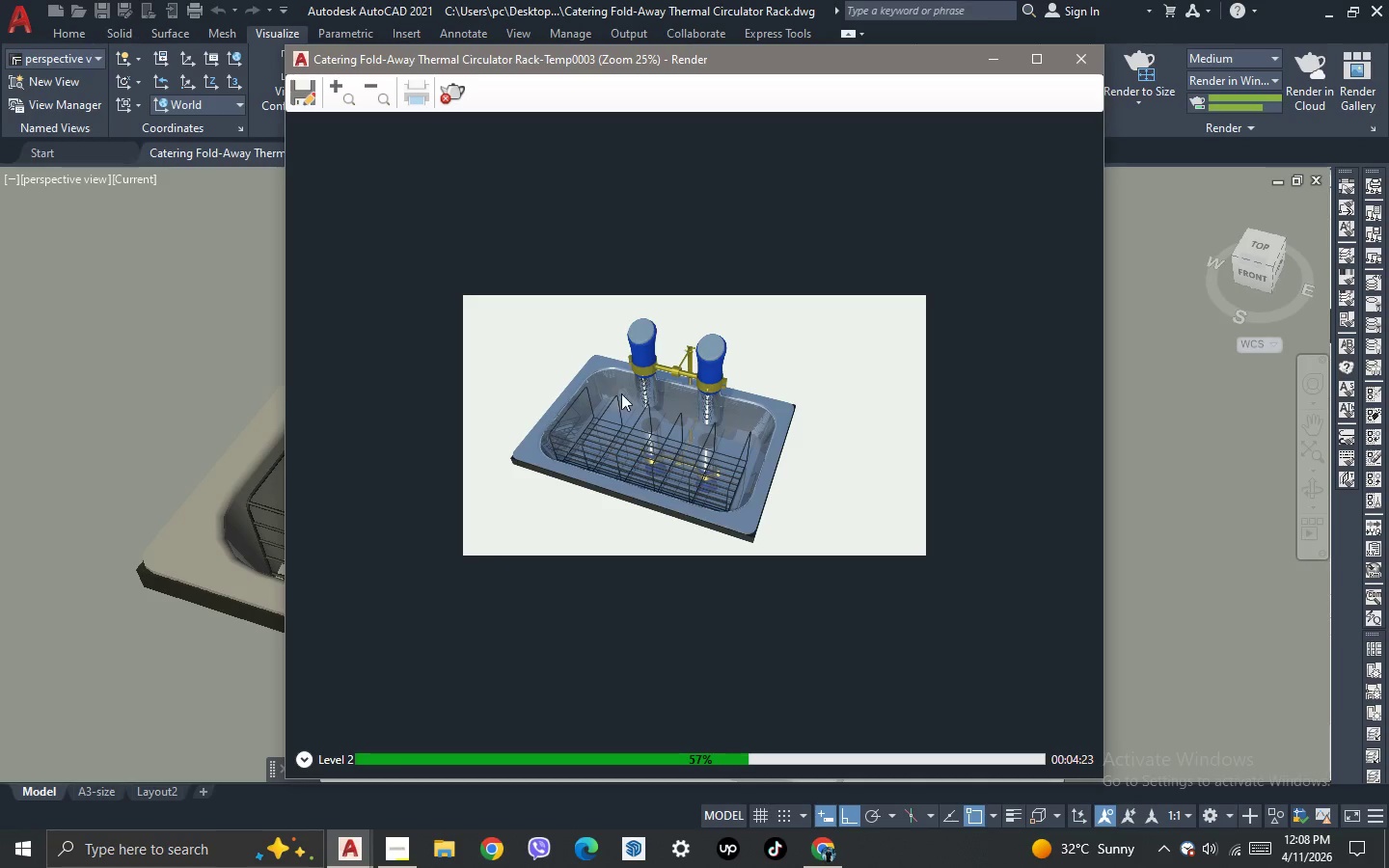 
scroll: coordinate [643, 338], scroll_direction: up, amount: 2.0
 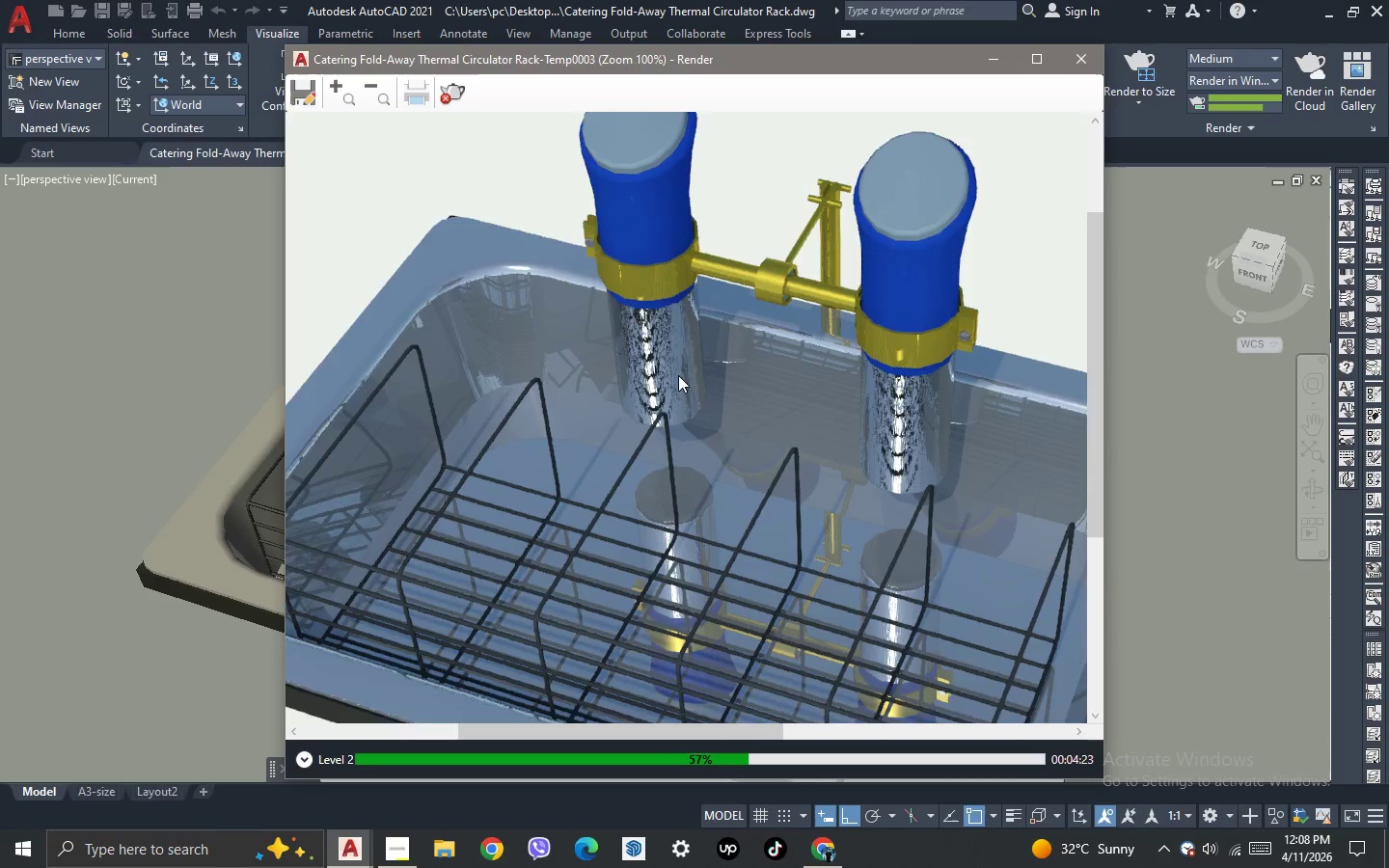 
scroll: coordinate [678, 375], scroll_direction: down, amount: 1.0
 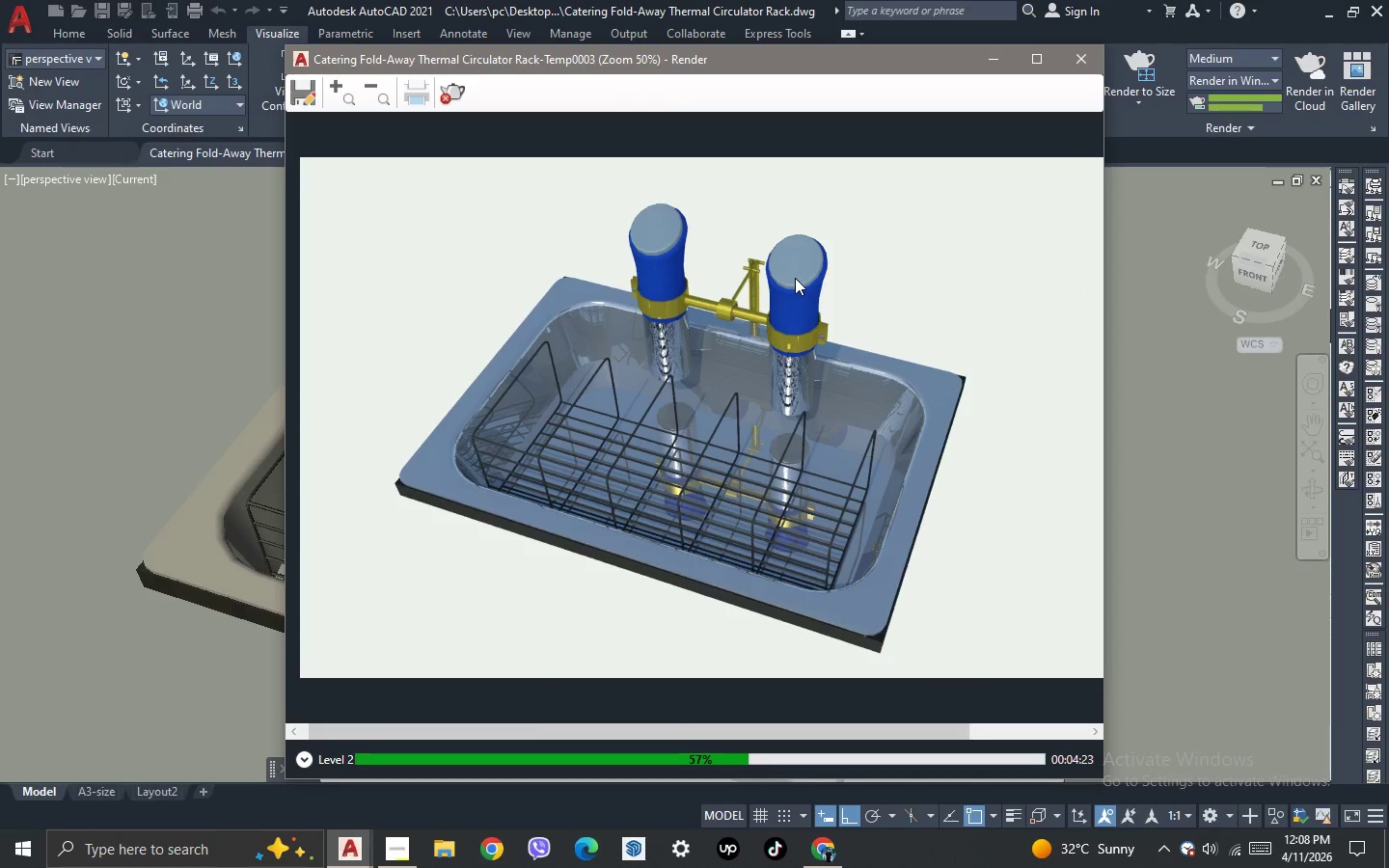 
scroll: coordinate [792, 271], scroll_direction: up, amount: 1.0
 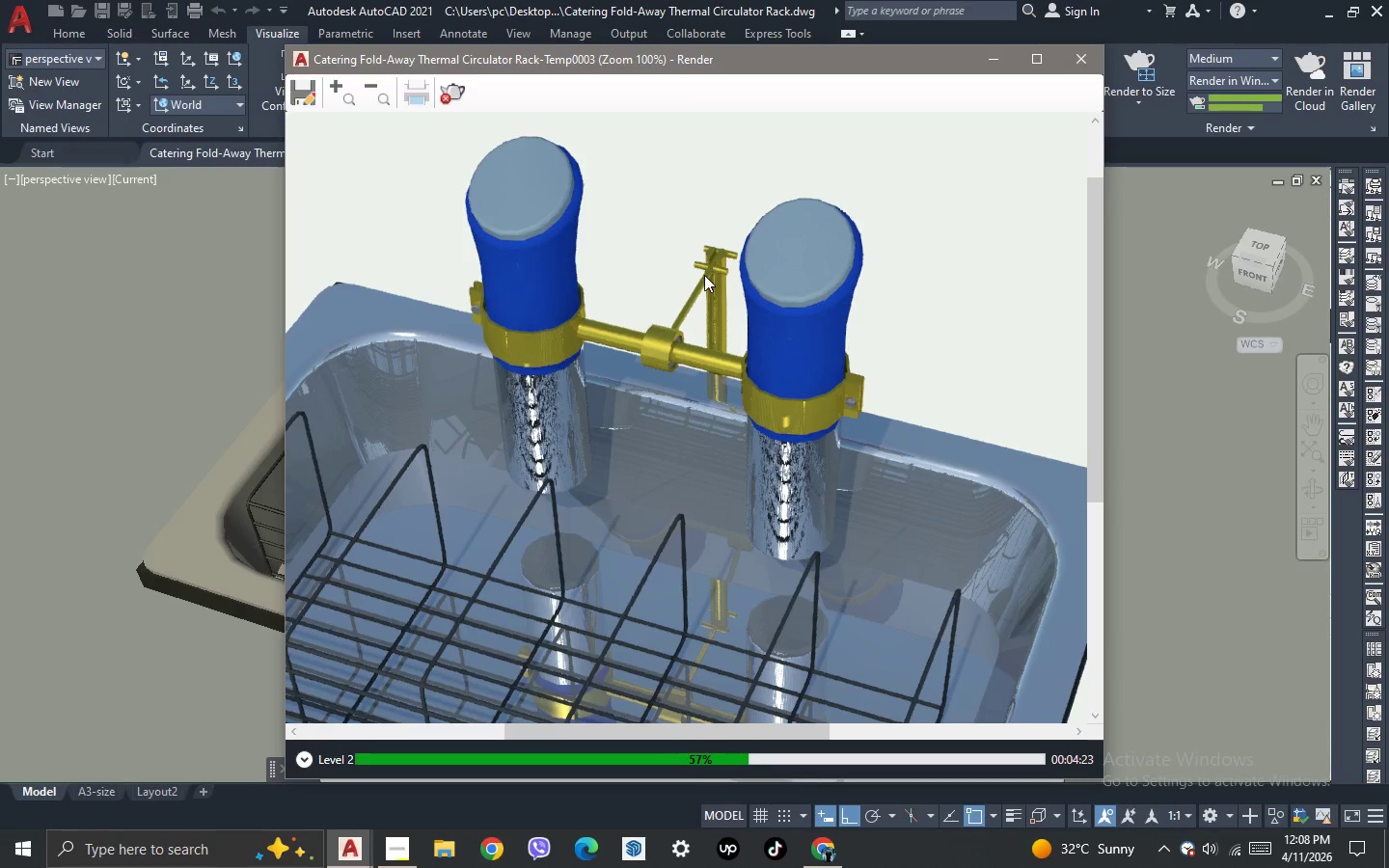 
scroll: coordinate [704, 275], scroll_direction: down, amount: 1.0
 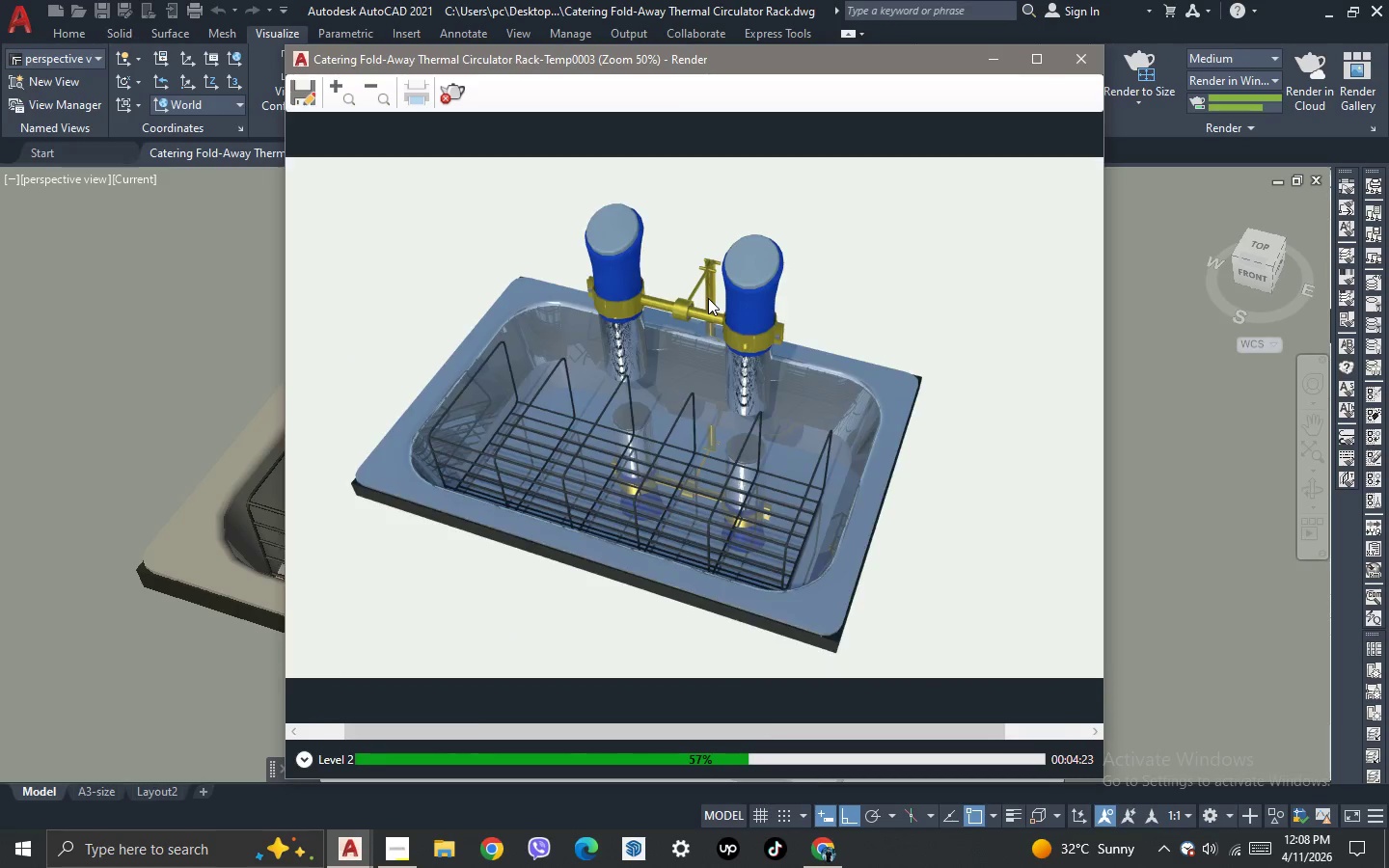 
scroll: coordinate [708, 298], scroll_direction: up, amount: 1.0
 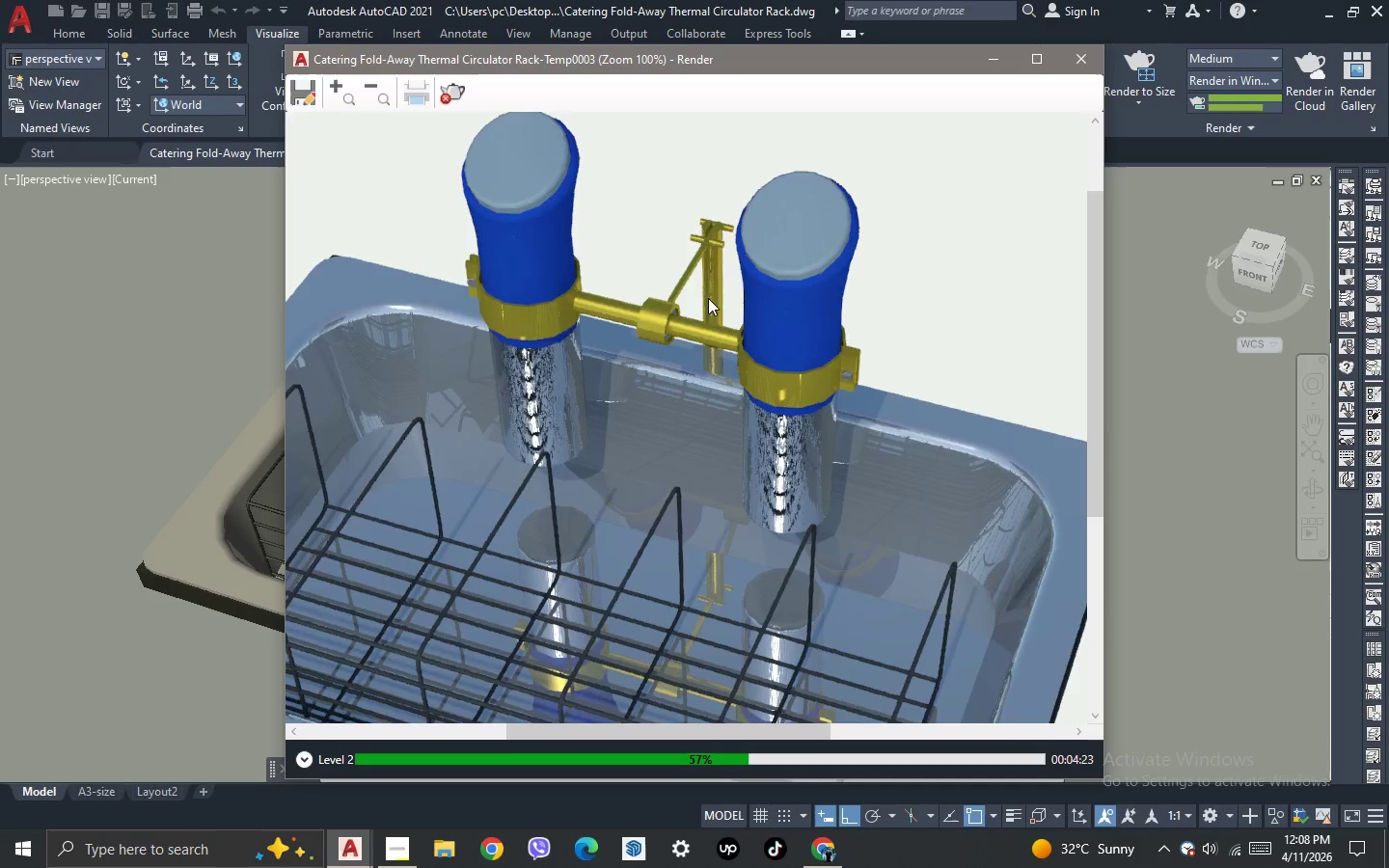 
scroll: coordinate [708, 298], scroll_direction: down, amount: 1.0
 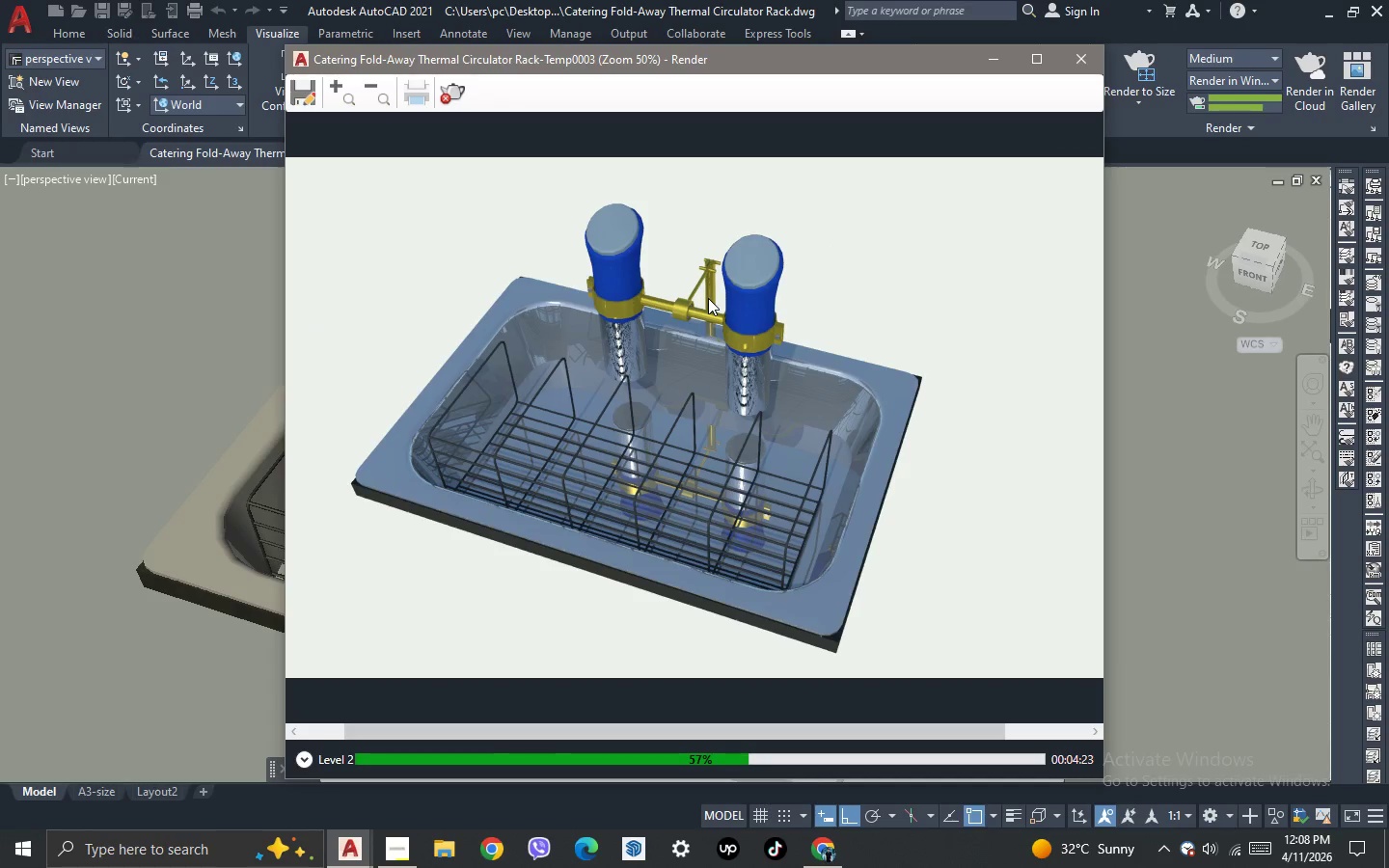 
scroll: coordinate [708, 298], scroll_direction: up, amount: 1.0
 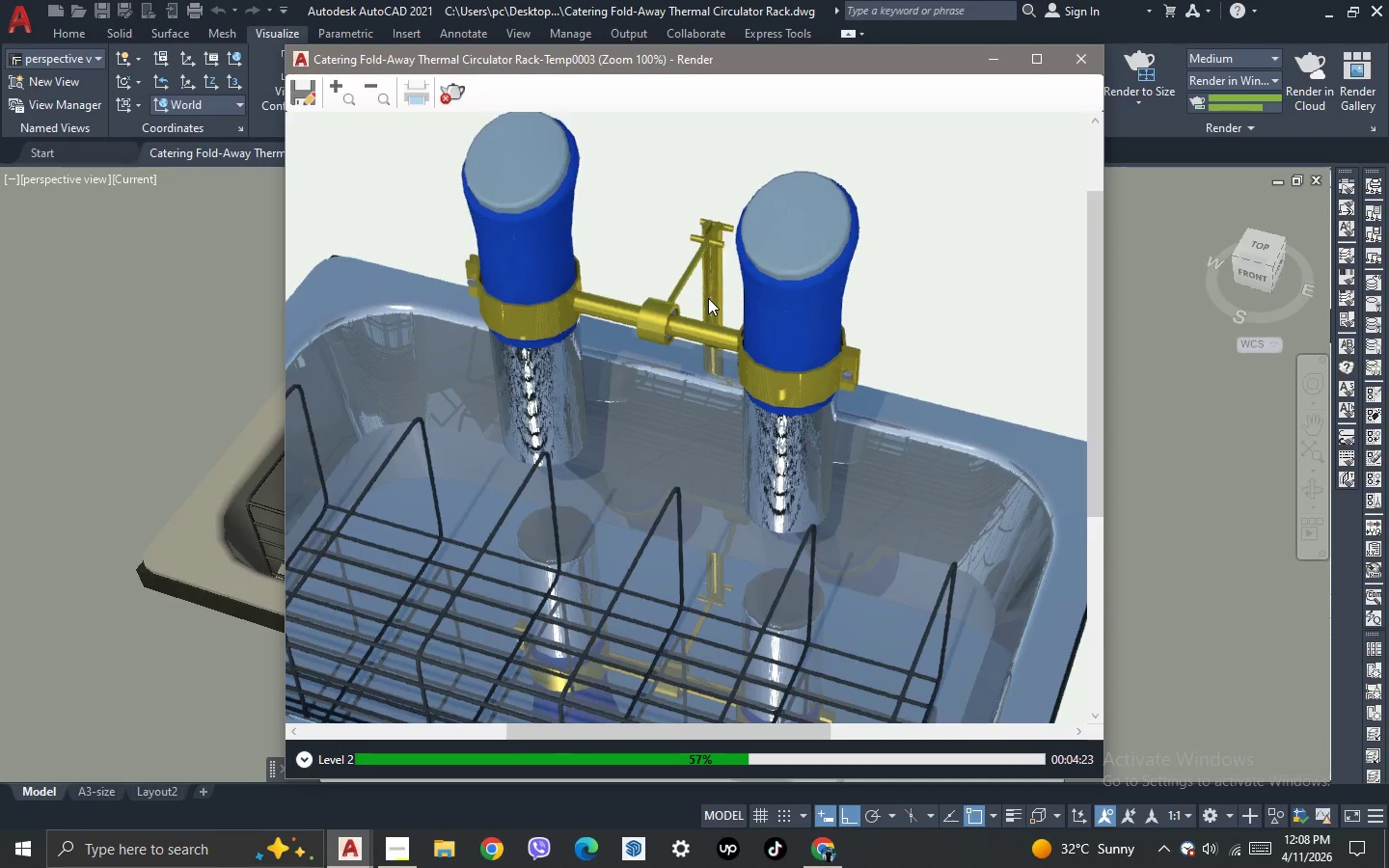 
scroll: coordinate [708, 298], scroll_direction: down, amount: 1.0
 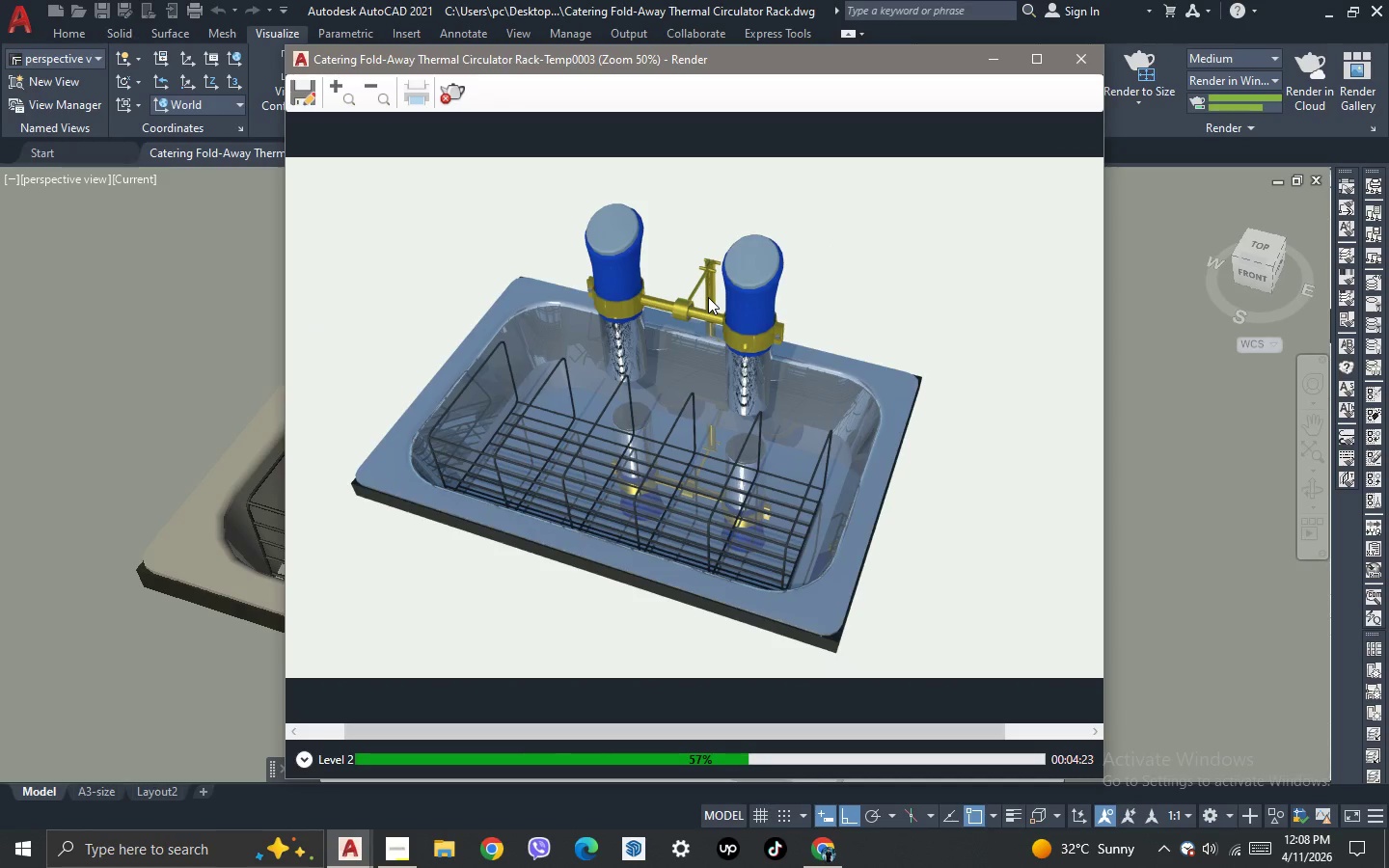 
scroll: coordinate [708, 297], scroll_direction: up, amount: 1.0
 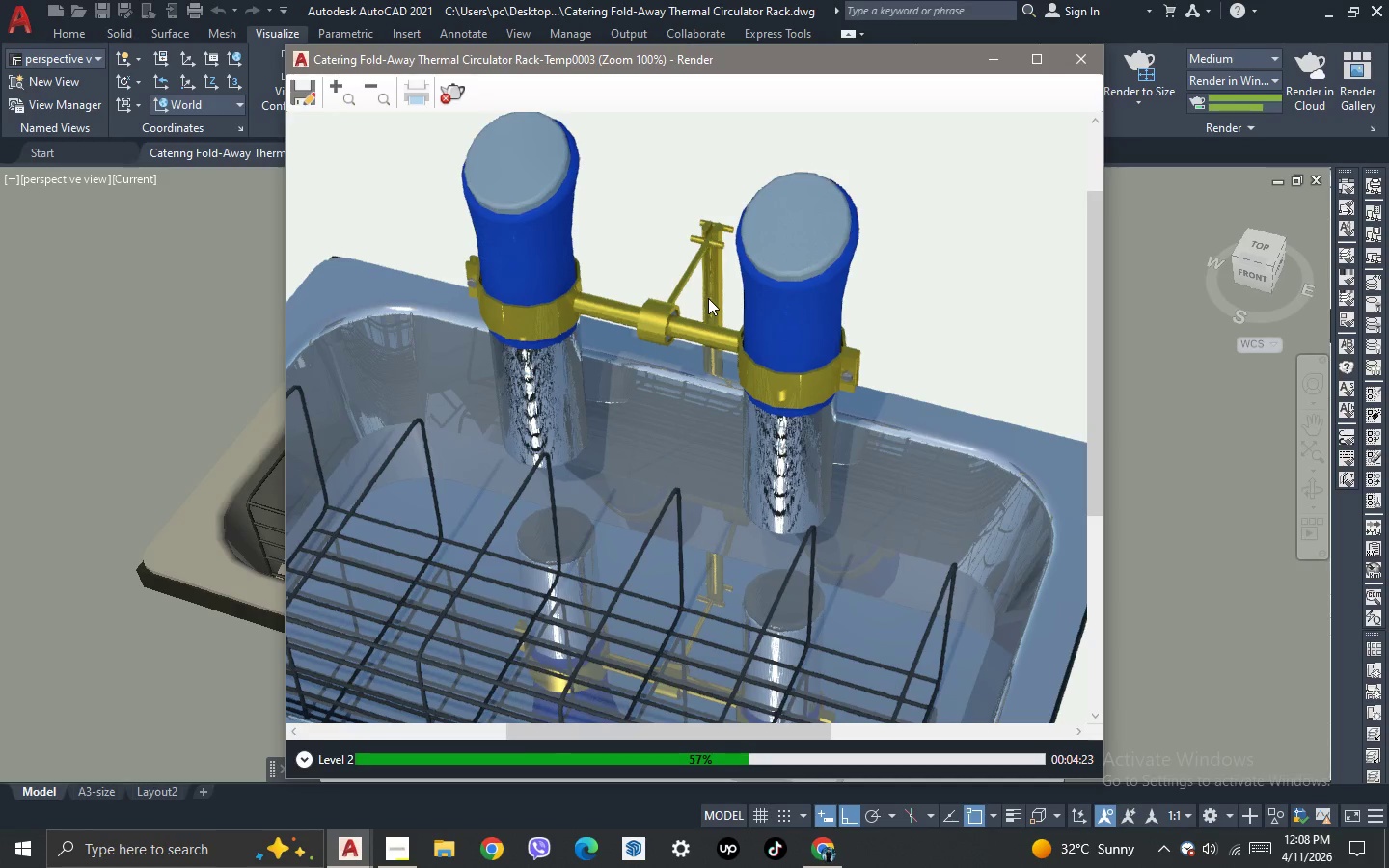 
scroll: coordinate [708, 298], scroll_direction: down, amount: 1.0
 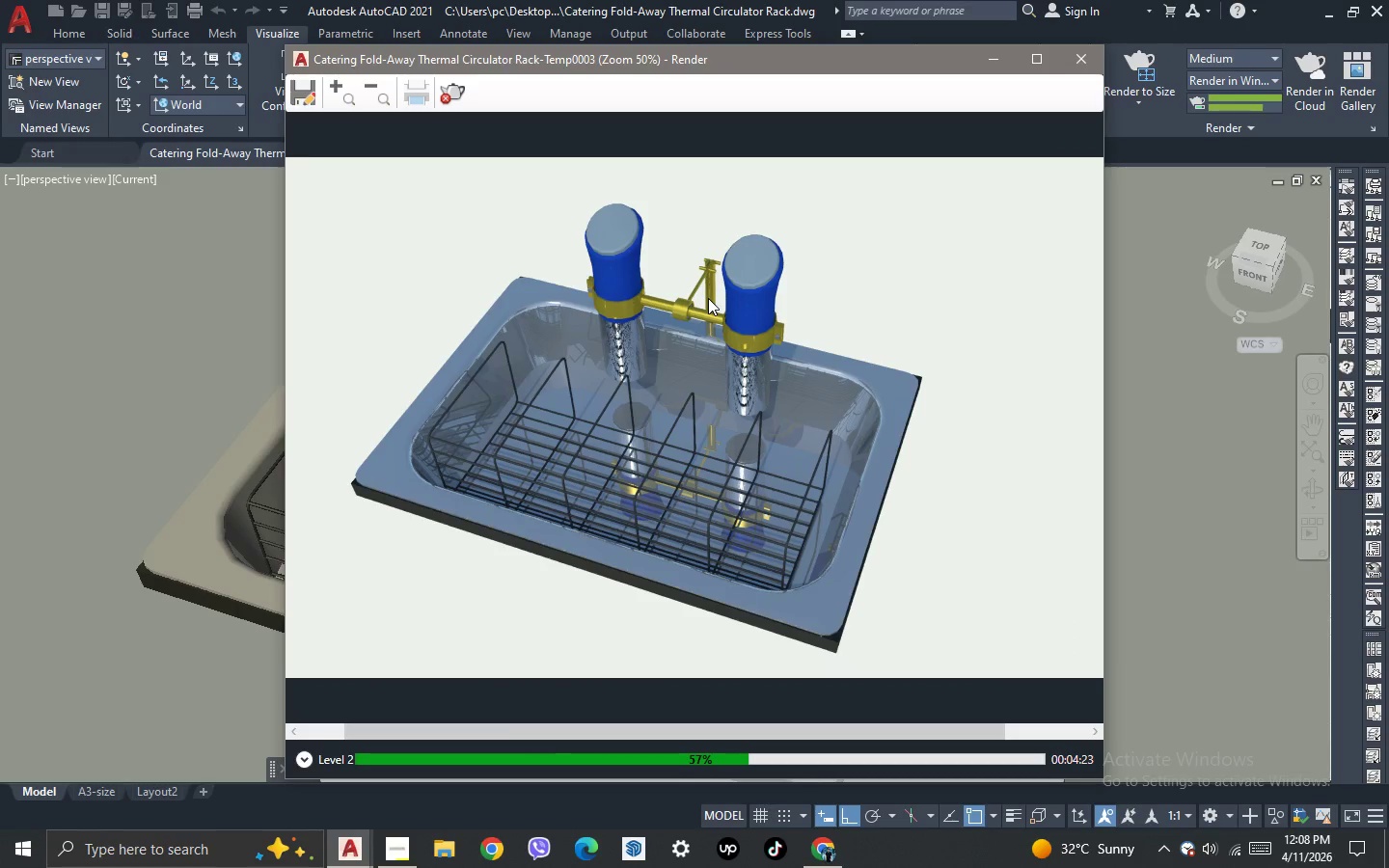 
scroll: coordinate [708, 298], scroll_direction: none, amount: 0.0
 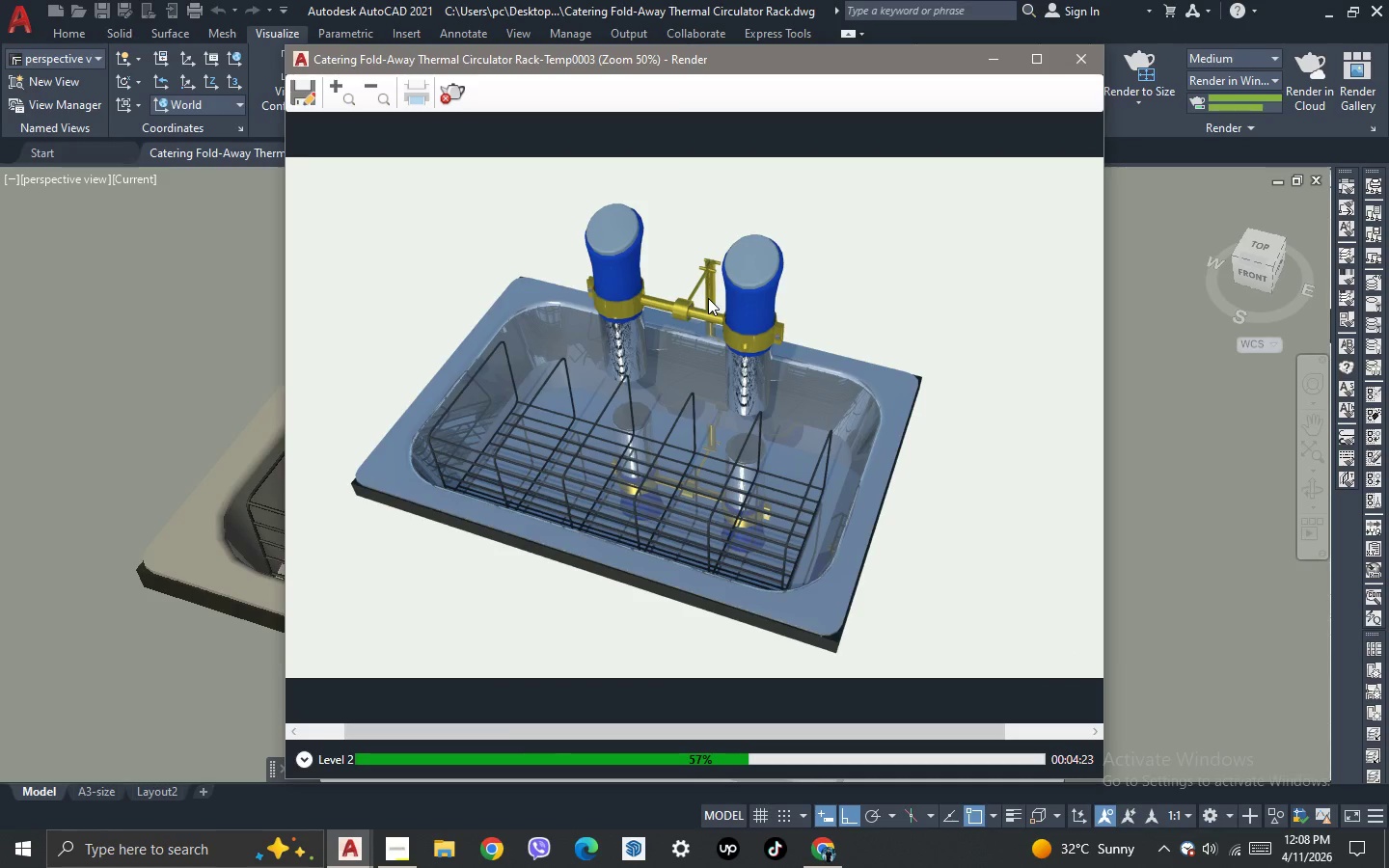 
scroll: coordinate [708, 298], scroll_direction: up, amount: 1.0
 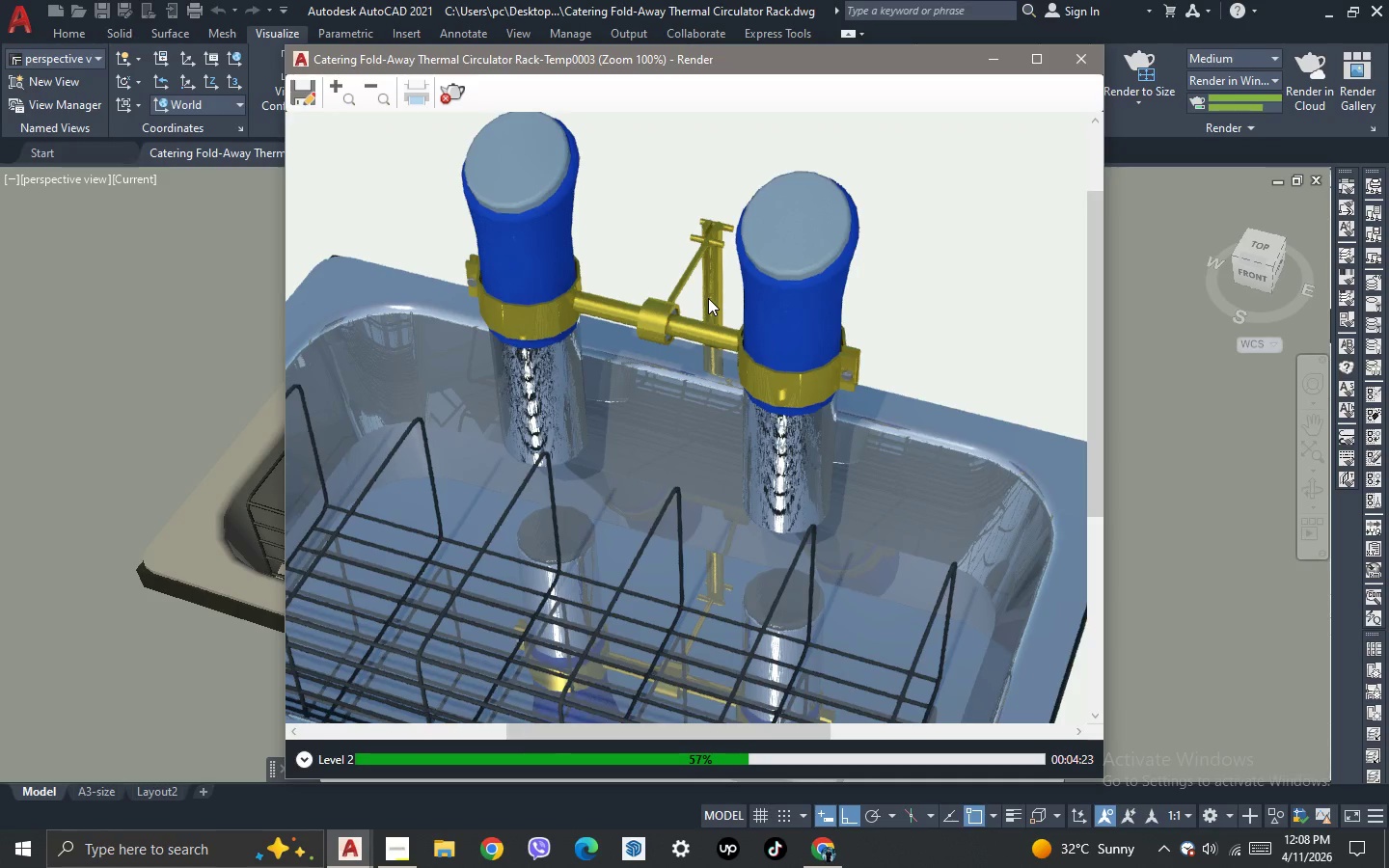 
scroll: coordinate [708, 298], scroll_direction: down, amount: 1.0
 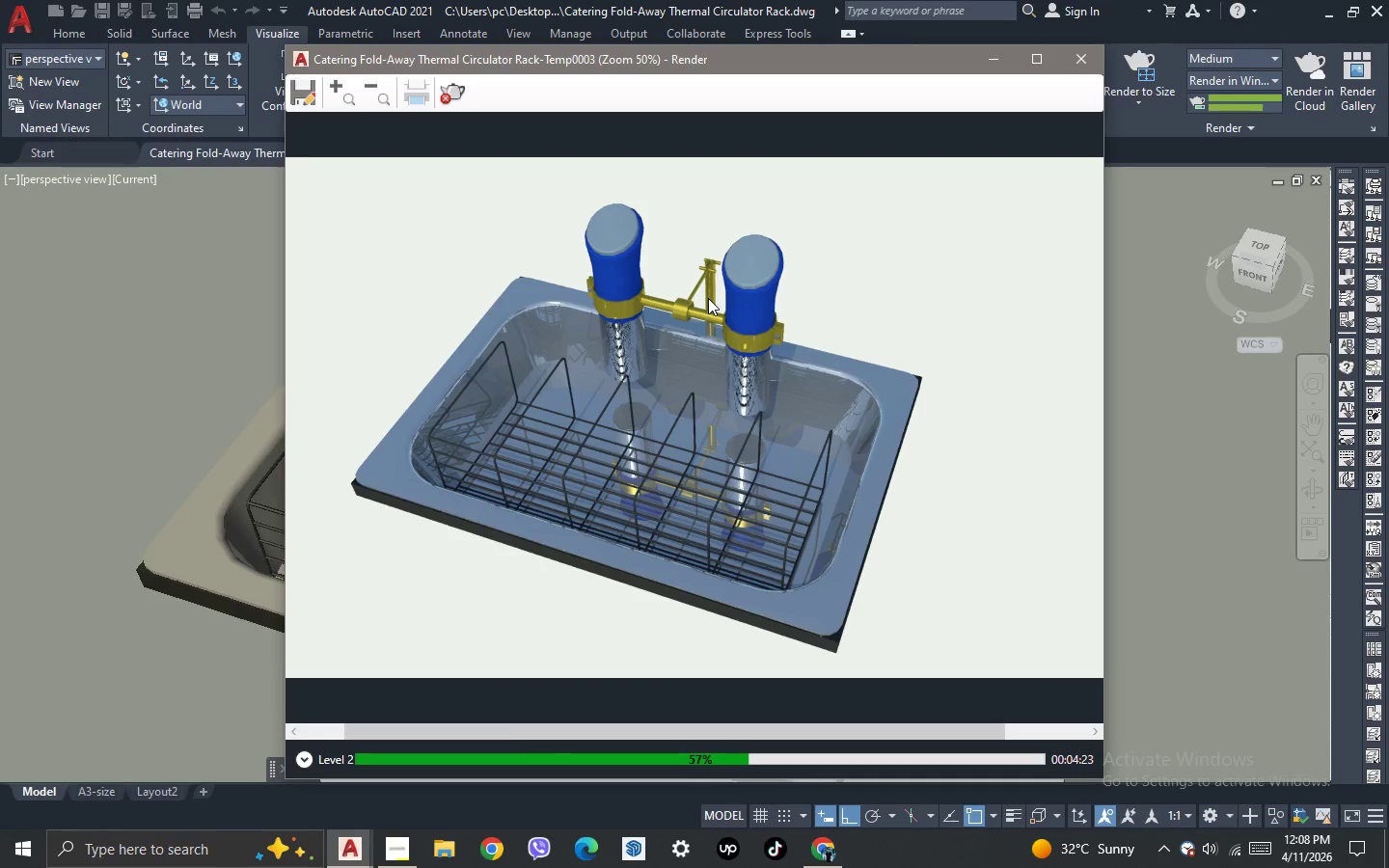 
scroll: coordinate [708, 298], scroll_direction: up, amount: 1.0
 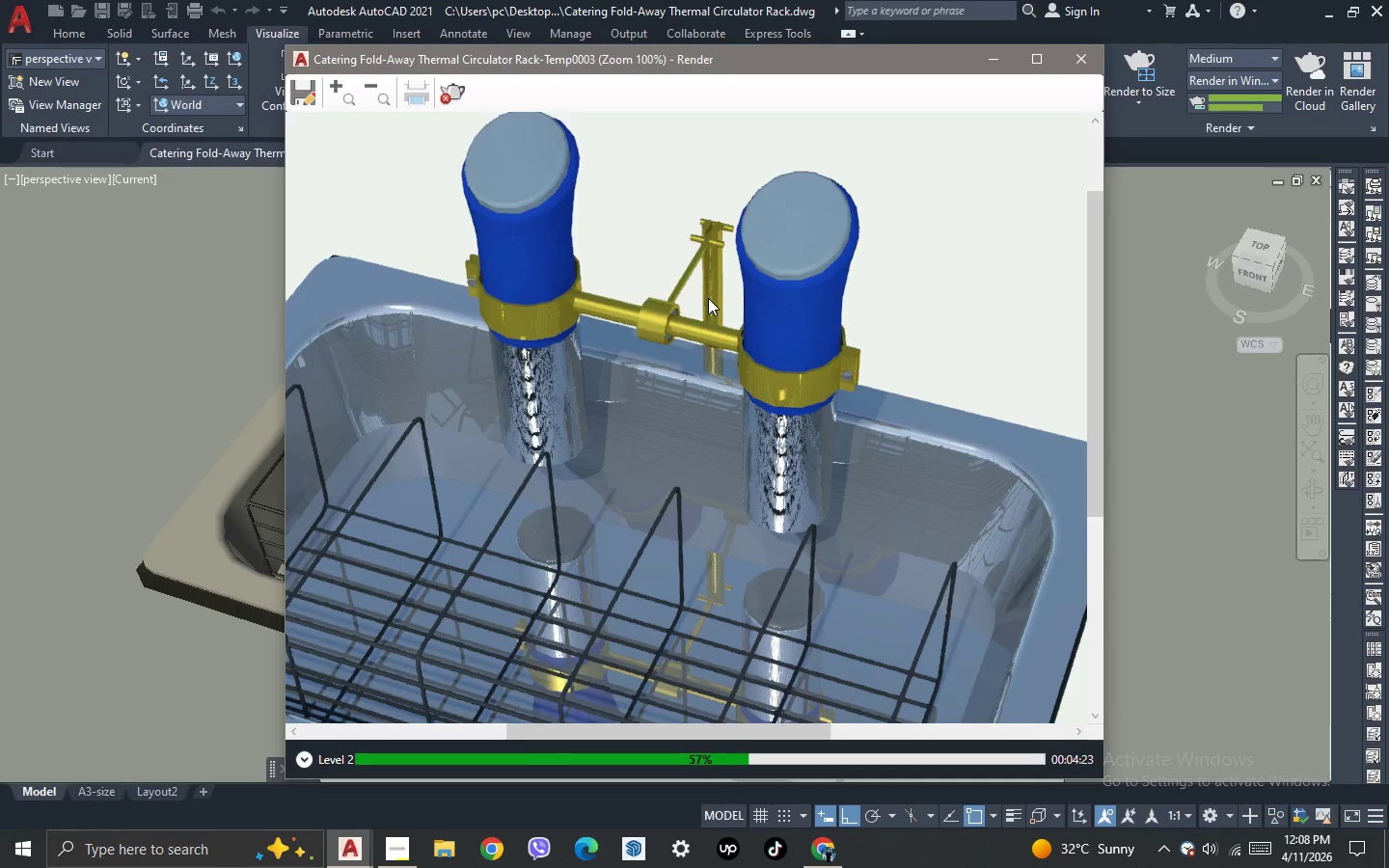 
scroll: coordinate [708, 298], scroll_direction: down, amount: 1.0
 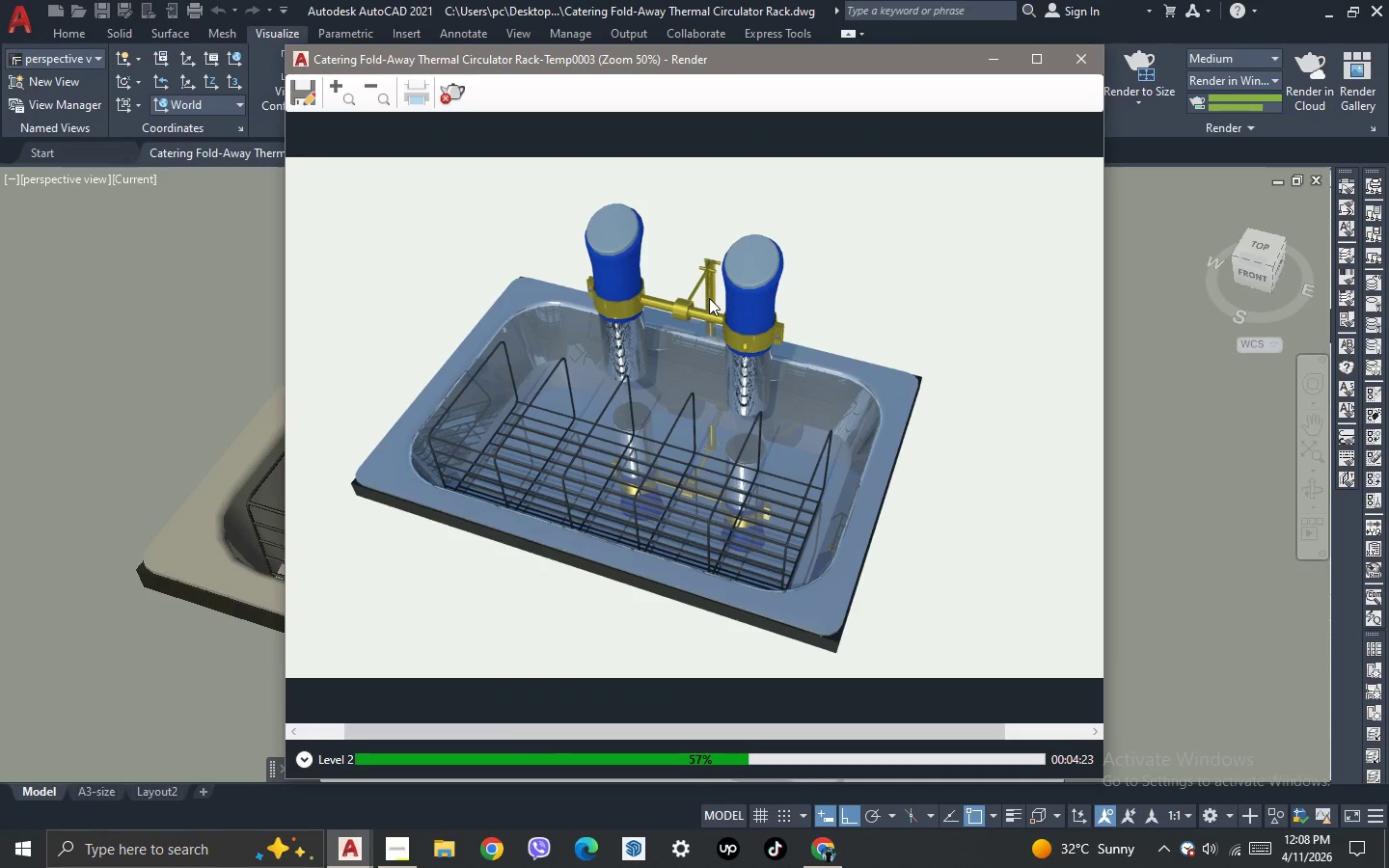 
scroll: coordinate [709, 298], scroll_direction: up, amount: 1.0
 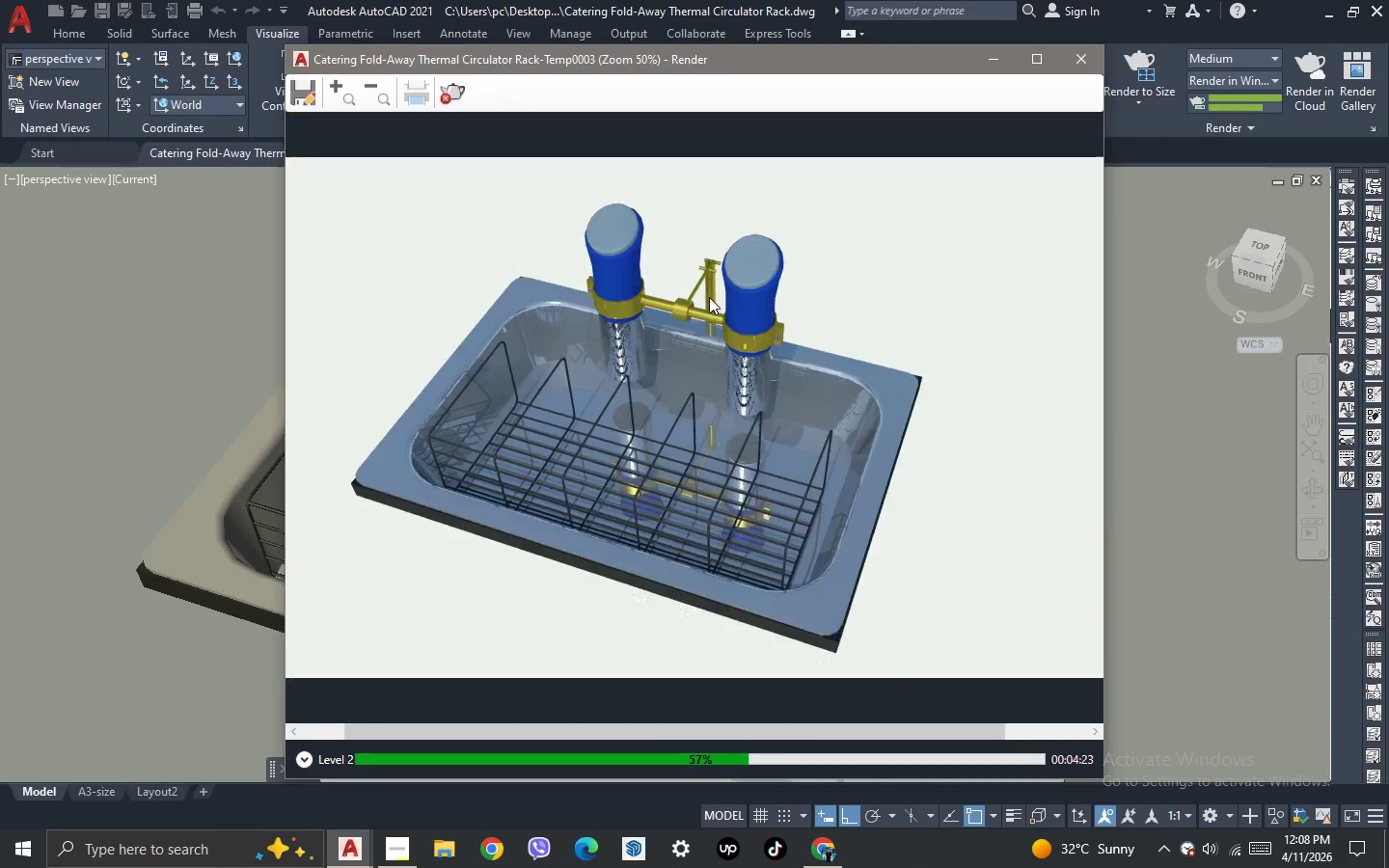 
scroll: coordinate [709, 297], scroll_direction: down, amount: 1.0
 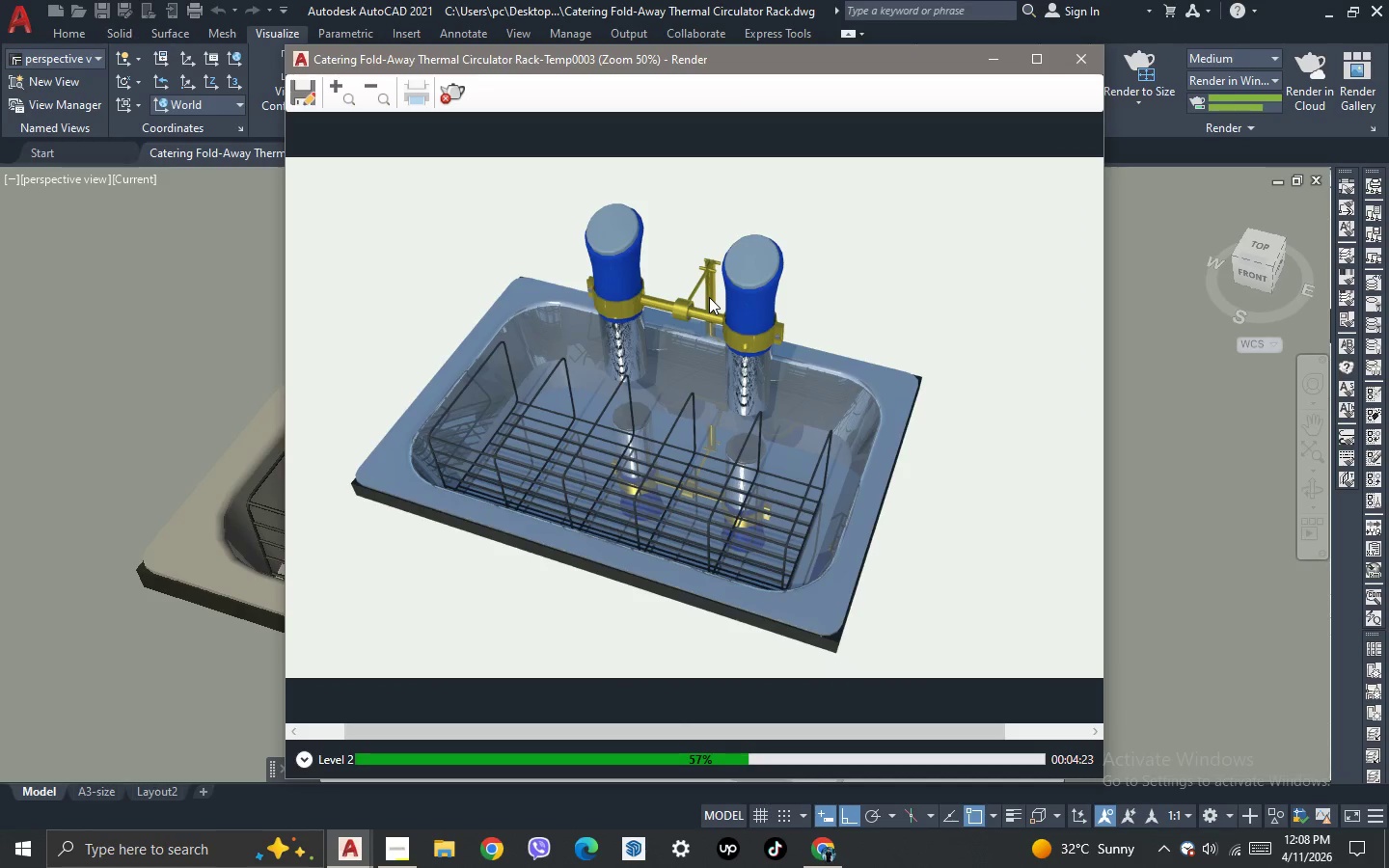 
scroll: coordinate [709, 297], scroll_direction: up, amount: 1.0
 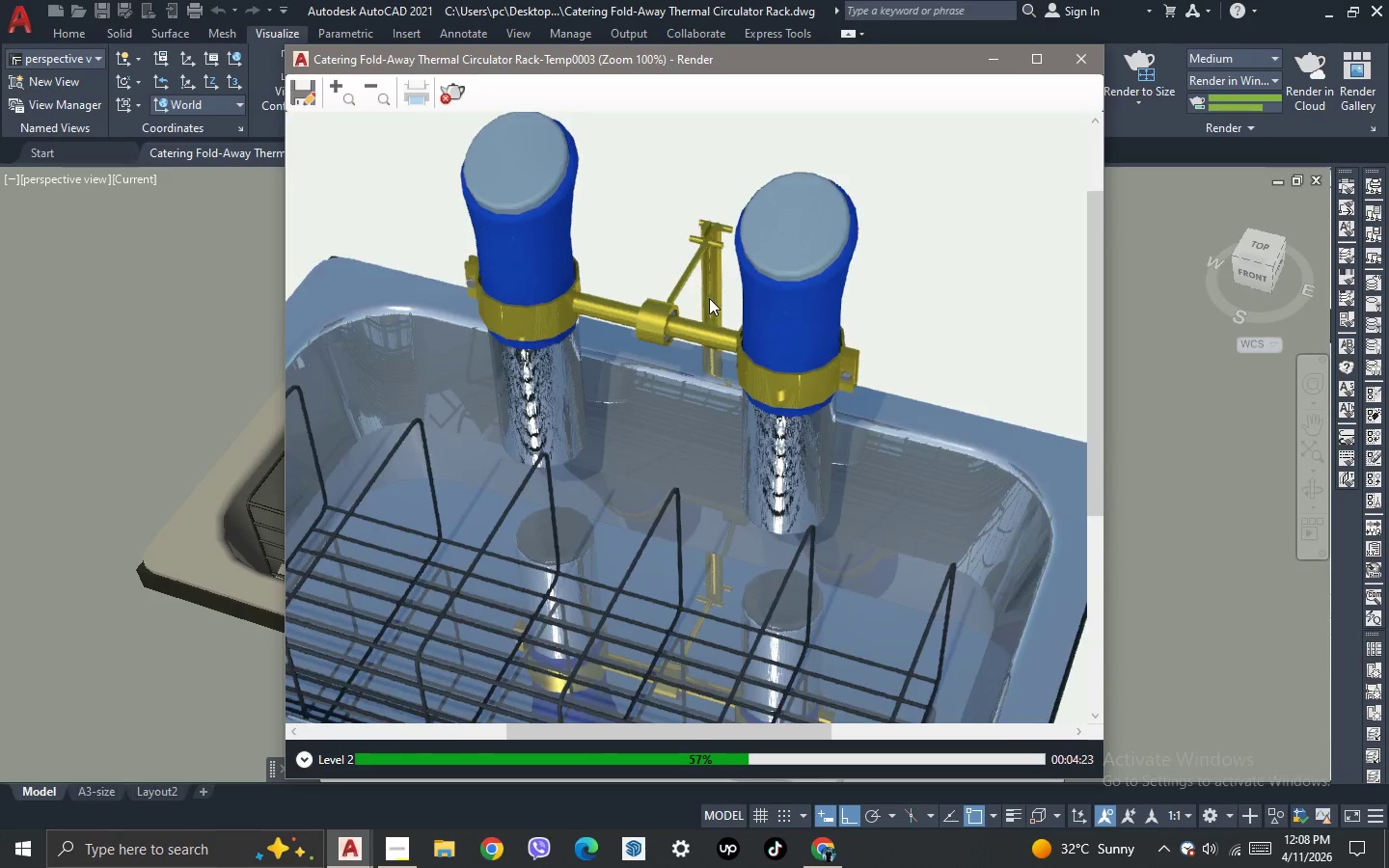 
scroll: coordinate [709, 298], scroll_direction: down, amount: 1.0
 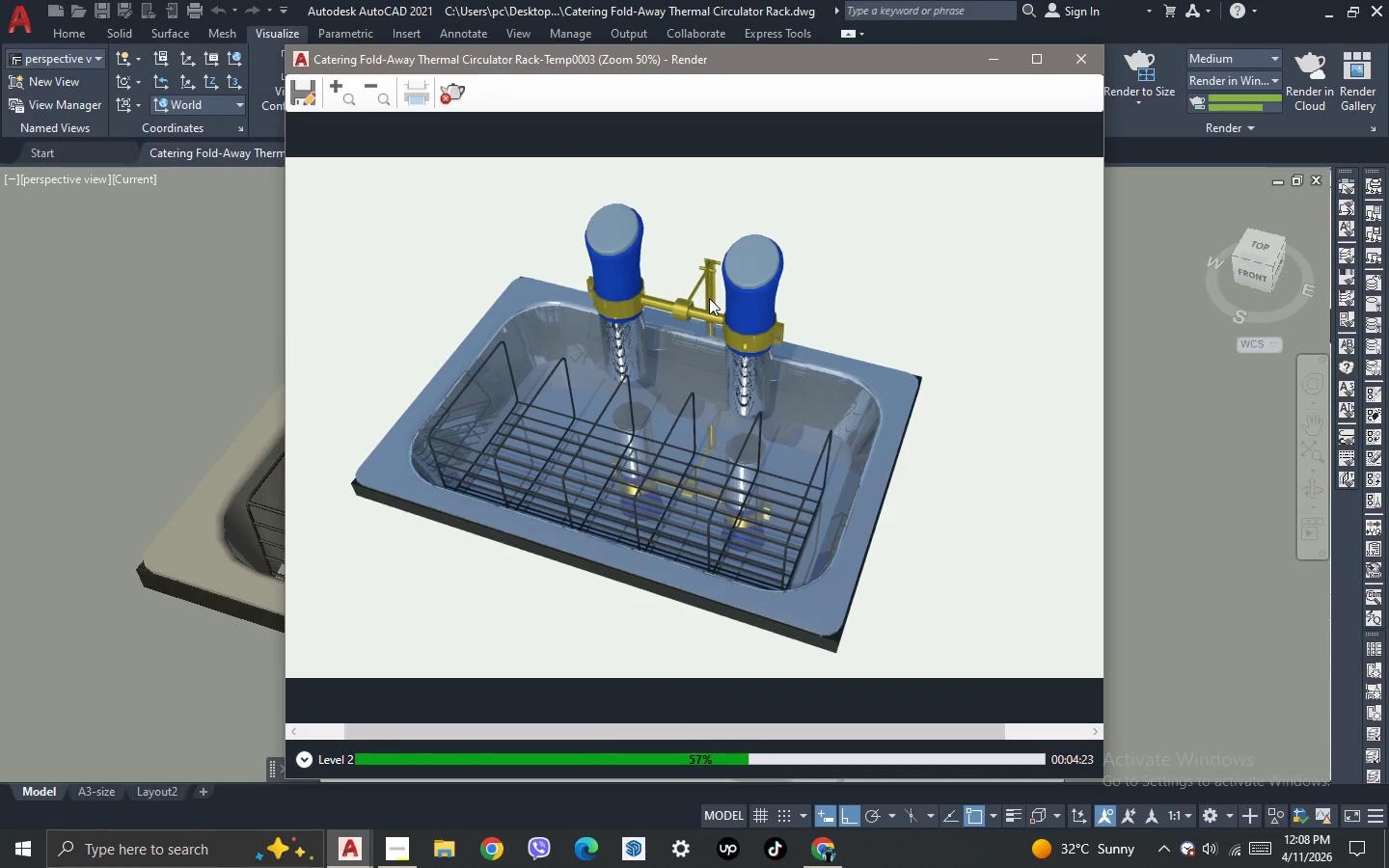 
scroll: coordinate [709, 298], scroll_direction: up, amount: 1.0
 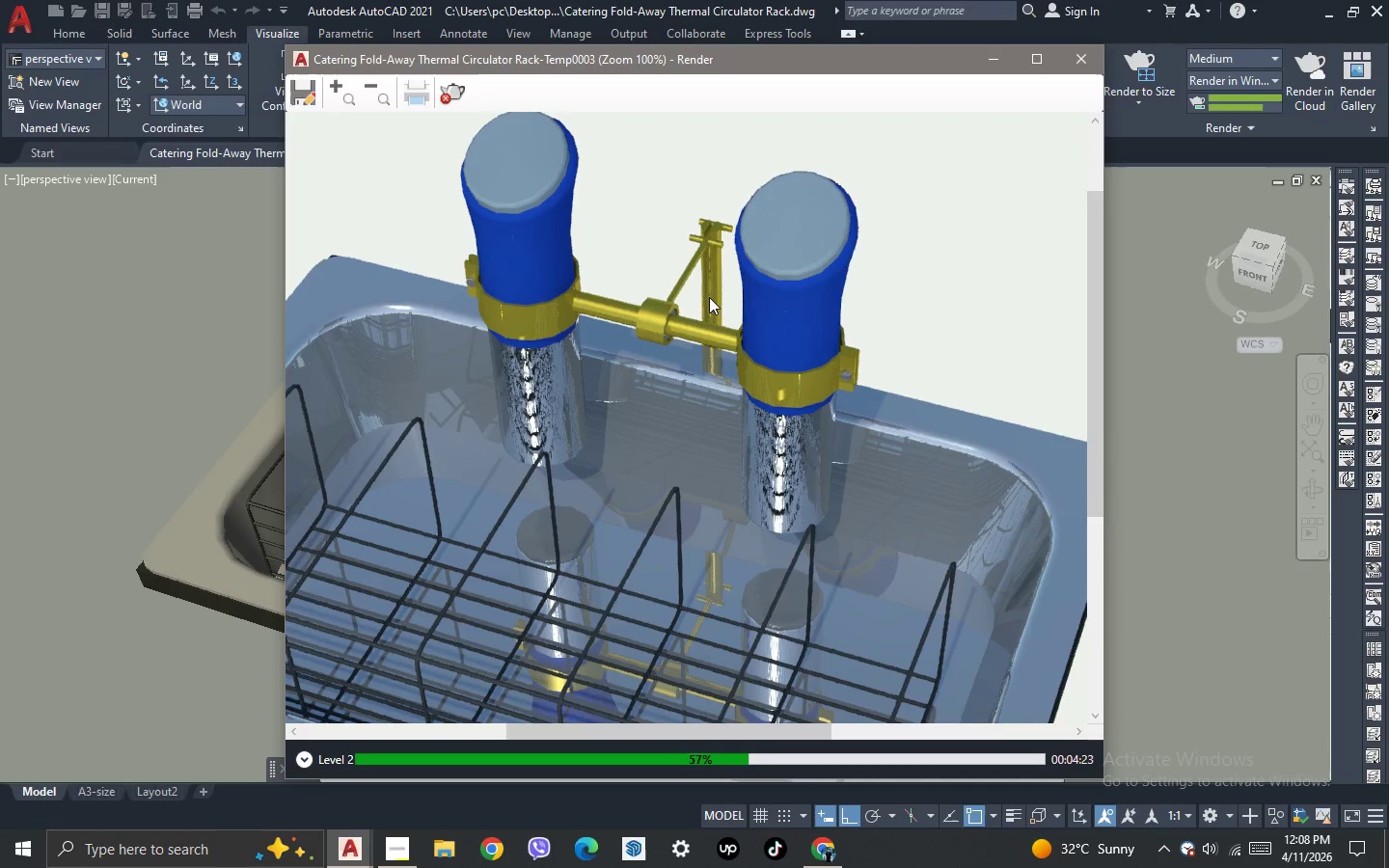 
scroll: coordinate [709, 297], scroll_direction: none, amount: 0.0
 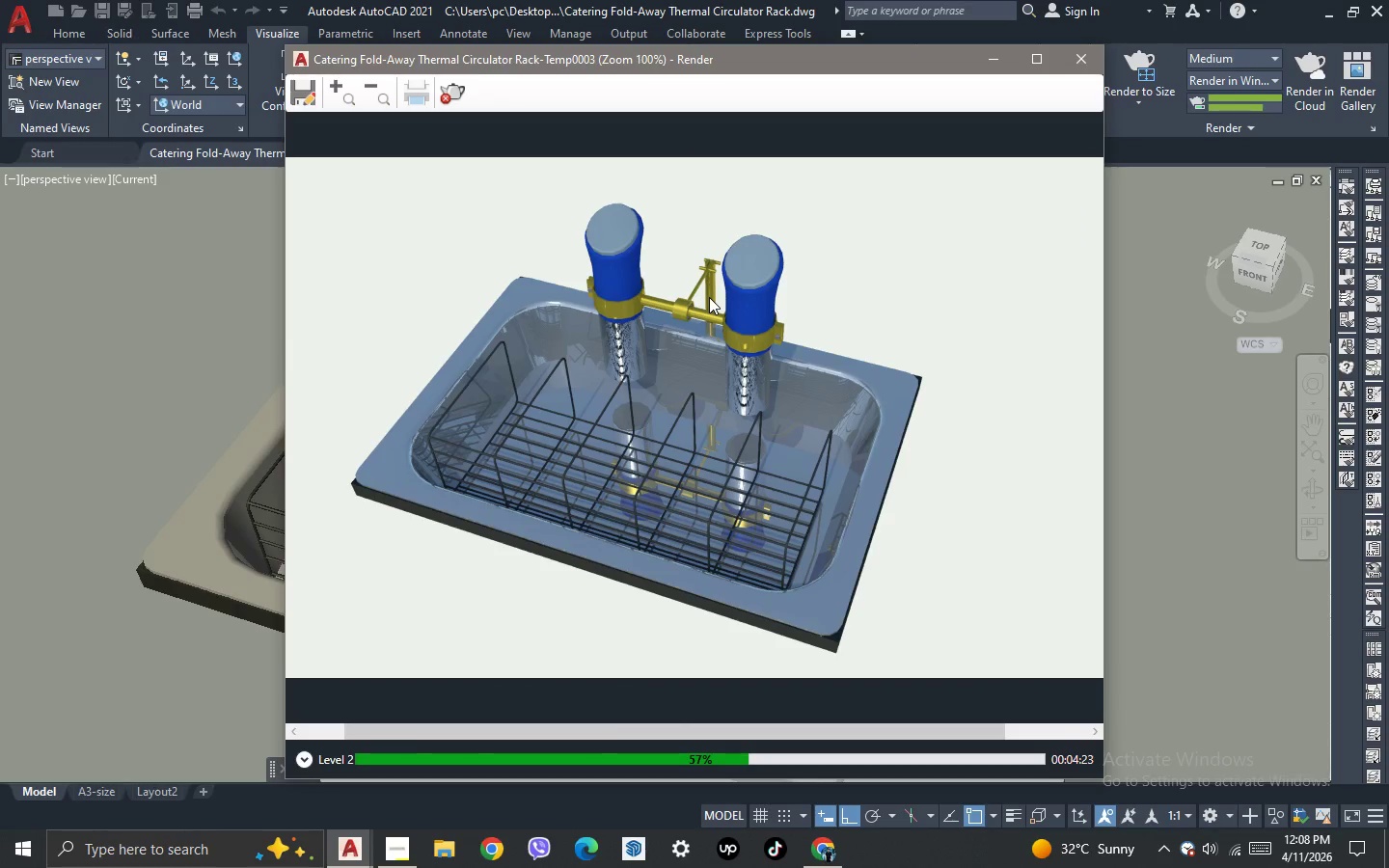 
scroll: coordinate [709, 297], scroll_direction: down, amount: 1.0
 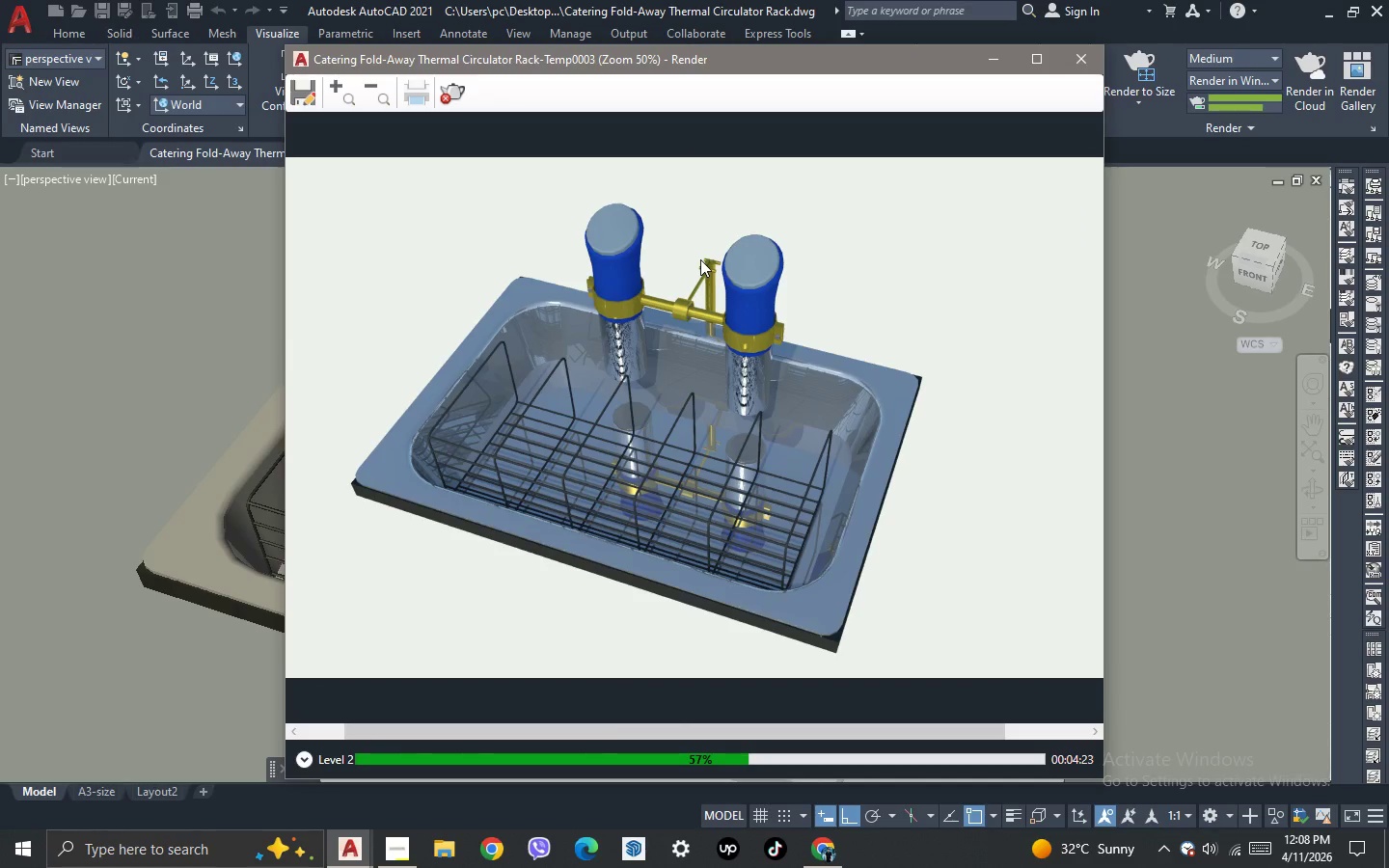 
scroll: coordinate [700, 259], scroll_direction: up, amount: 1.0
 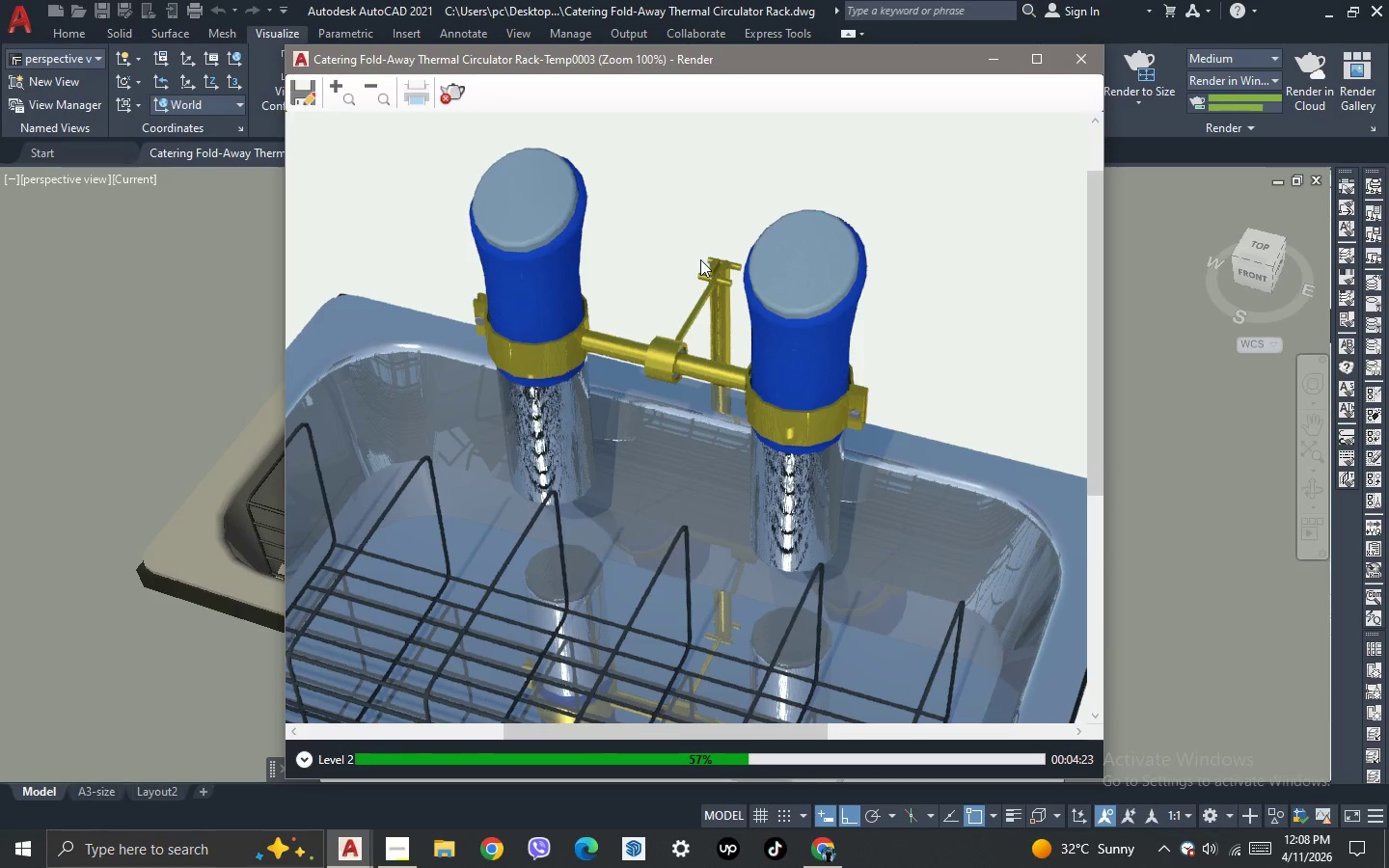 
scroll: coordinate [700, 259], scroll_direction: down, amount: 1.0
 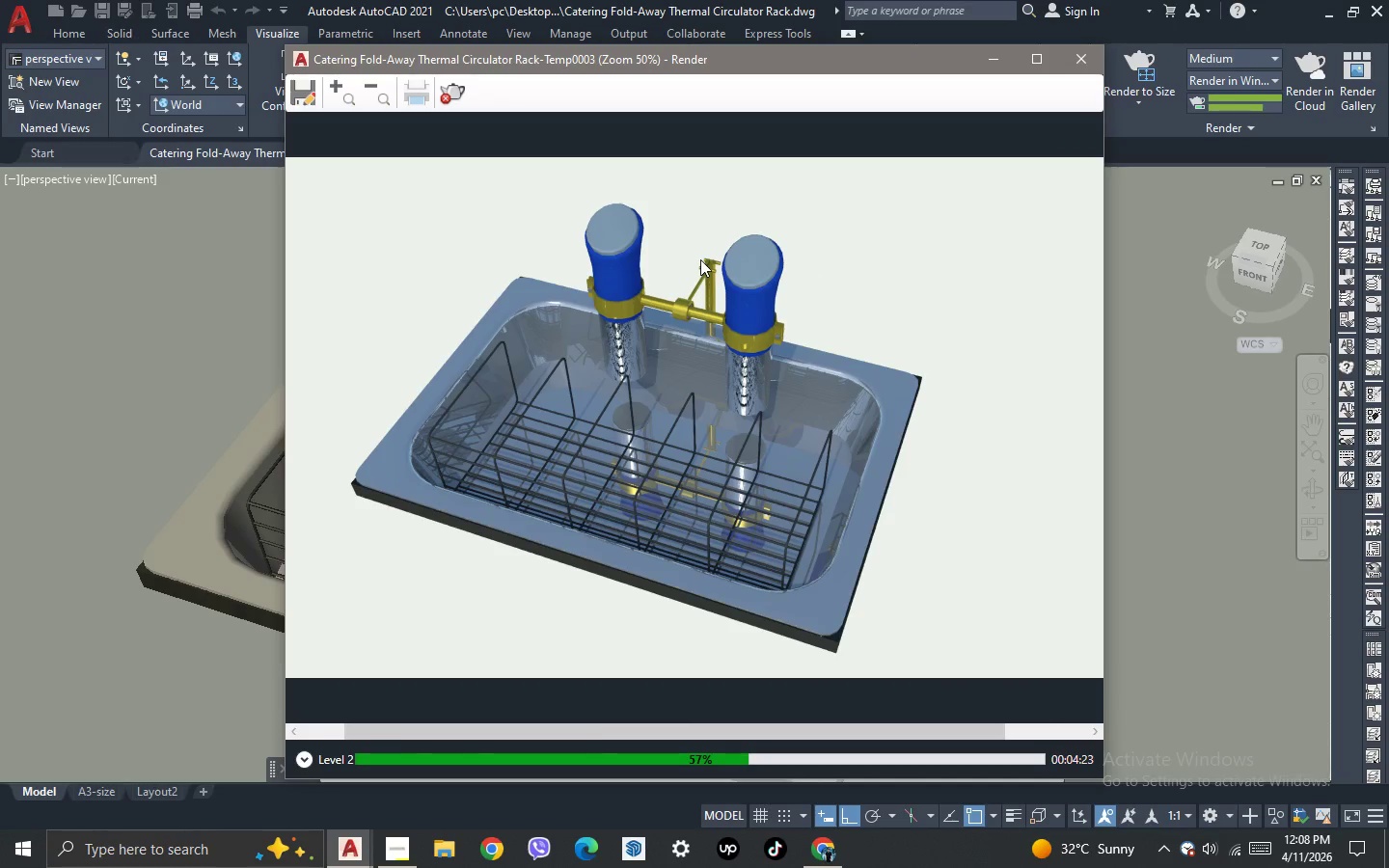 
scroll: coordinate [700, 259], scroll_direction: none, amount: 0.0
 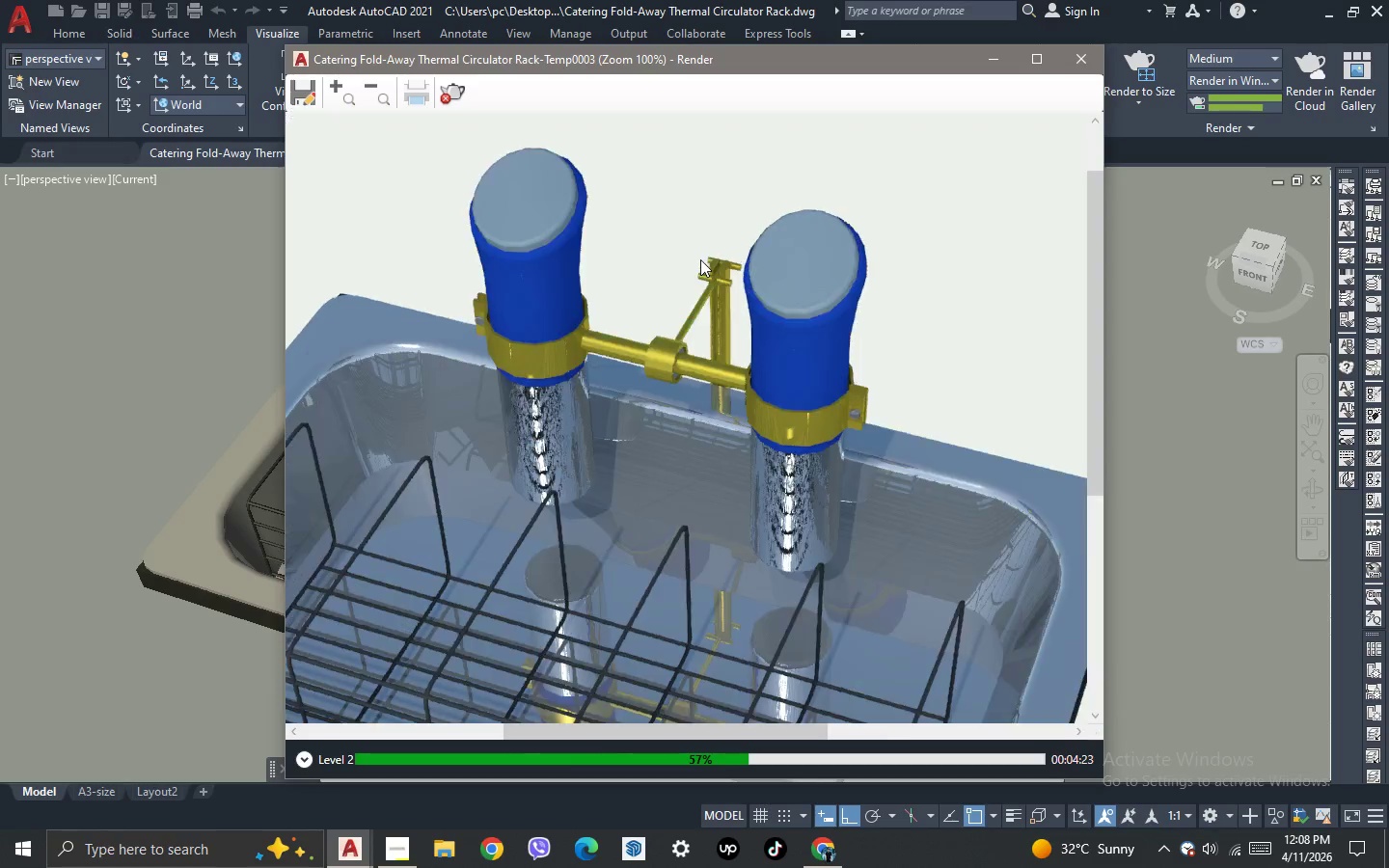 
scroll: coordinate [700, 259], scroll_direction: up, amount: 1.0
 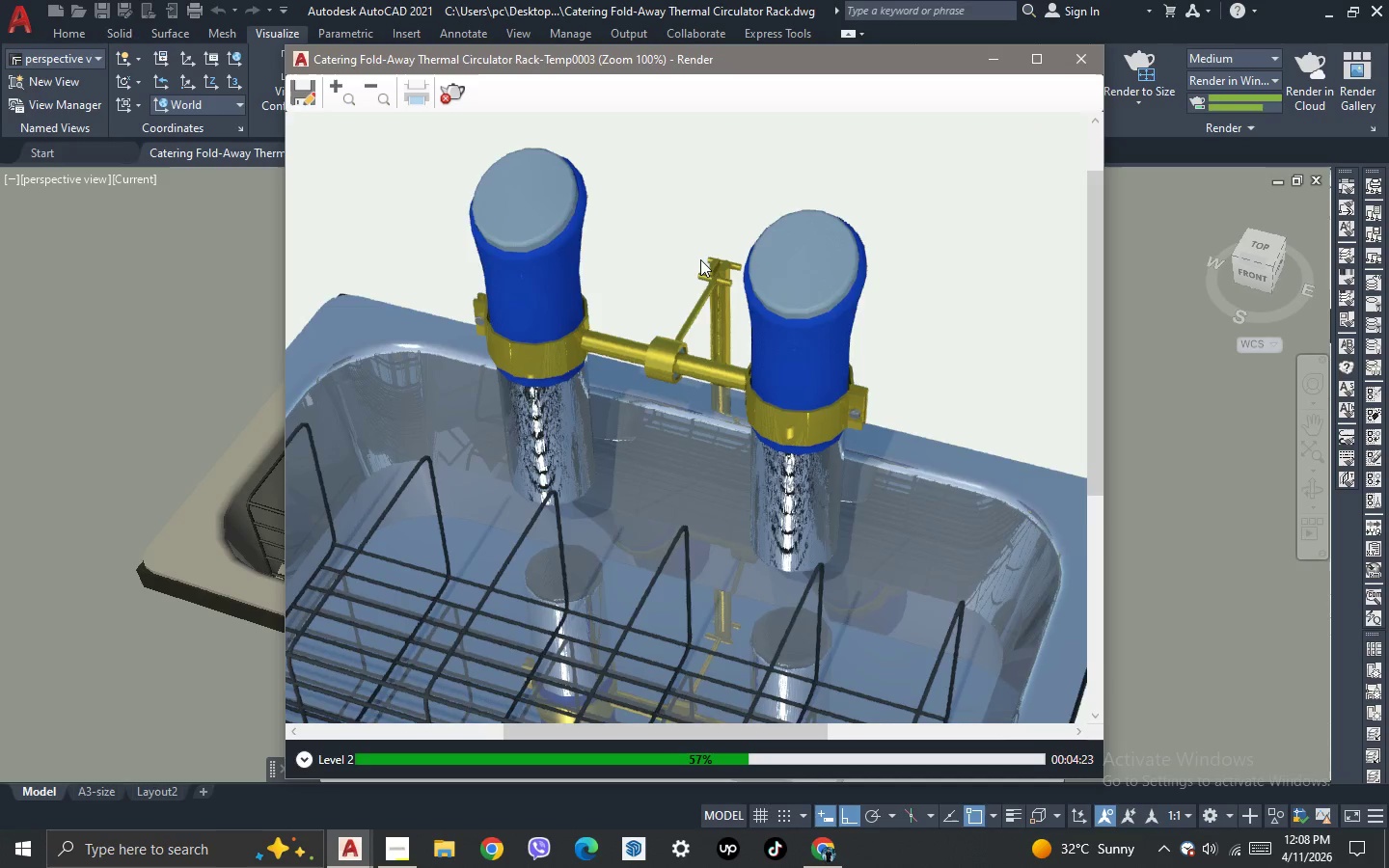 
scroll: coordinate [700, 259], scroll_direction: down, amount: 1.0
 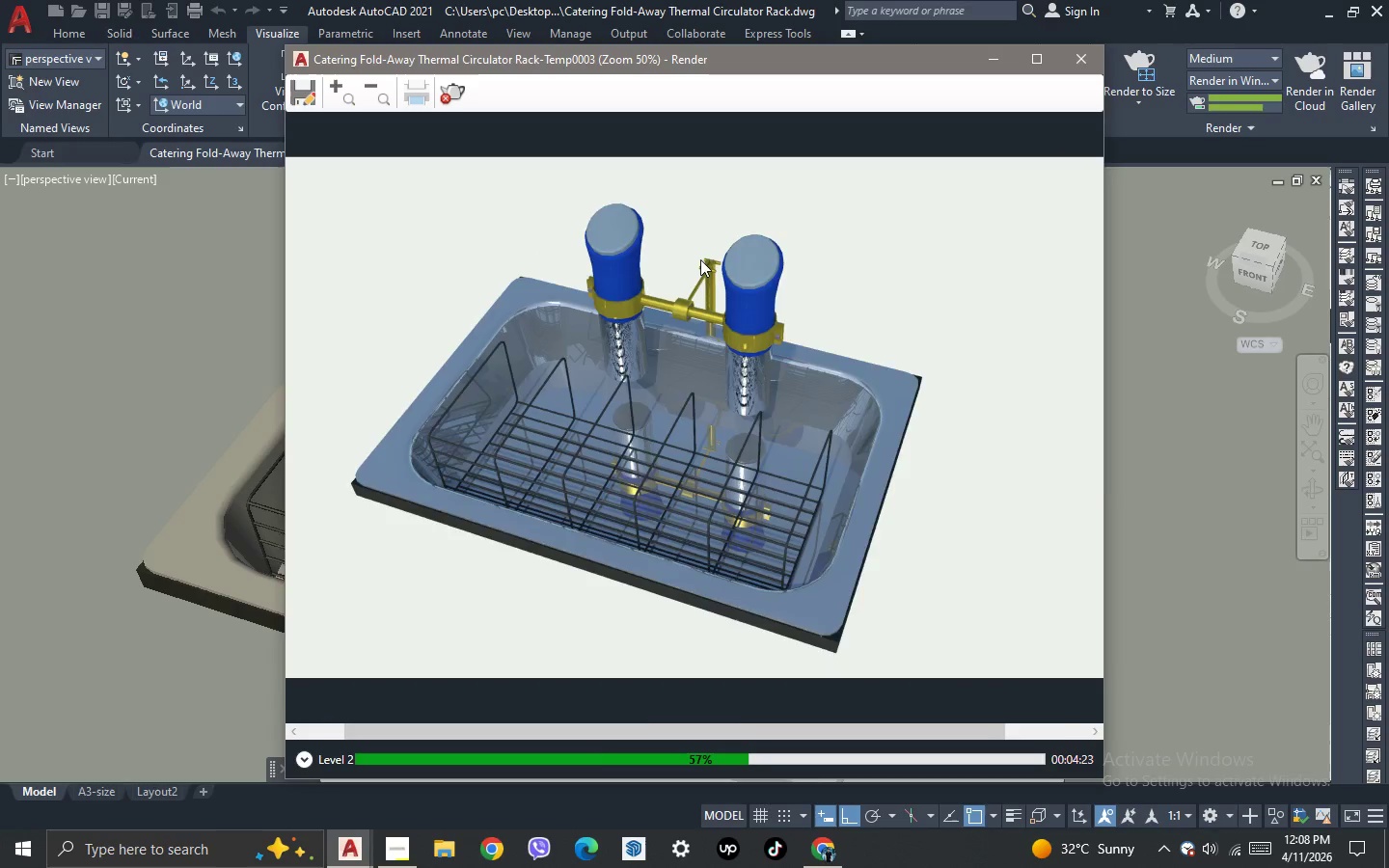 
scroll: coordinate [700, 259], scroll_direction: none, amount: 0.0
 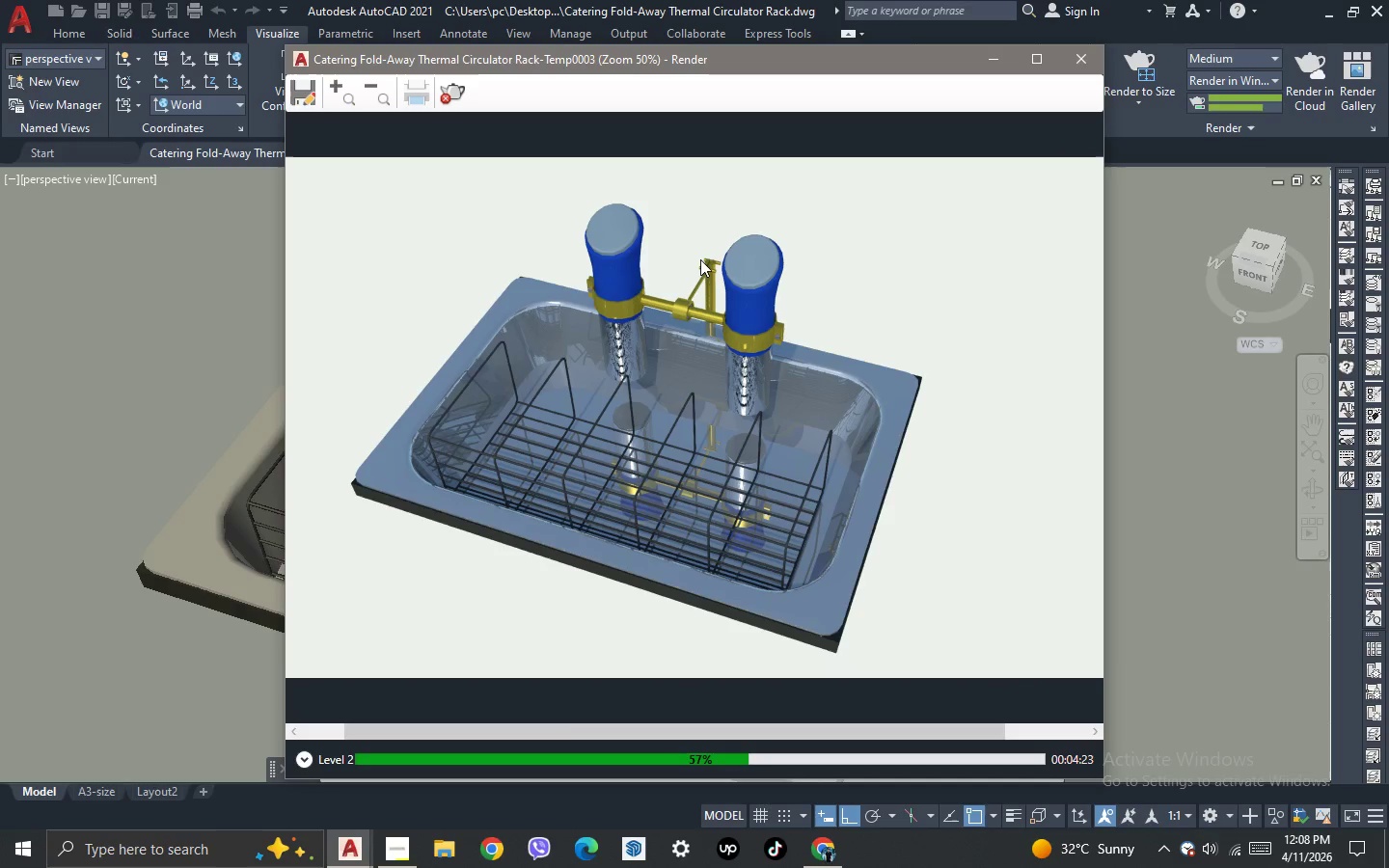 
scroll: coordinate [700, 259], scroll_direction: up, amount: 1.0
 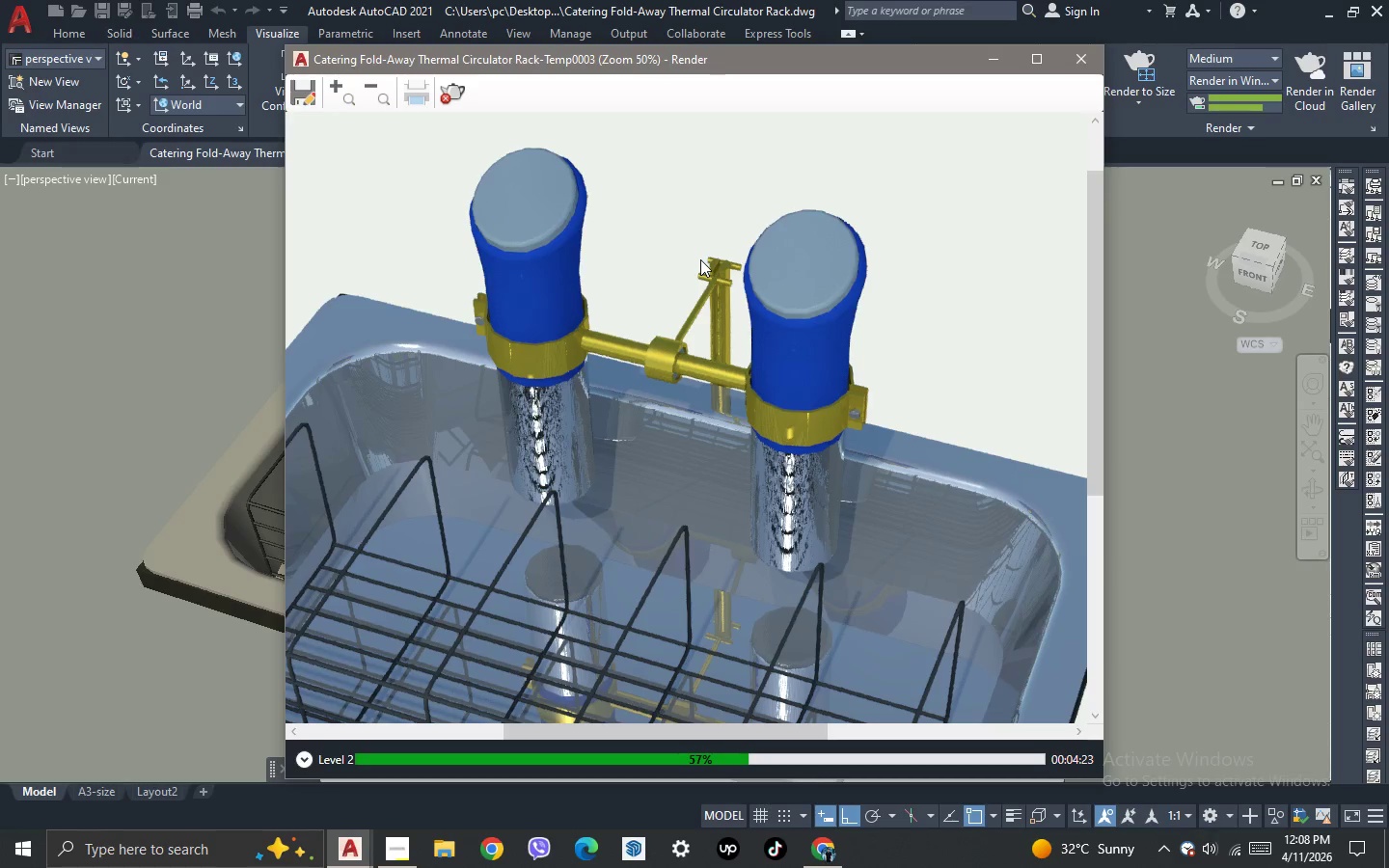 
scroll: coordinate [700, 259], scroll_direction: none, amount: 0.0
 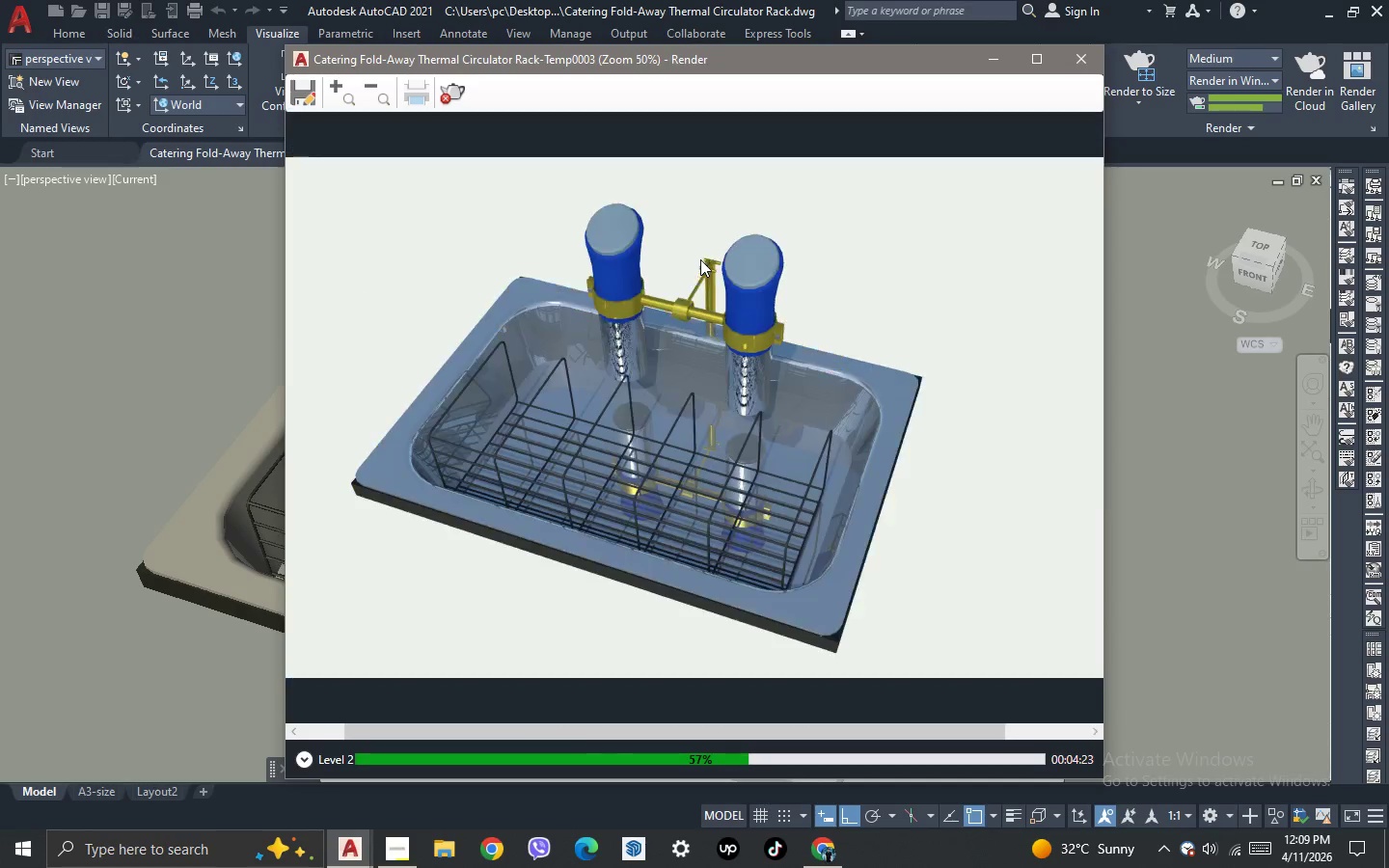 
scroll: coordinate [700, 259], scroll_direction: up, amount: 1.0
 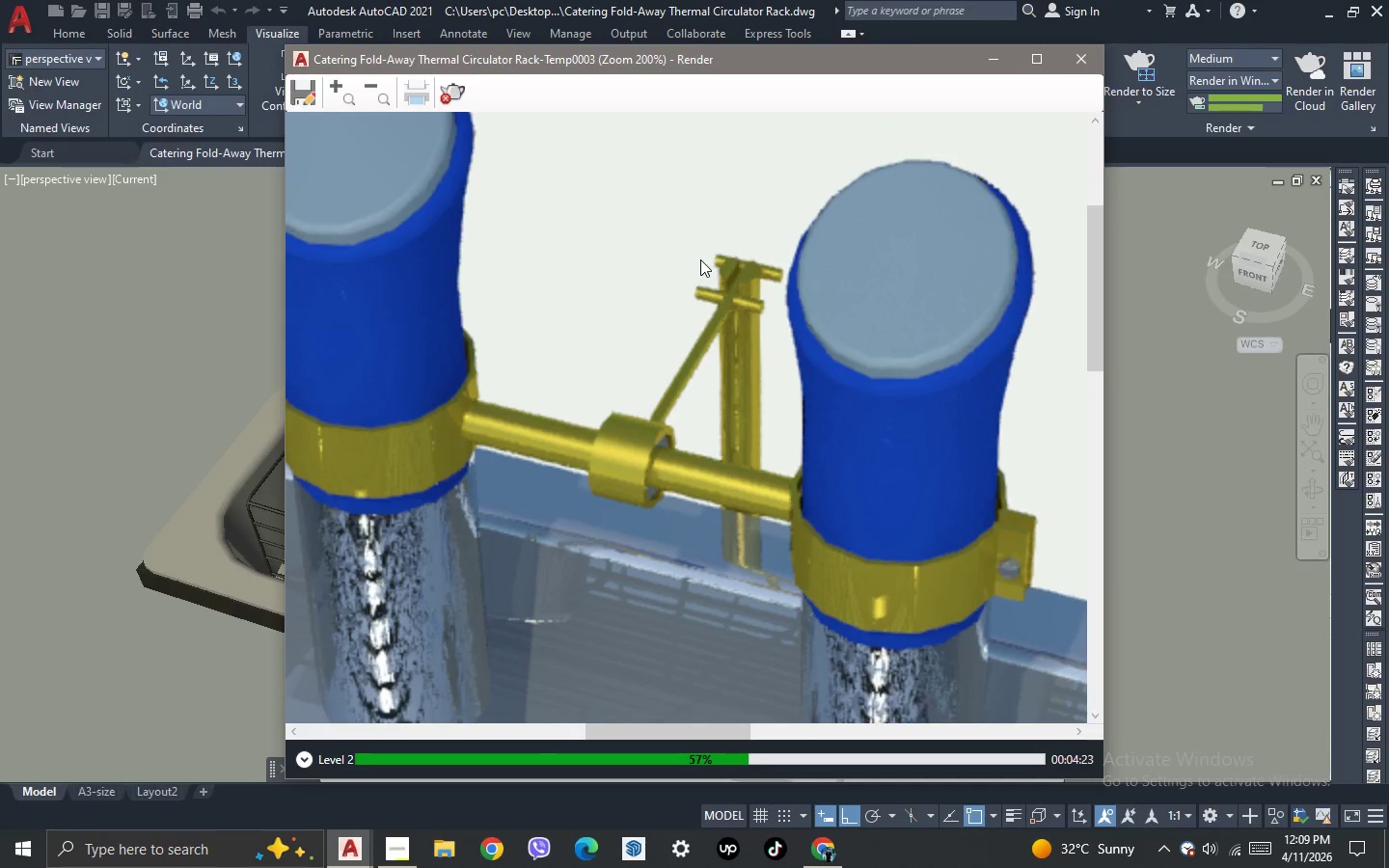 
scroll: coordinate [700, 259], scroll_direction: down, amount: 1.0
 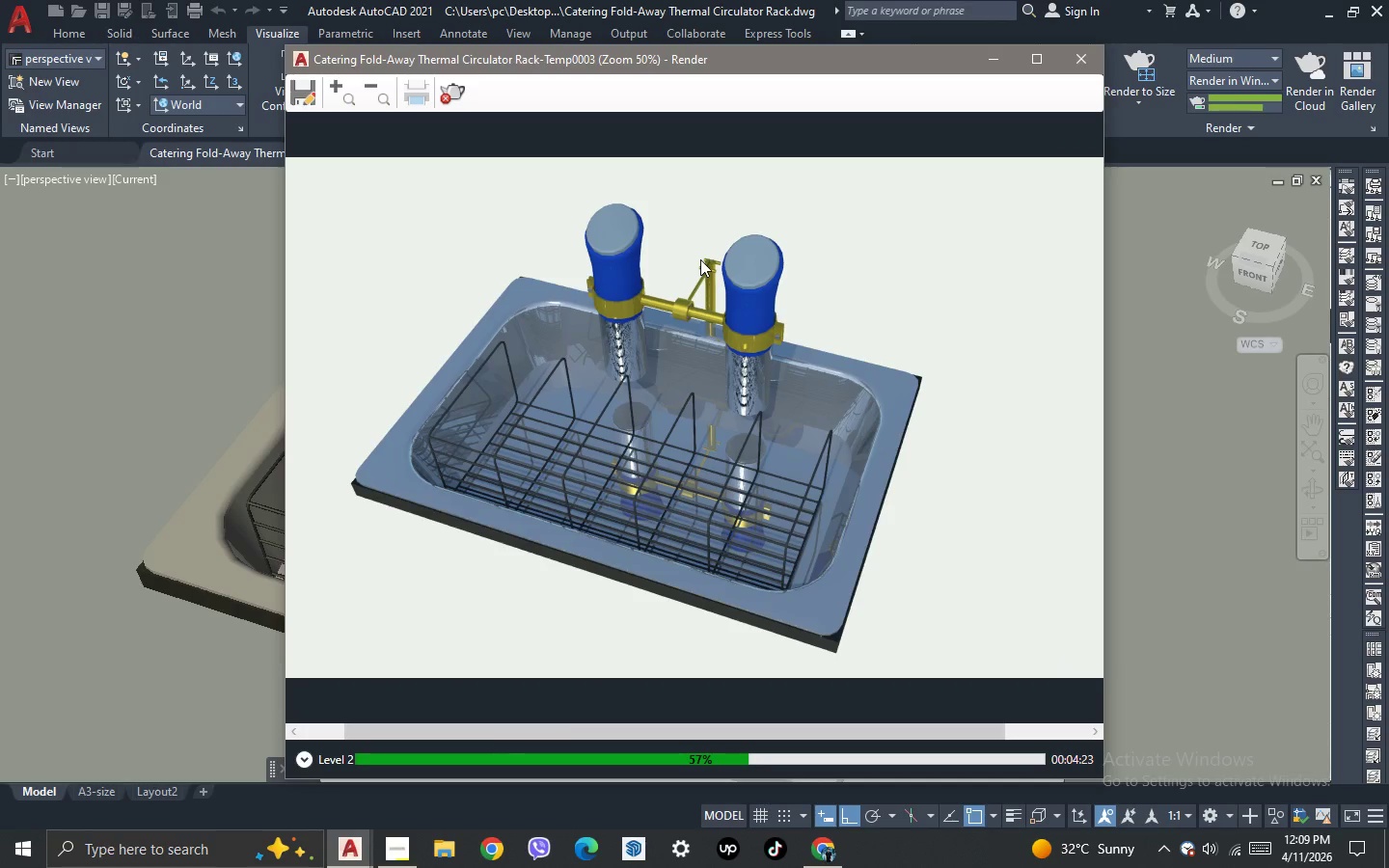 
scroll: coordinate [700, 259], scroll_direction: up, amount: 1.0
 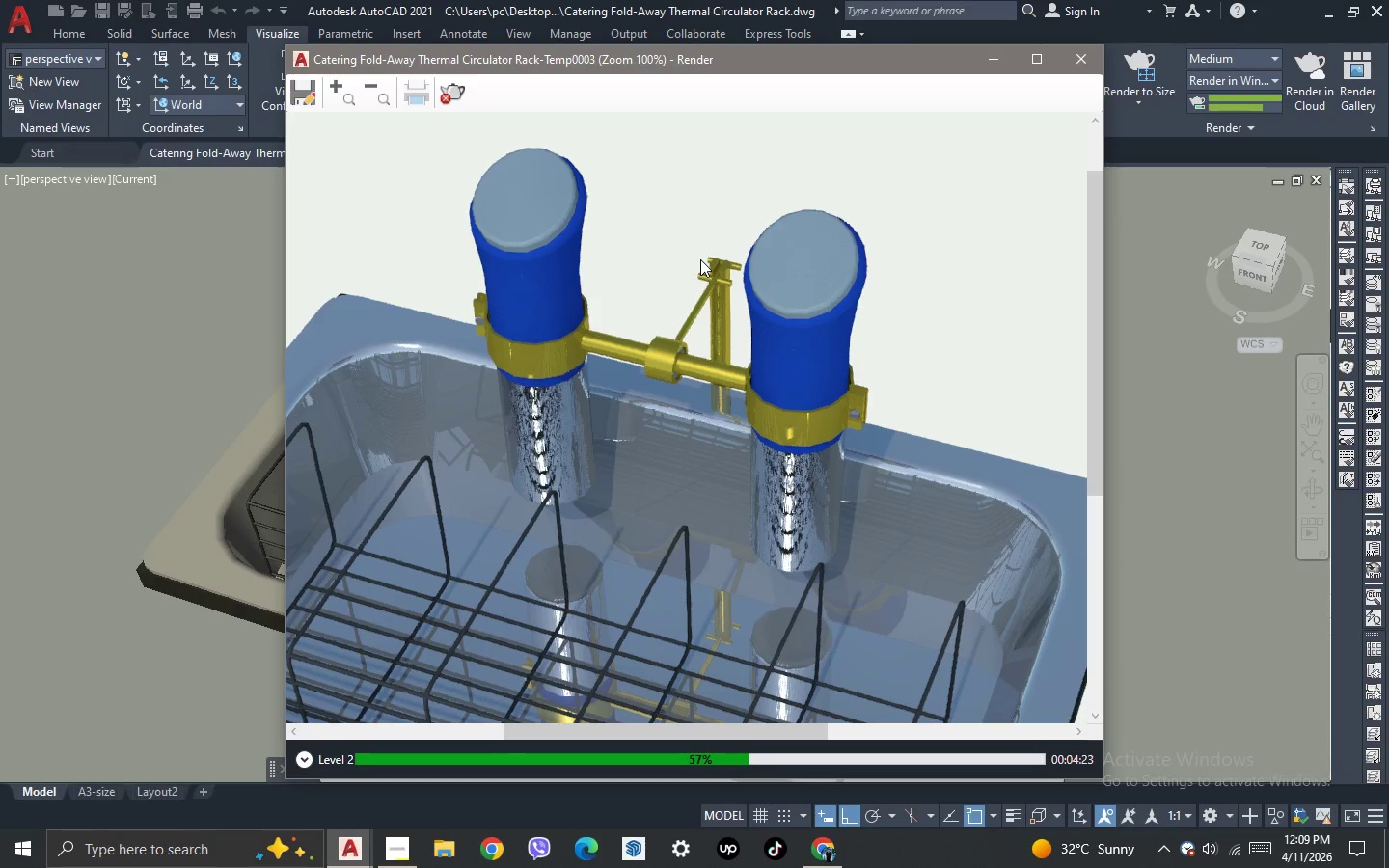 
scroll: coordinate [700, 259], scroll_direction: none, amount: 0.0
 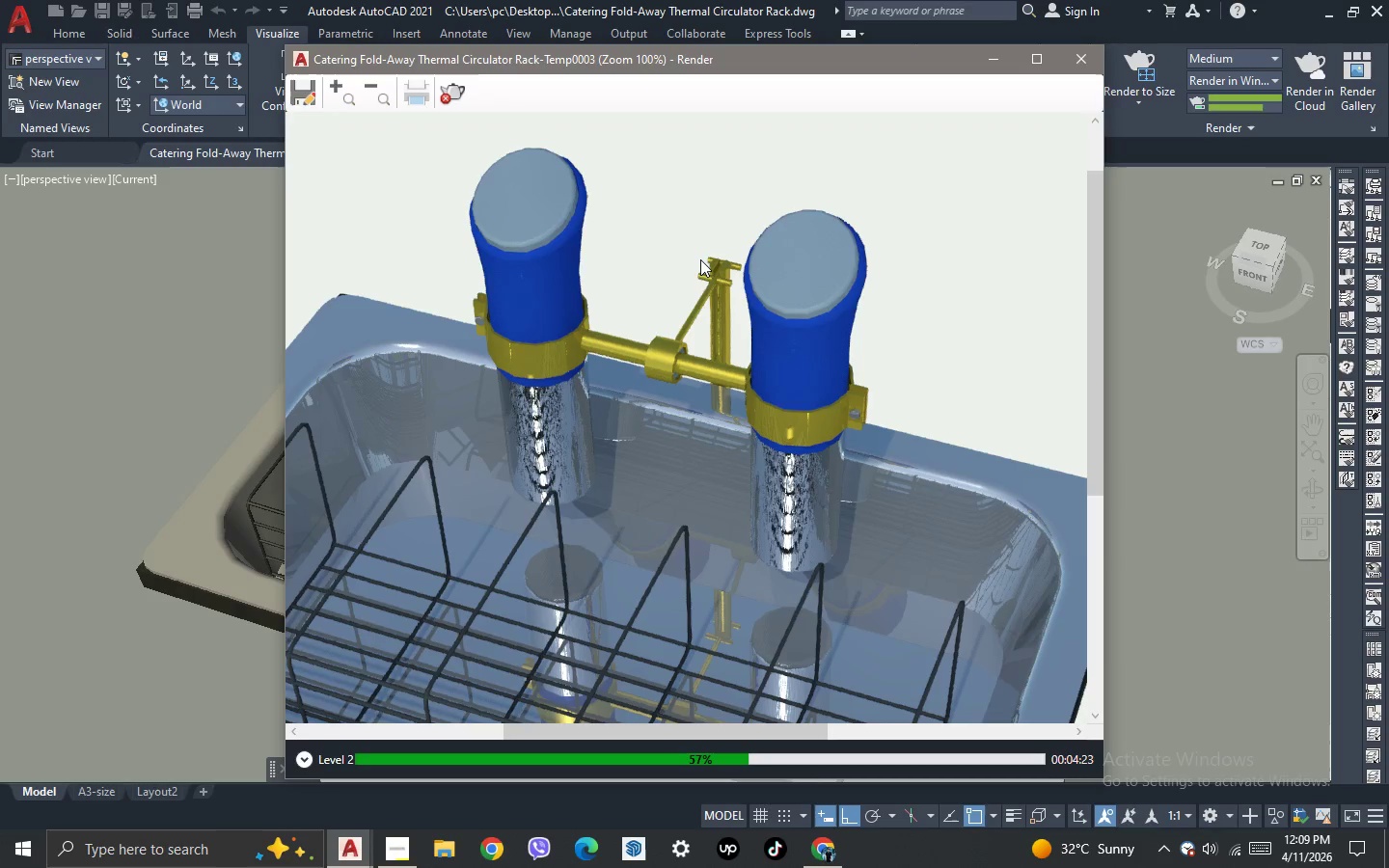 
scroll: coordinate [700, 259], scroll_direction: down, amount: 1.0
 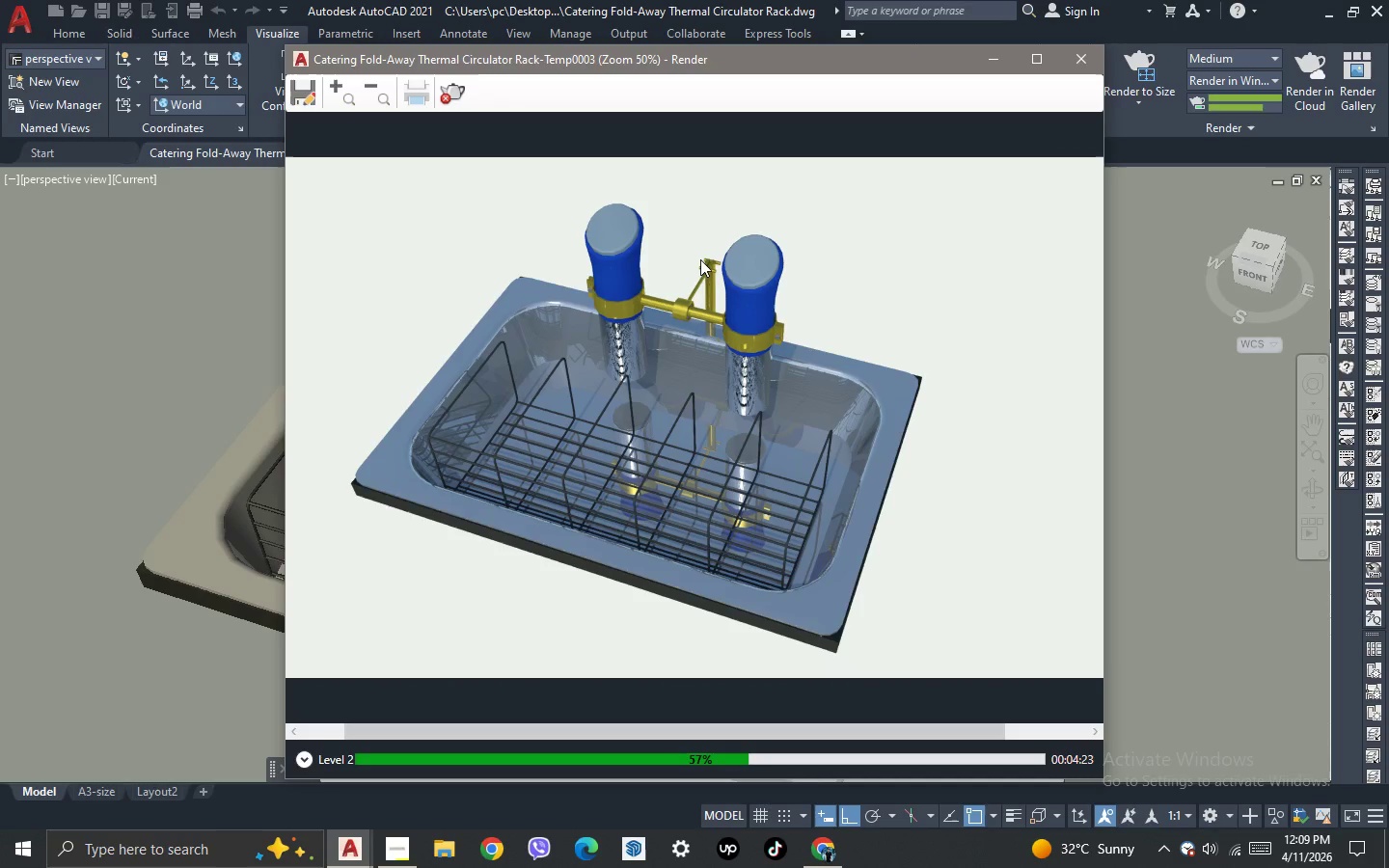 
scroll: coordinate [700, 259], scroll_direction: up, amount: 1.0
 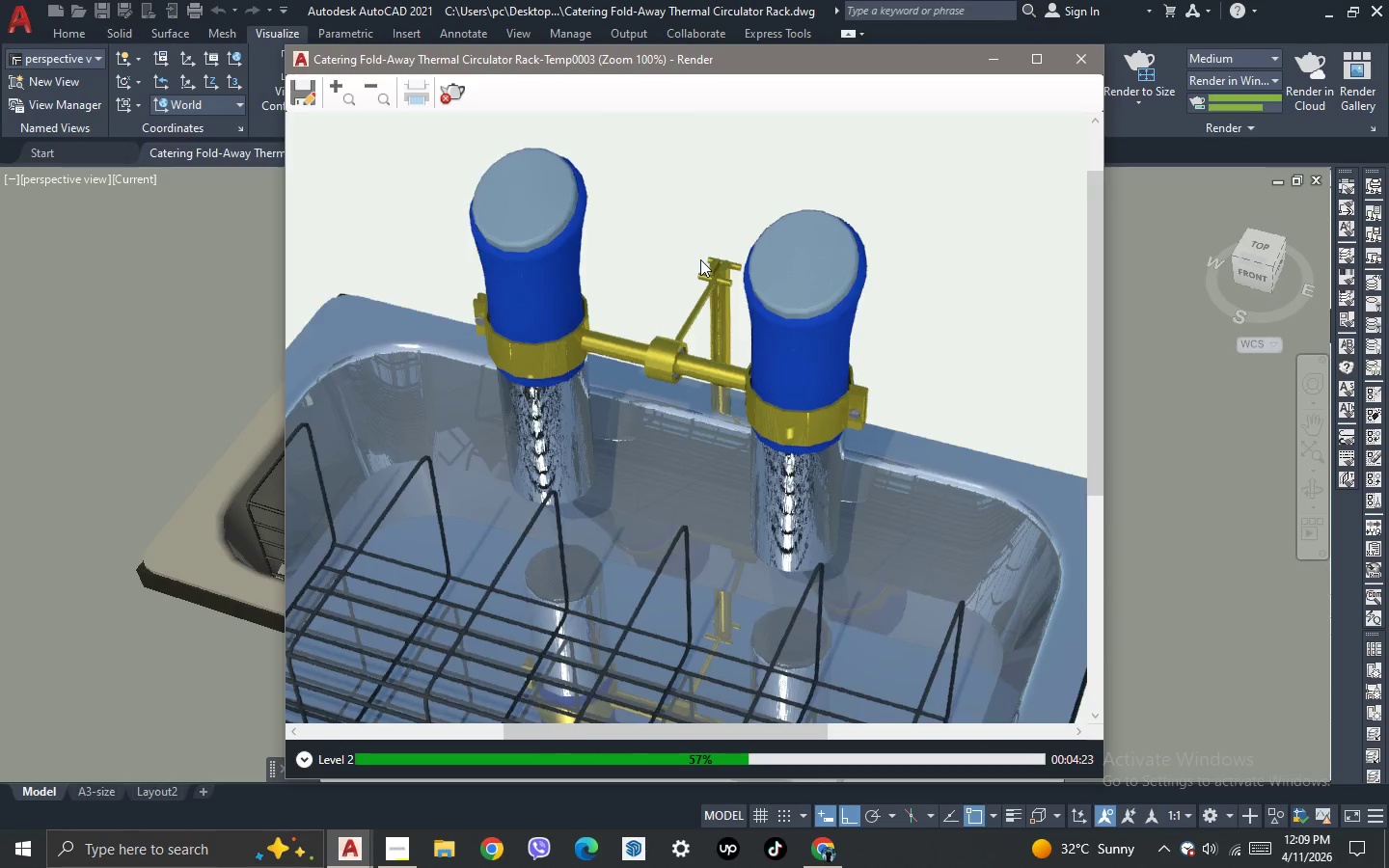 
scroll: coordinate [700, 259], scroll_direction: none, amount: 0.0
 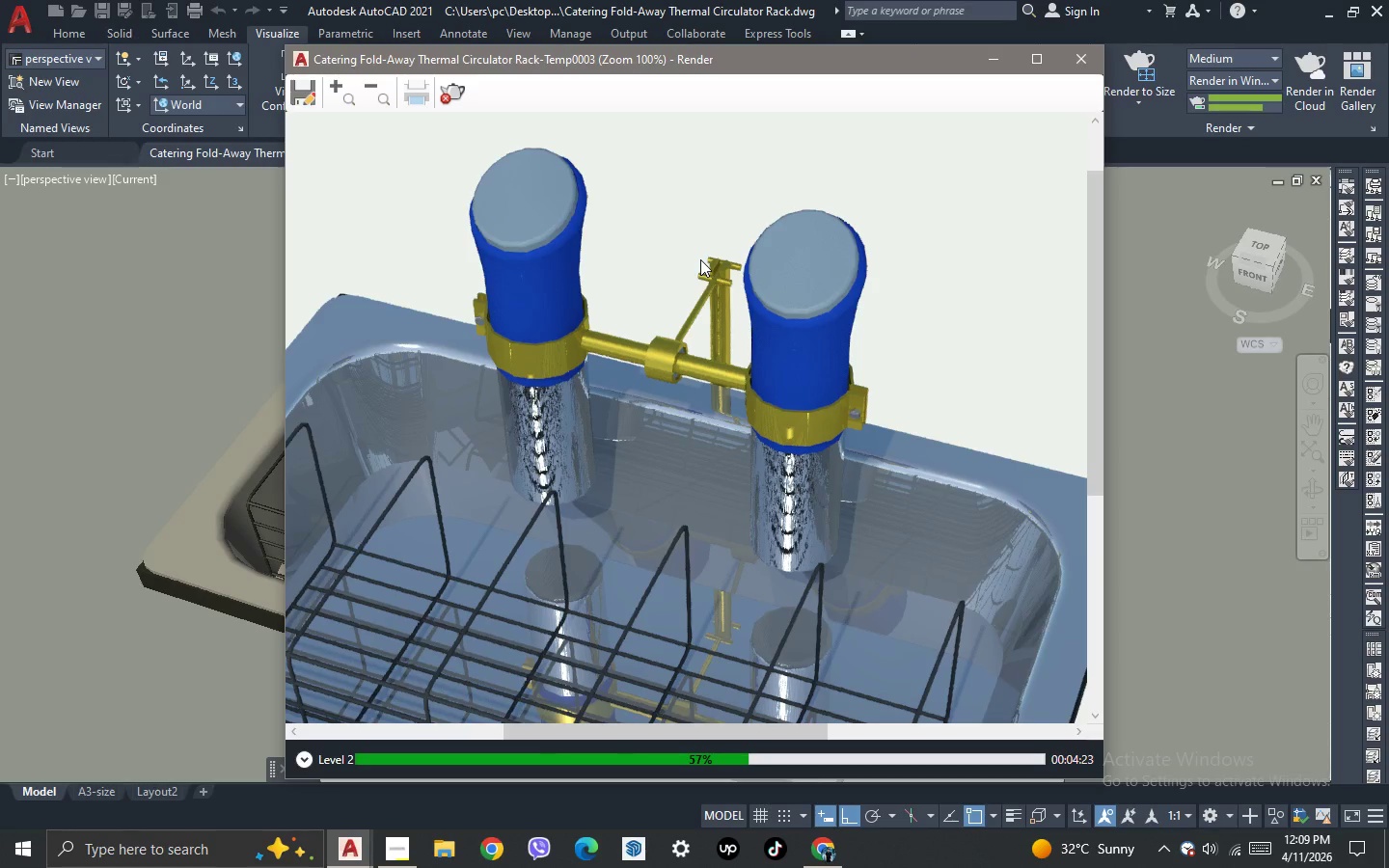 
scroll: coordinate [700, 259], scroll_direction: up, amount: 1.0
 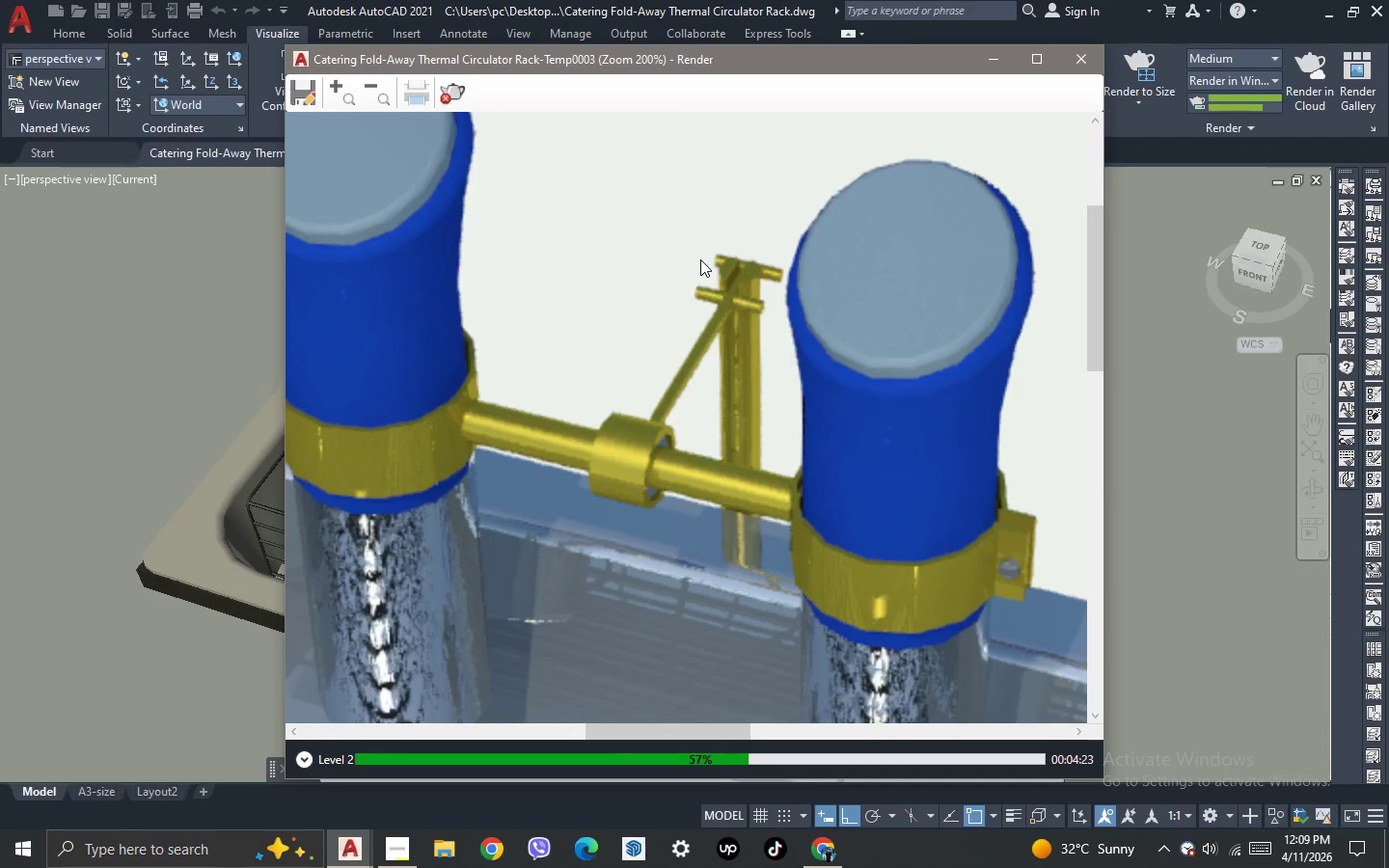 
scroll: coordinate [700, 259], scroll_direction: down, amount: 1.0
 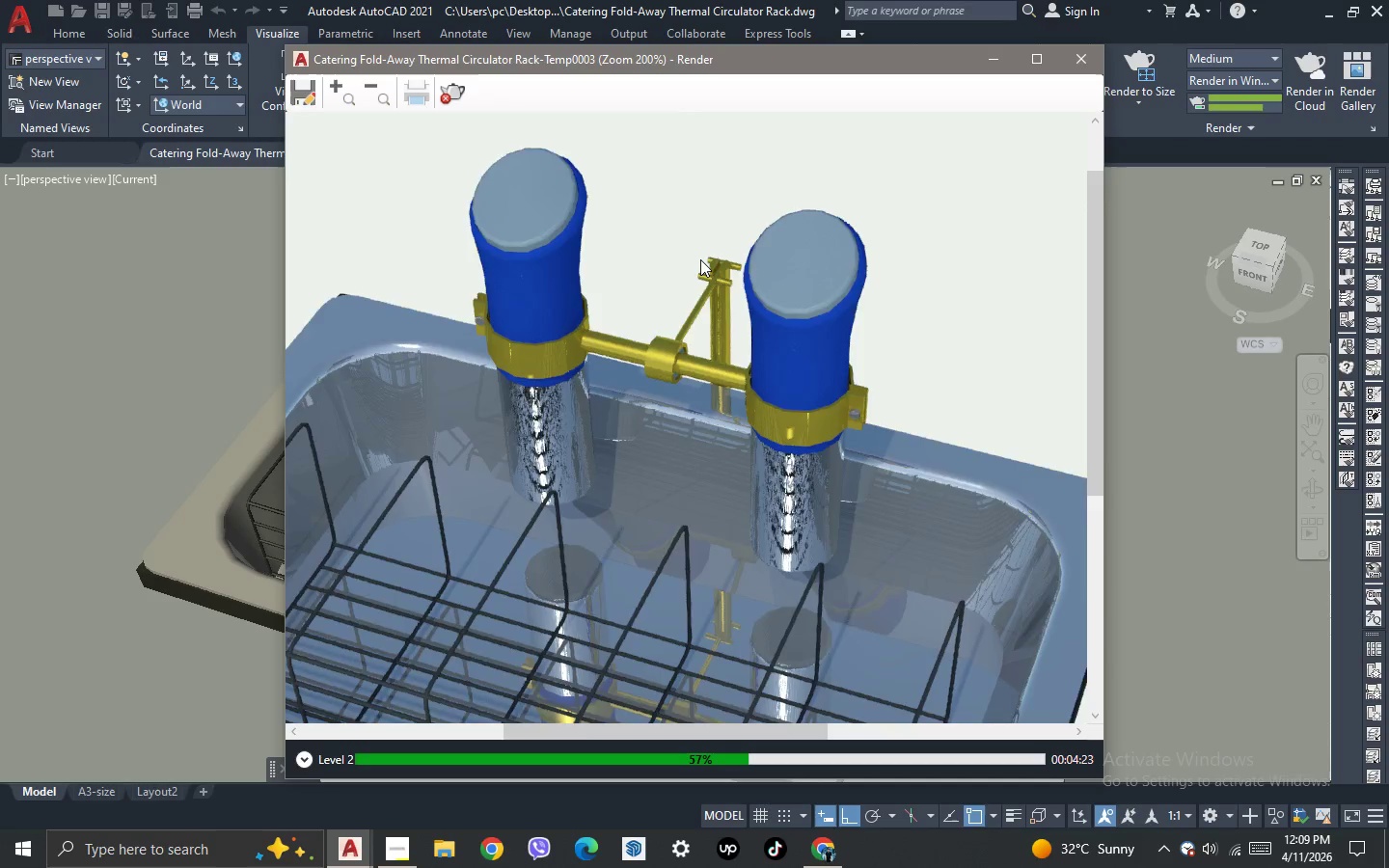 
scroll: coordinate [700, 259], scroll_direction: none, amount: 0.0
 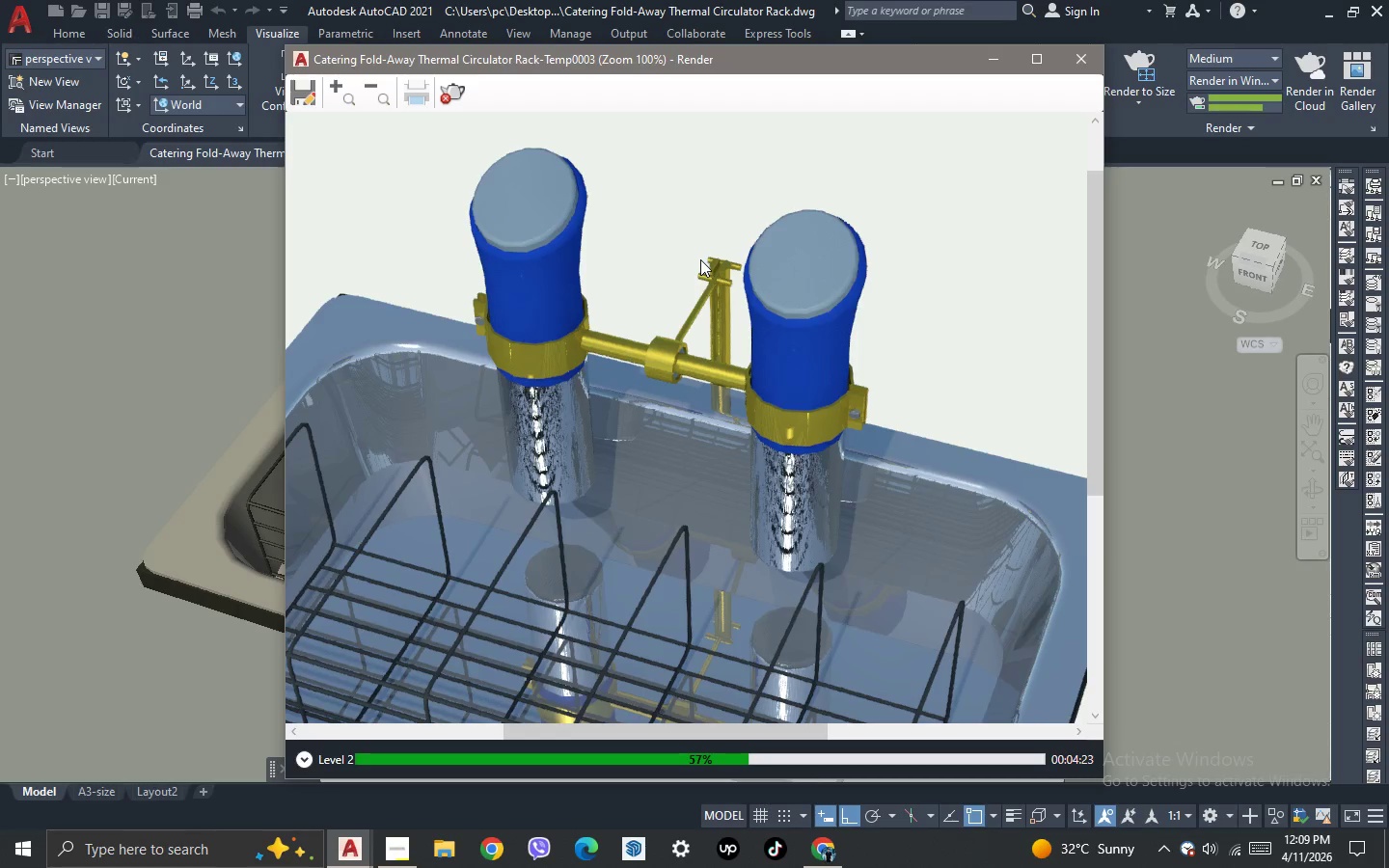 
scroll: coordinate [700, 259], scroll_direction: up, amount: 1.0
 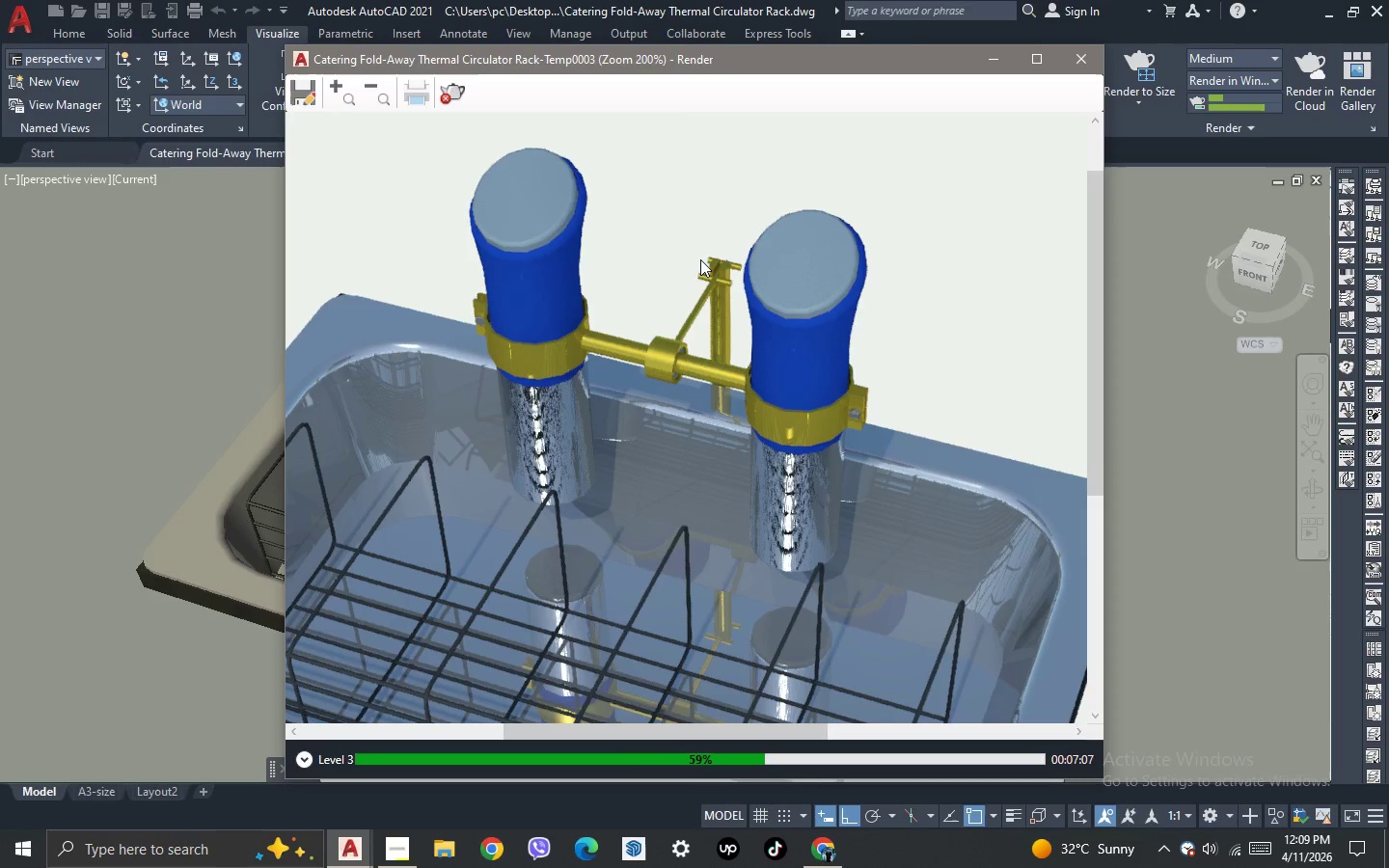 
scroll: coordinate [700, 259], scroll_direction: down, amount: 1.0
 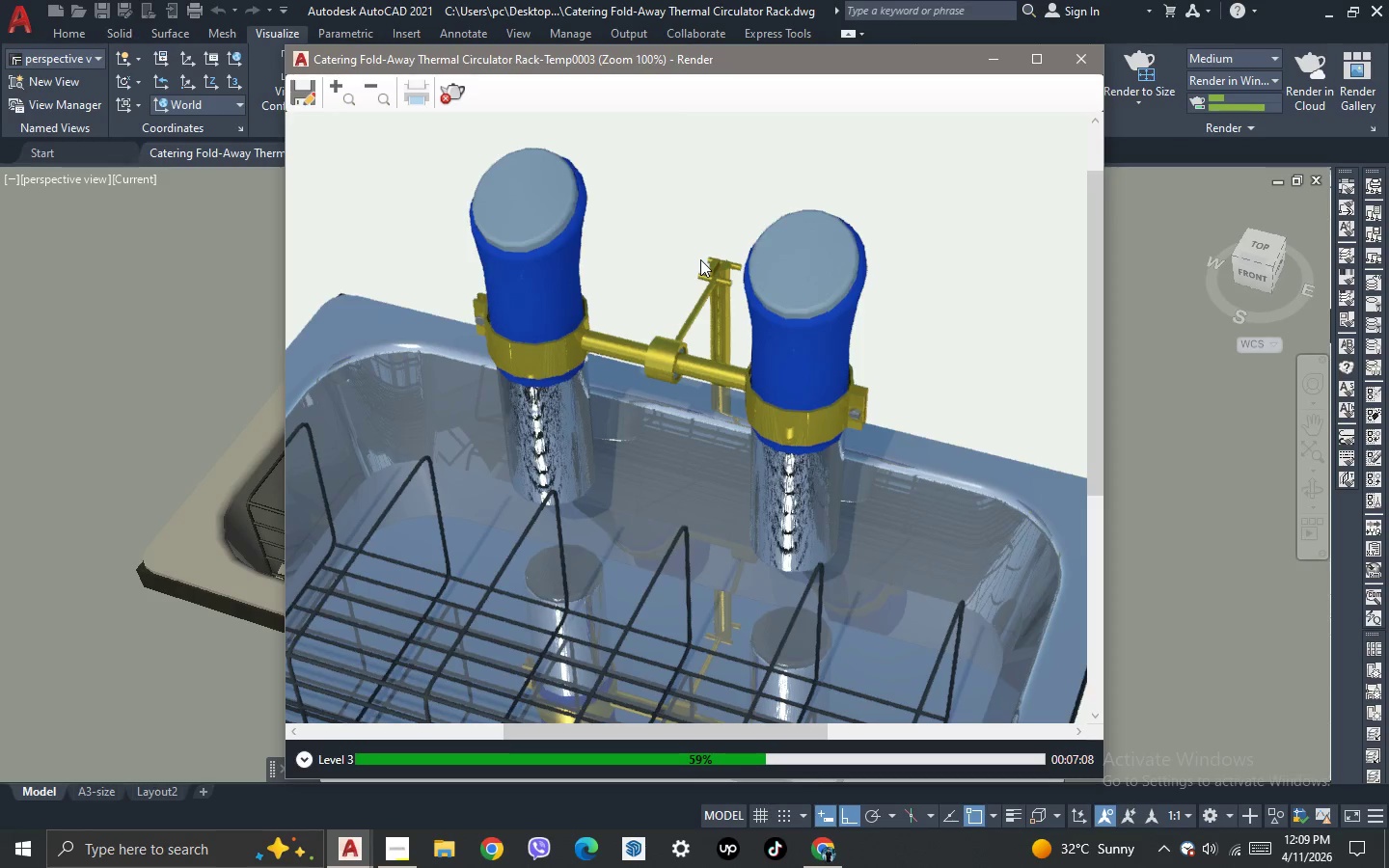 
scroll: coordinate [700, 259], scroll_direction: up, amount: 1.0
 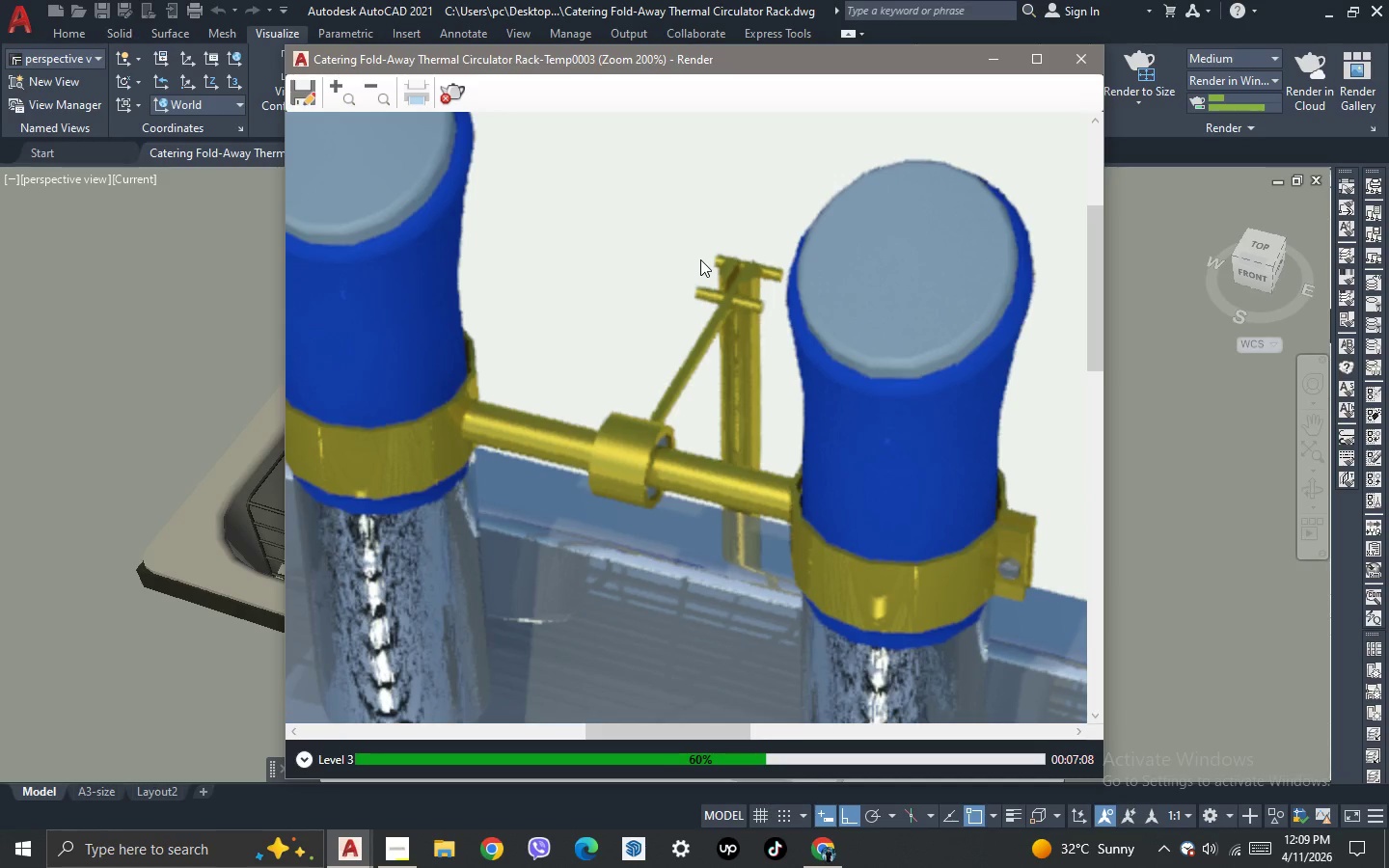 
scroll: coordinate [700, 259], scroll_direction: down, amount: 1.0
 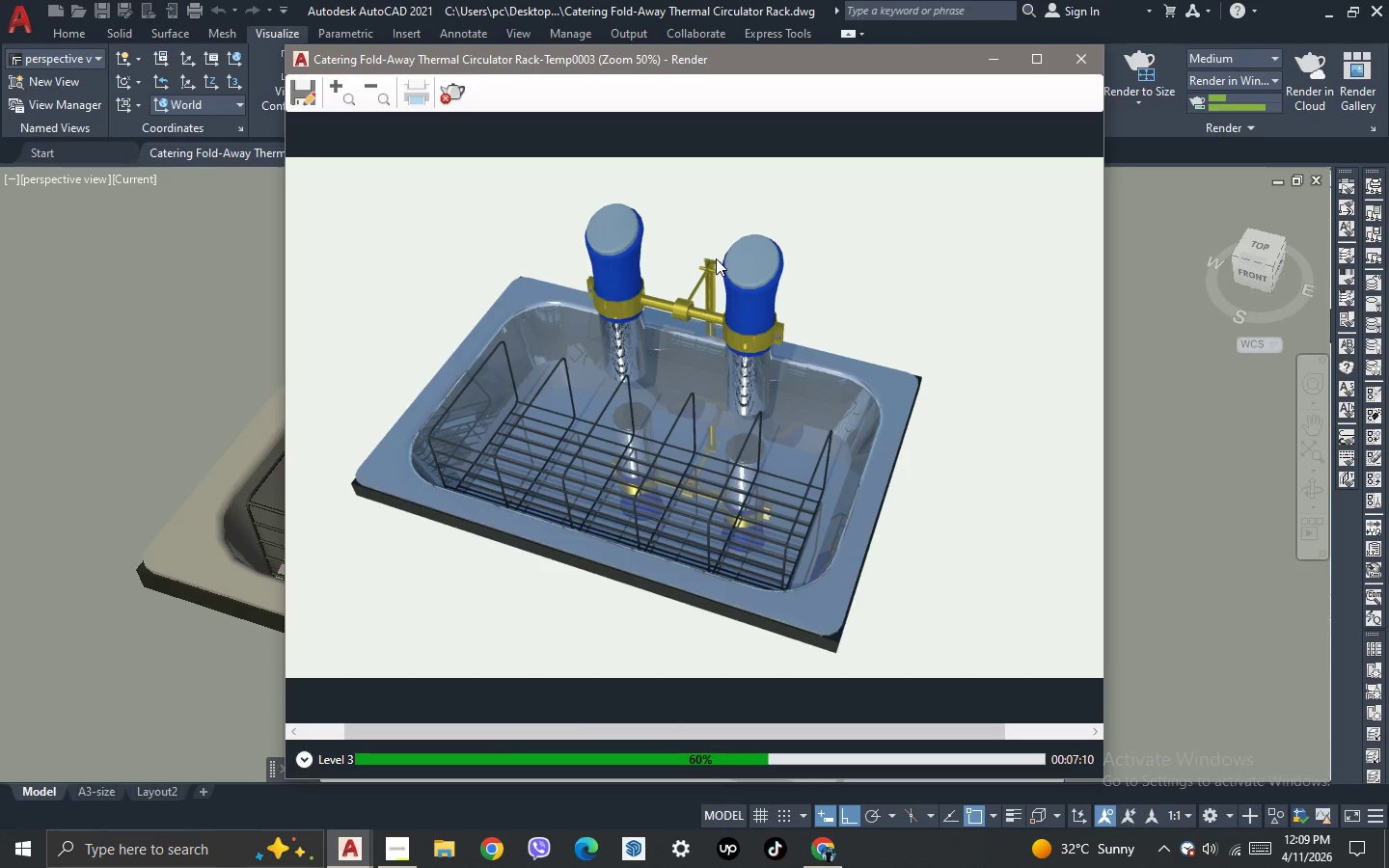 
scroll: coordinate [743, 253], scroll_direction: up, amount: 1.0
 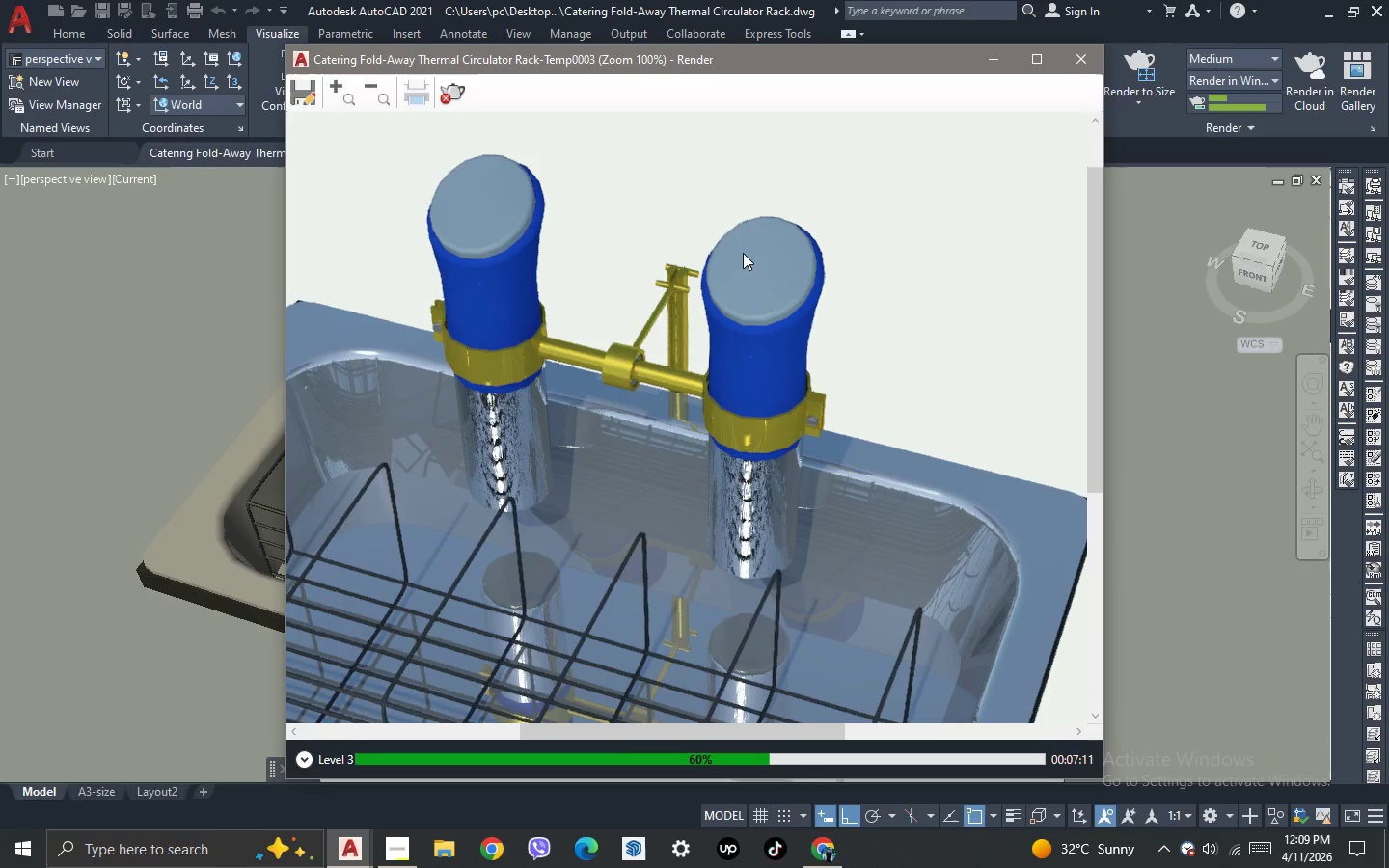 
scroll: coordinate [743, 253], scroll_direction: down, amount: 1.0
 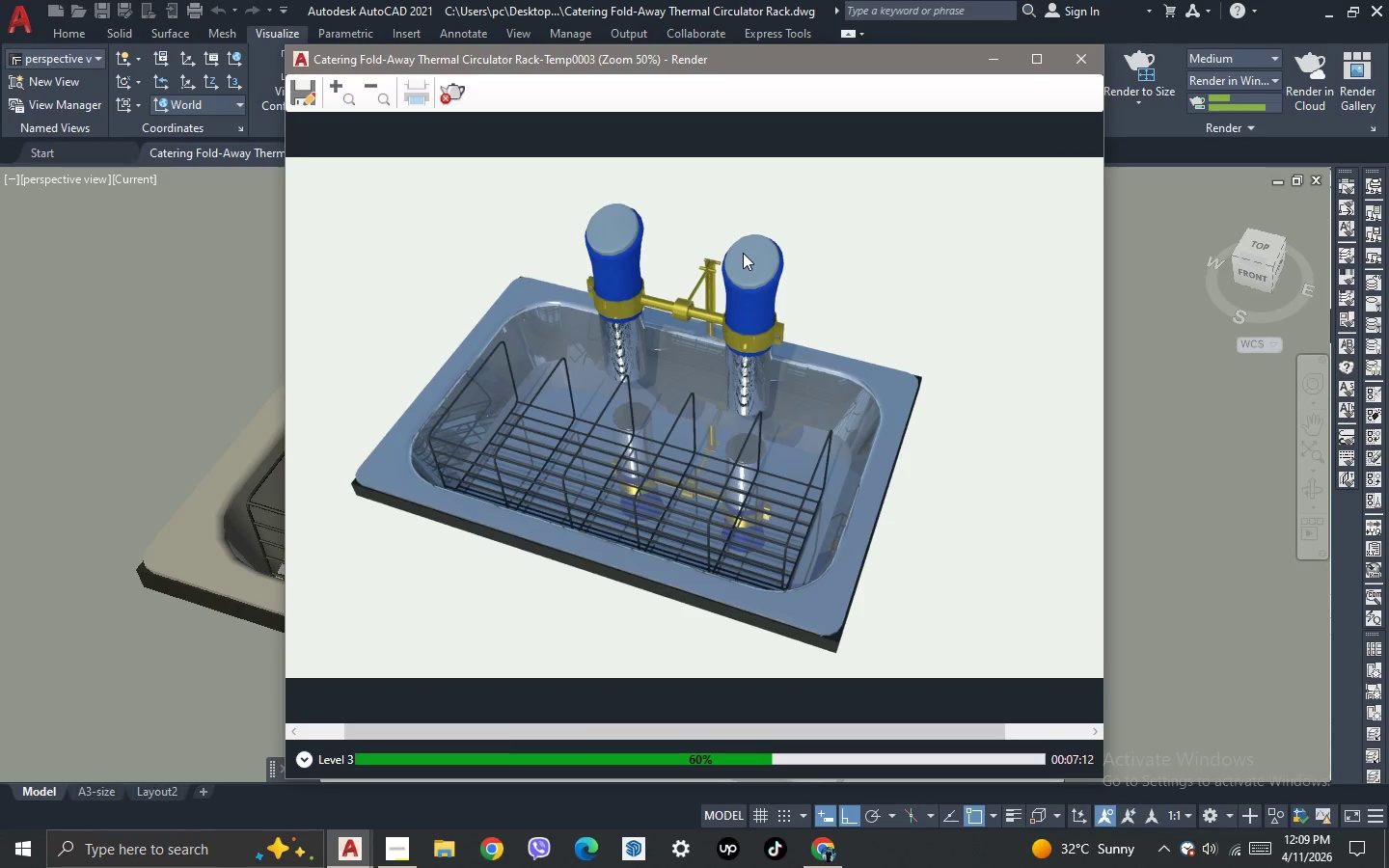 
scroll: coordinate [743, 253], scroll_direction: up, amount: 1.0
 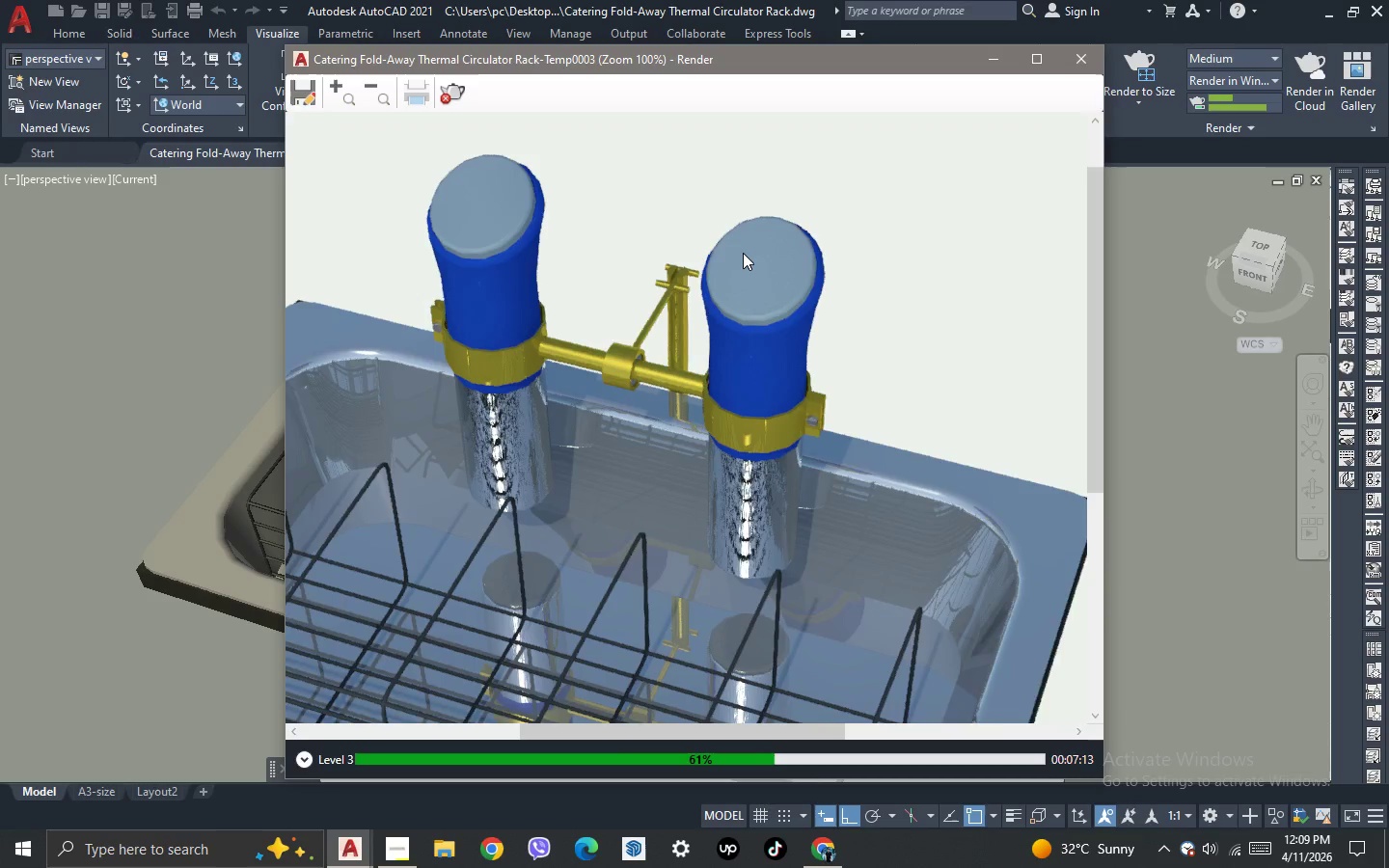 
scroll: coordinate [743, 253], scroll_direction: down, amount: 1.0
 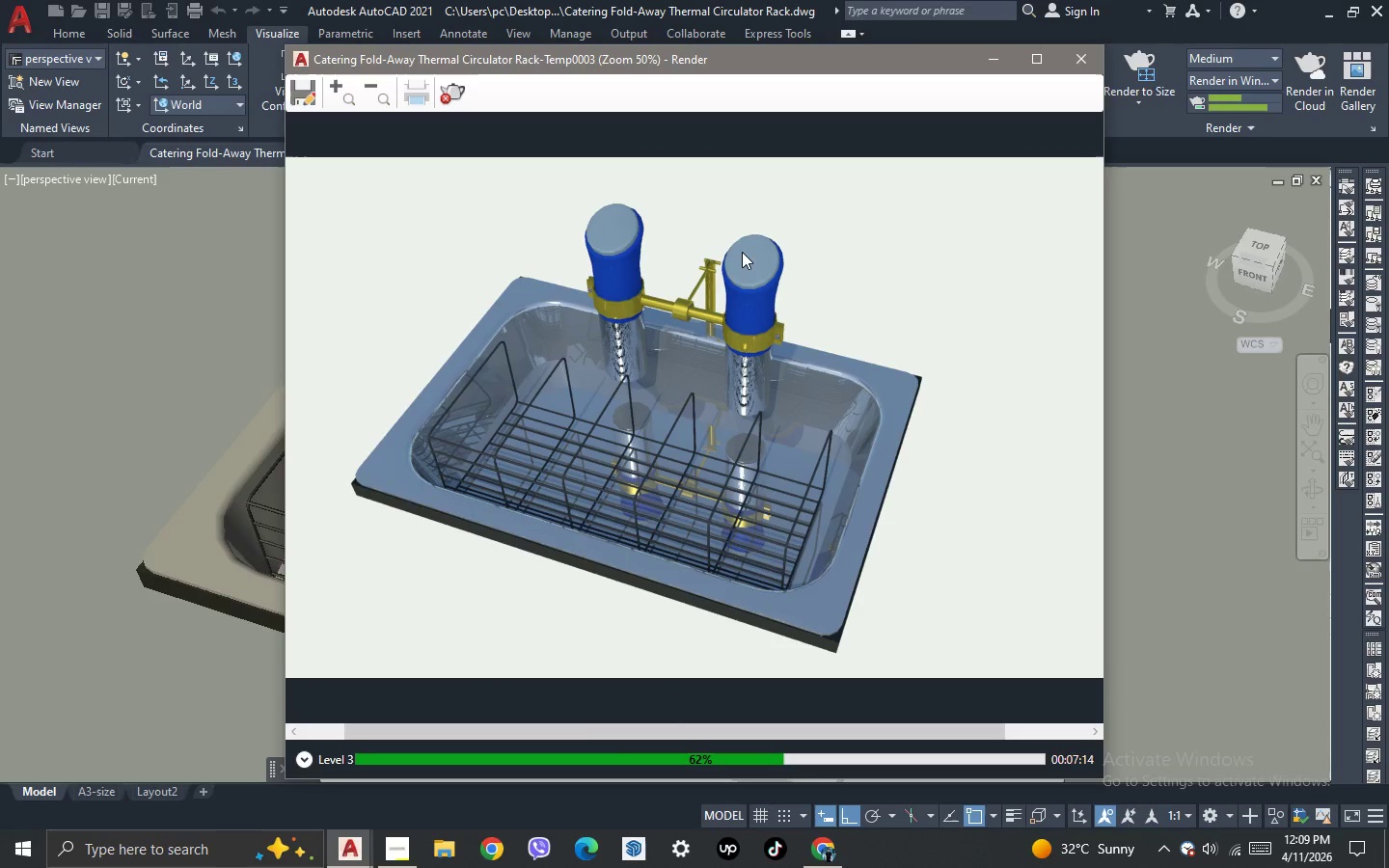 
scroll: coordinate [742, 252], scroll_direction: up, amount: 1.0
 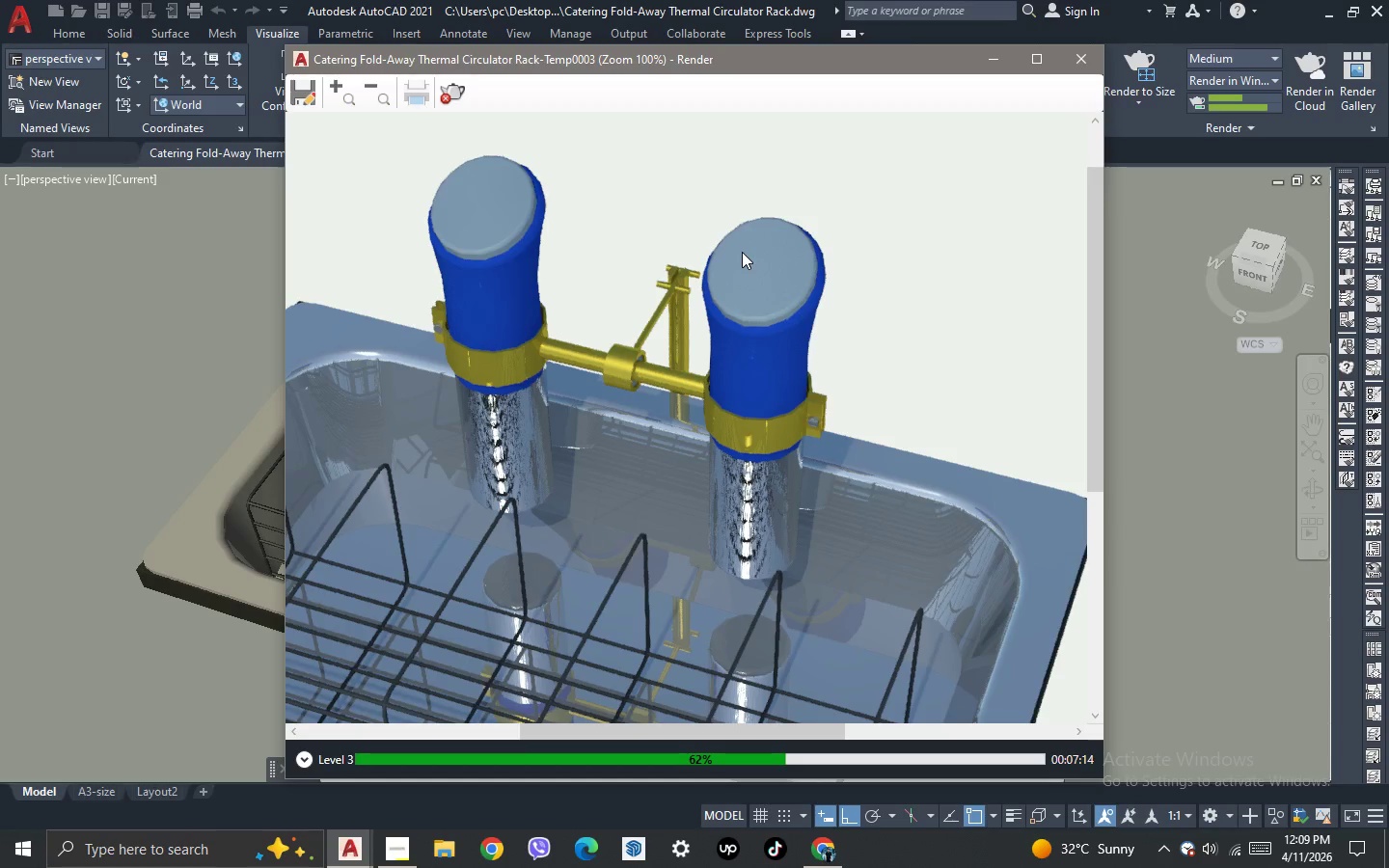 
scroll: coordinate [742, 252], scroll_direction: down, amount: 1.0
 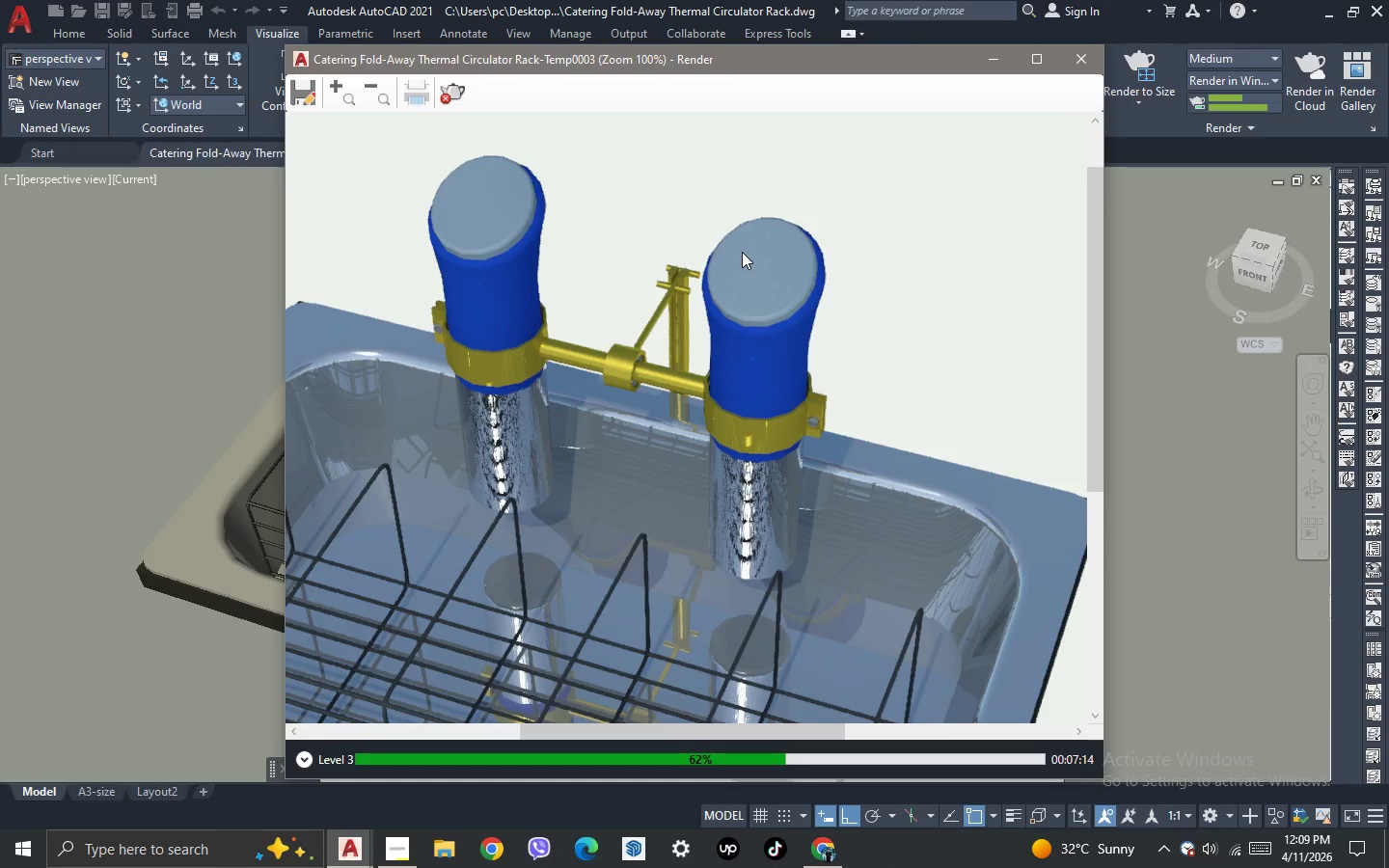 
scroll: coordinate [742, 252], scroll_direction: none, amount: 0.0
 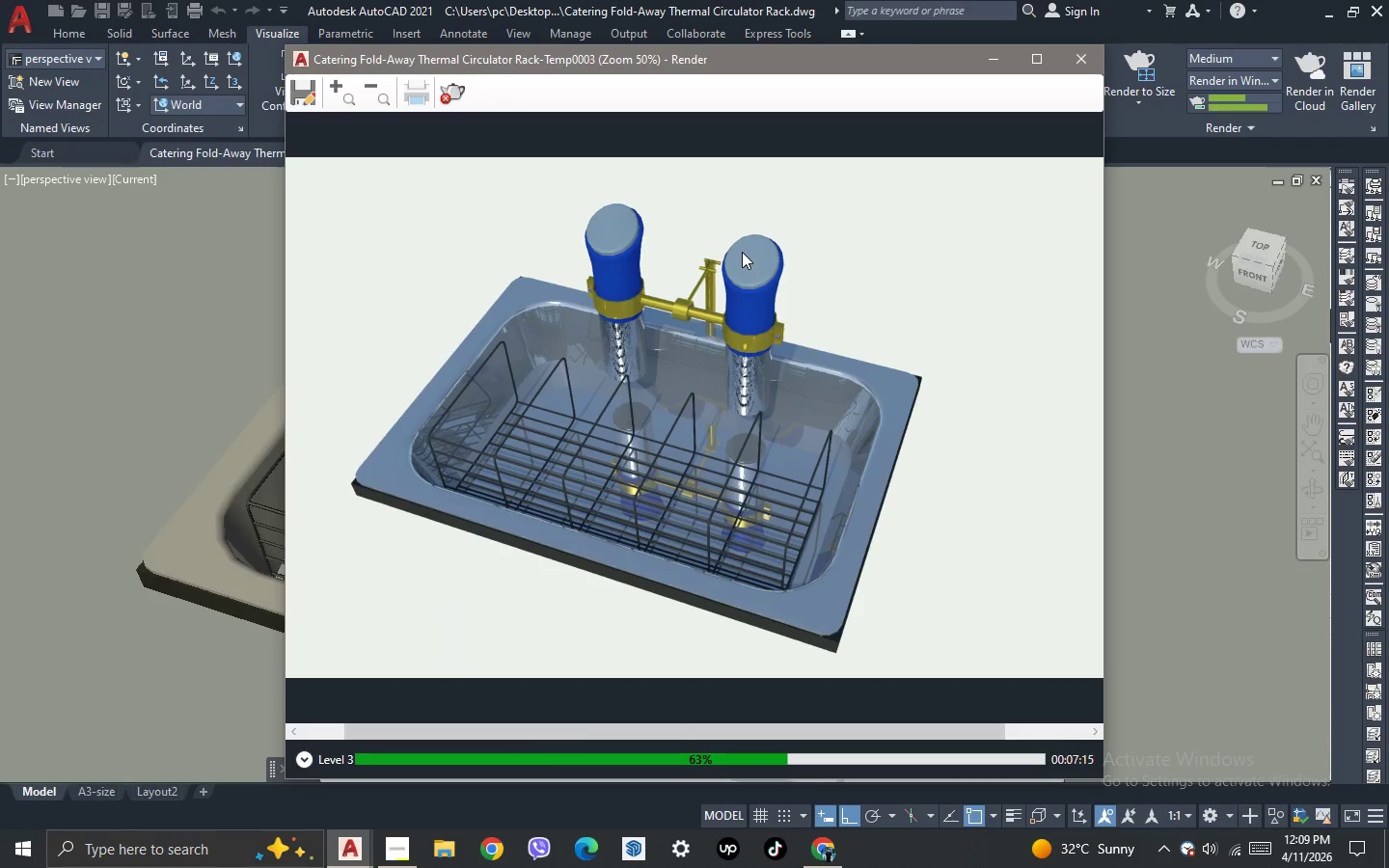 
scroll: coordinate [742, 252], scroll_direction: up, amount: 1.0
 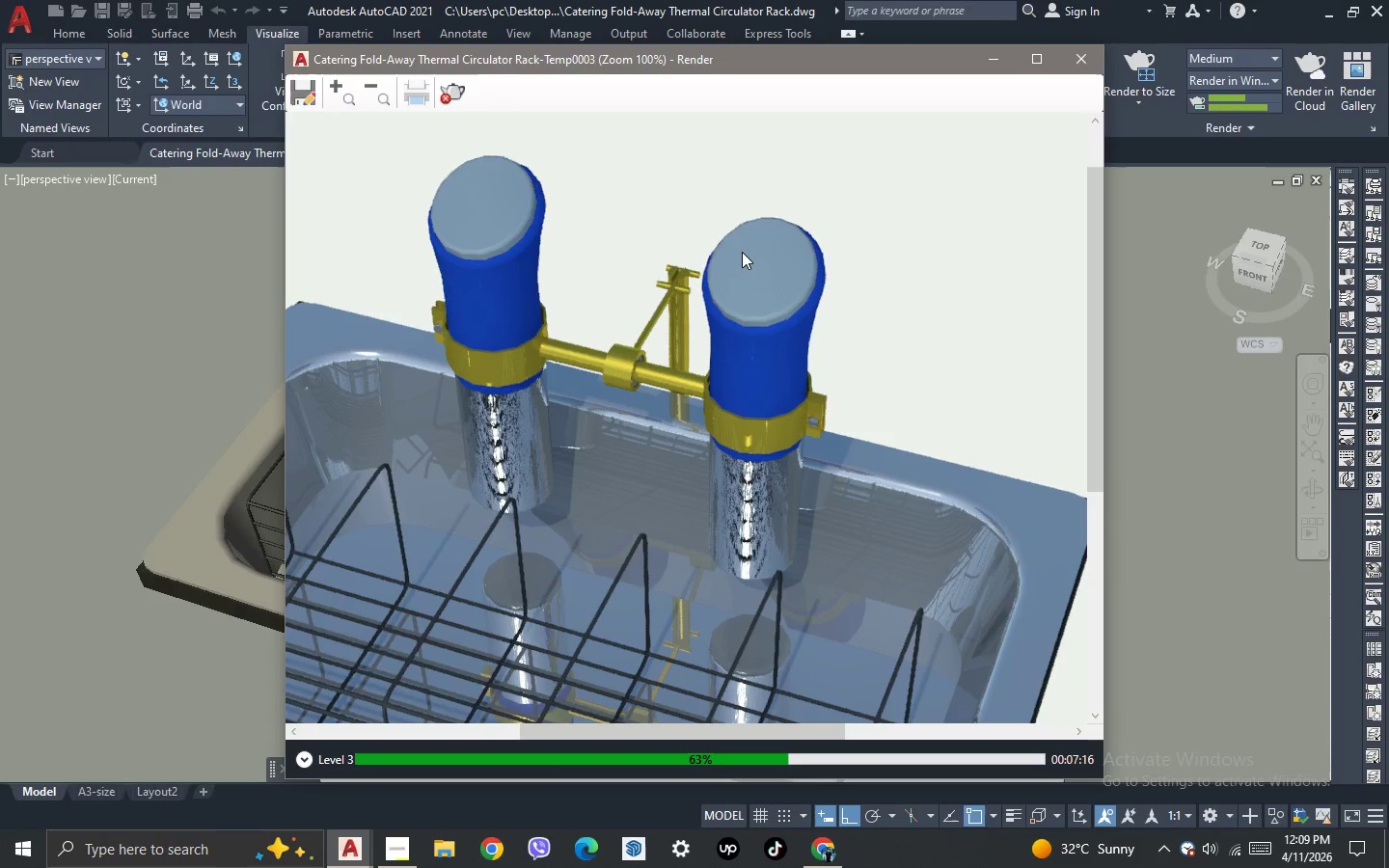 
scroll: coordinate [742, 252], scroll_direction: down, amount: 1.0
 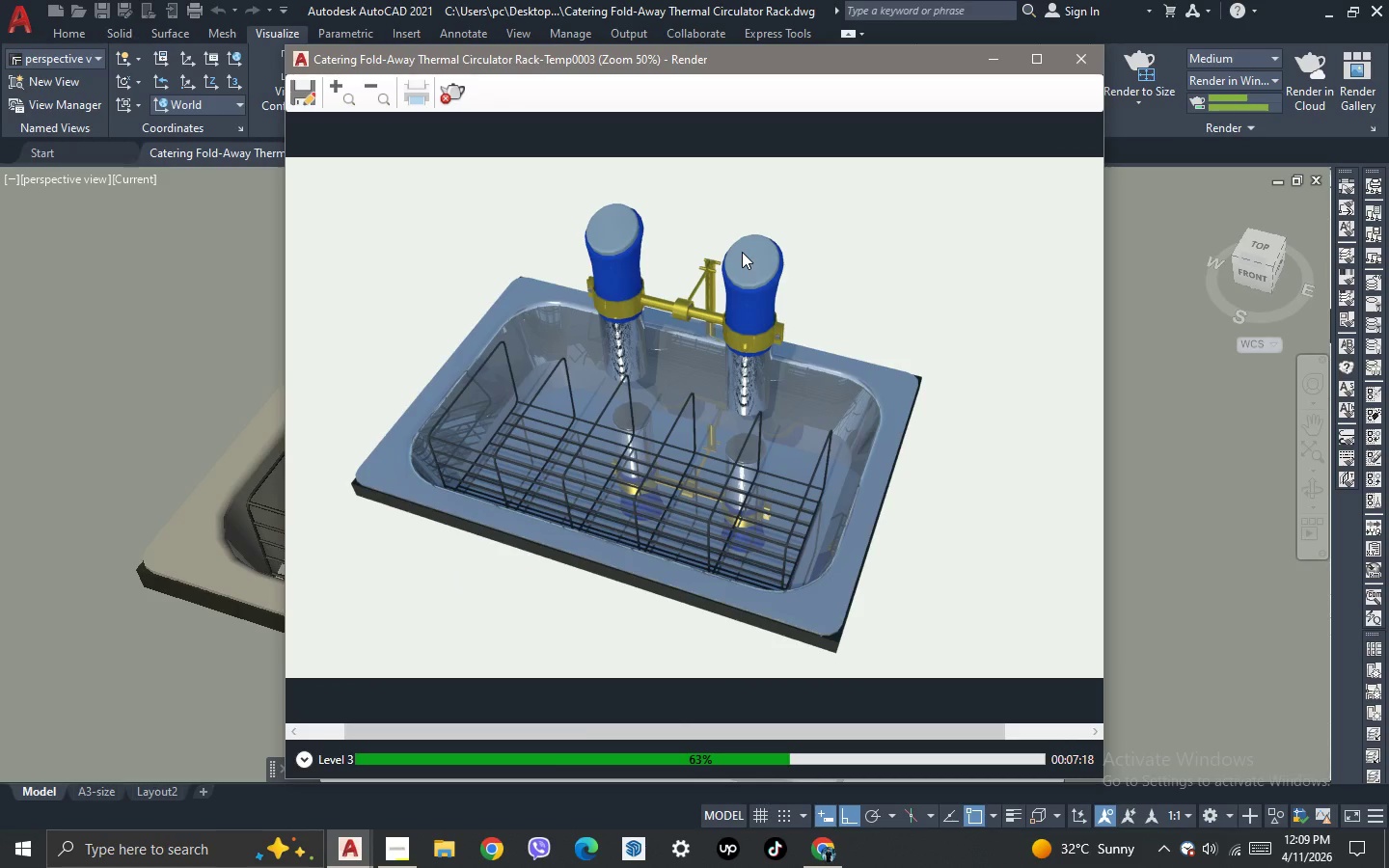 
scroll: coordinate [742, 252], scroll_direction: none, amount: 0.0
 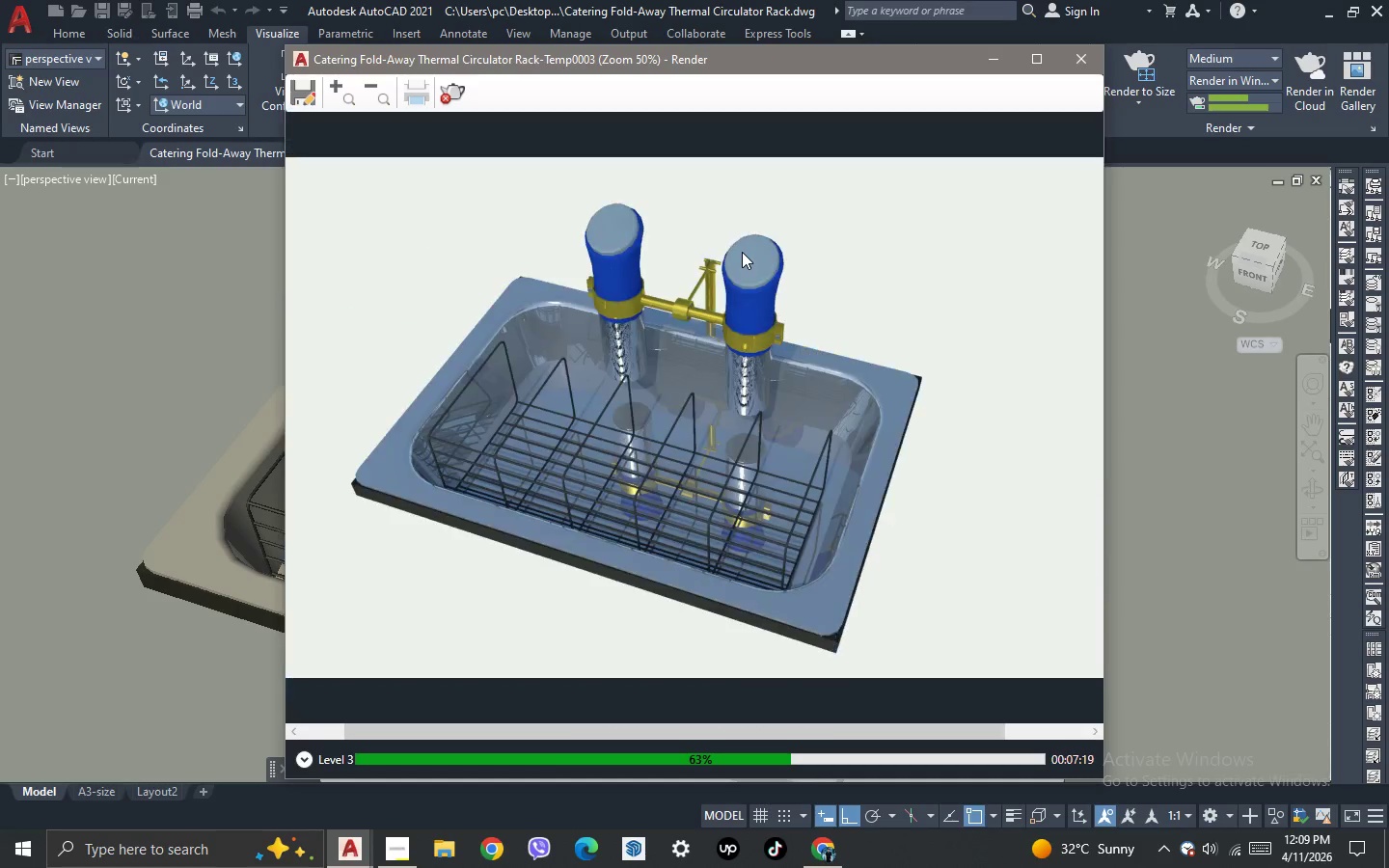 
scroll: coordinate [742, 252], scroll_direction: up, amount: 1.0
 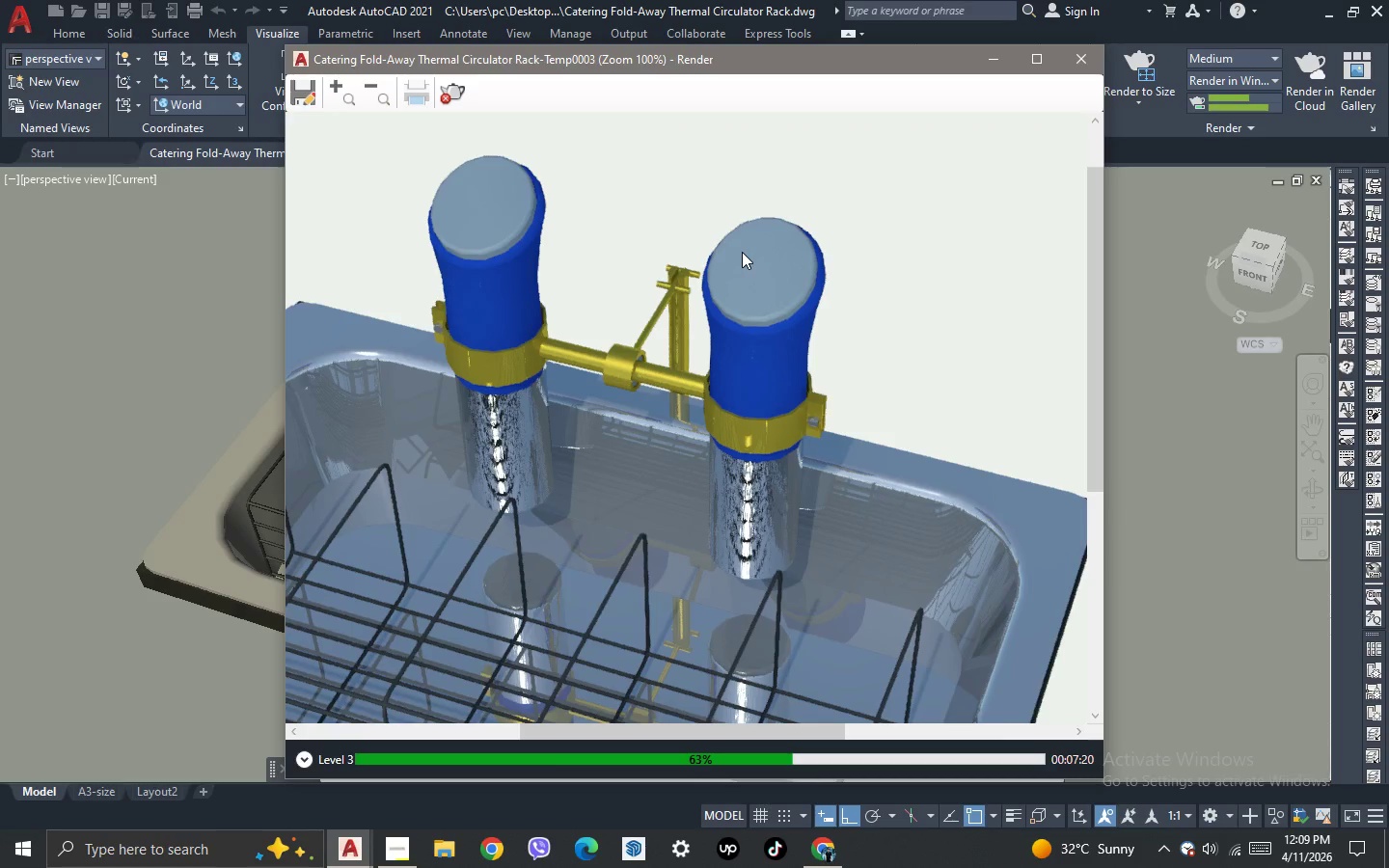 
scroll: coordinate [742, 252], scroll_direction: down, amount: 1.0
 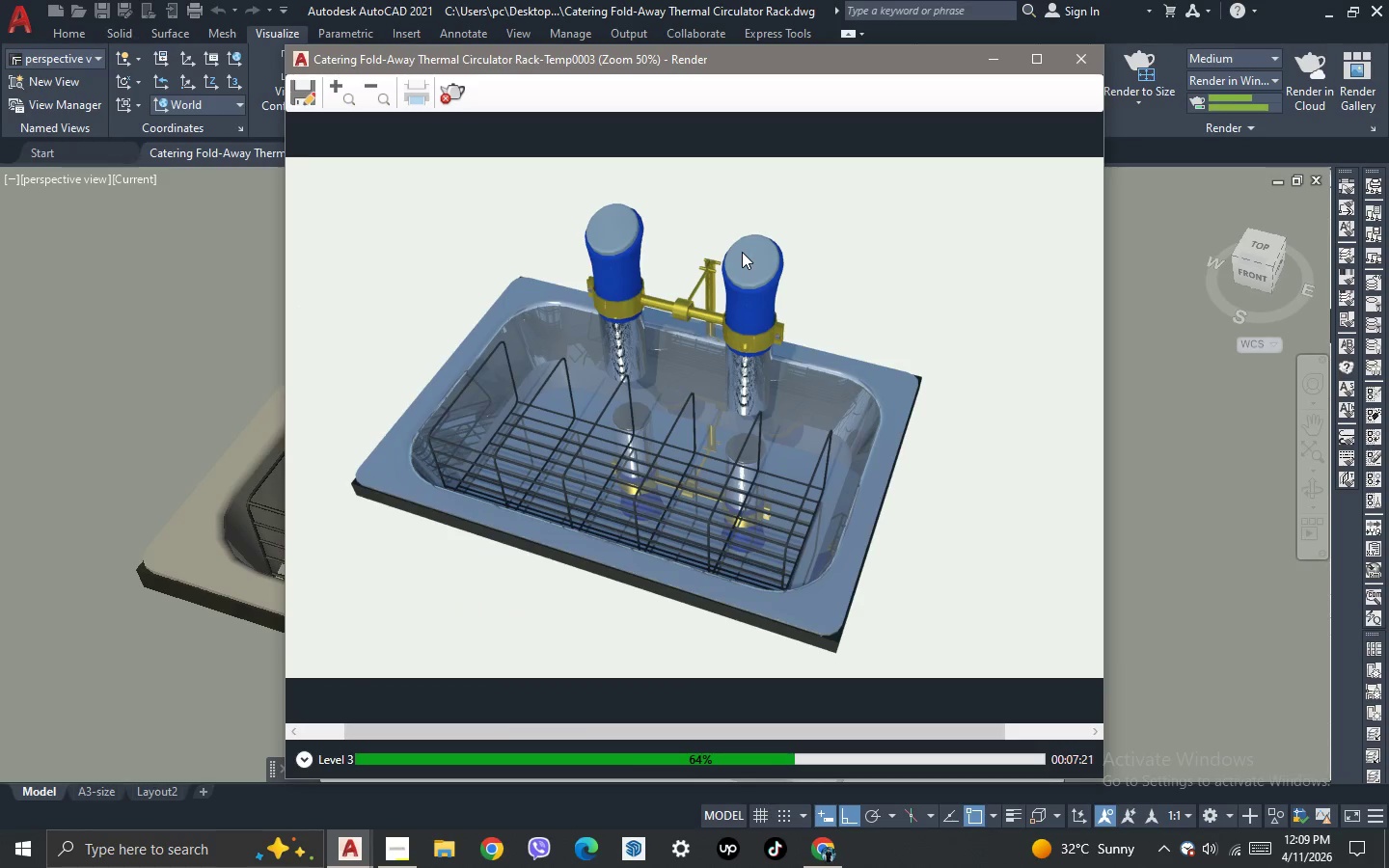 
scroll: coordinate [742, 252], scroll_direction: up, amount: 1.0
 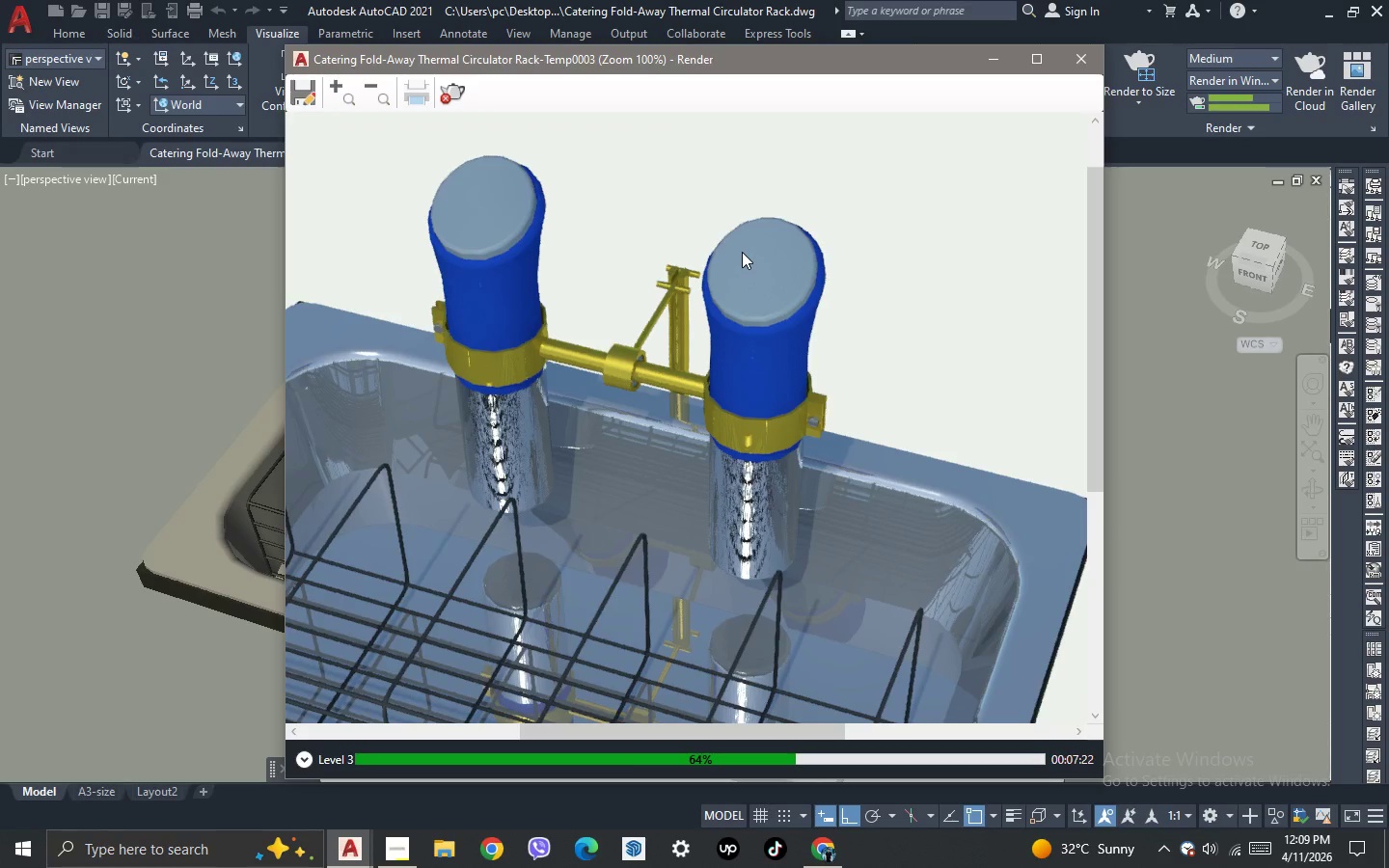 
scroll: coordinate [742, 252], scroll_direction: down, amount: 1.0
 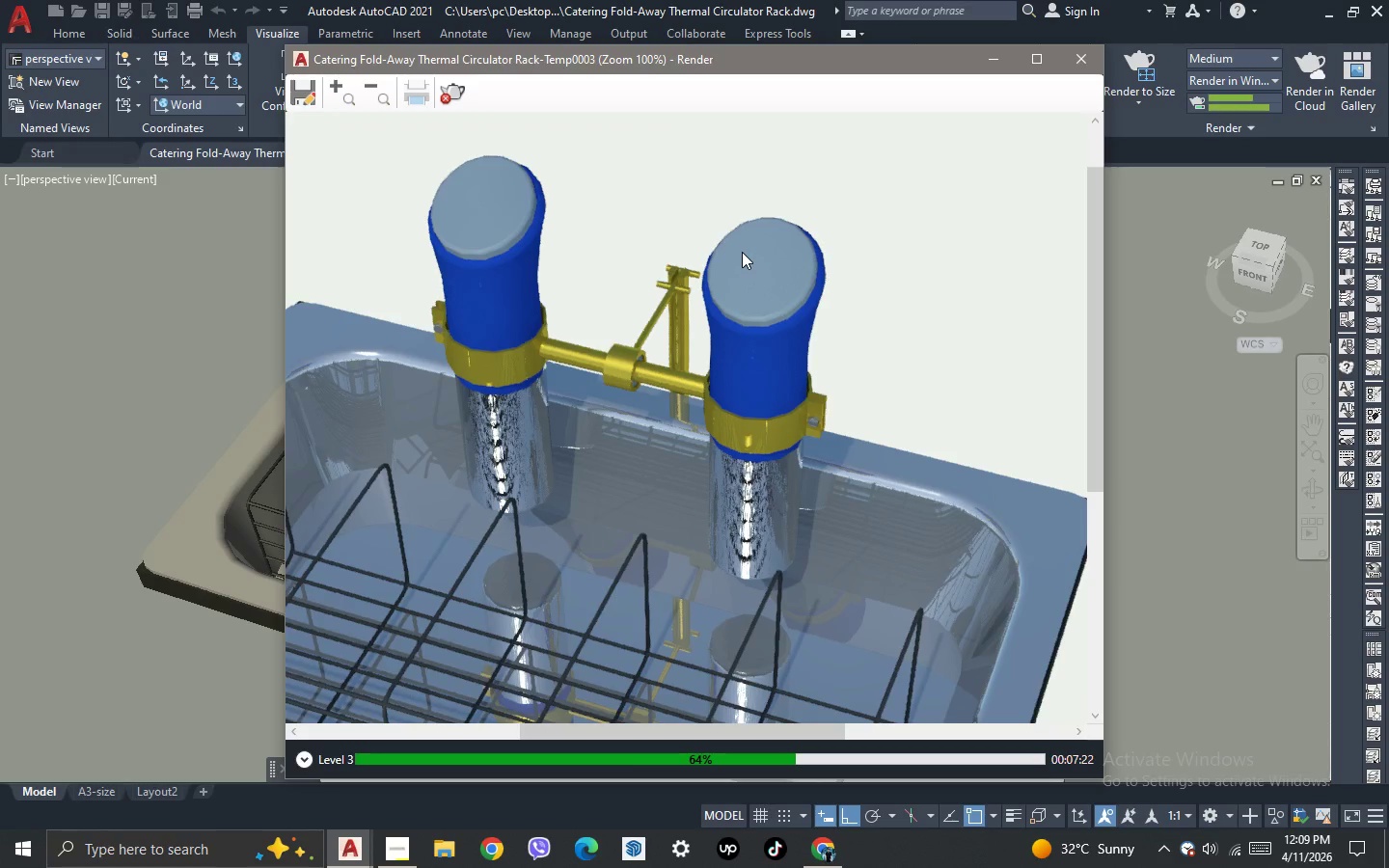 
scroll: coordinate [742, 252], scroll_direction: none, amount: 0.0
 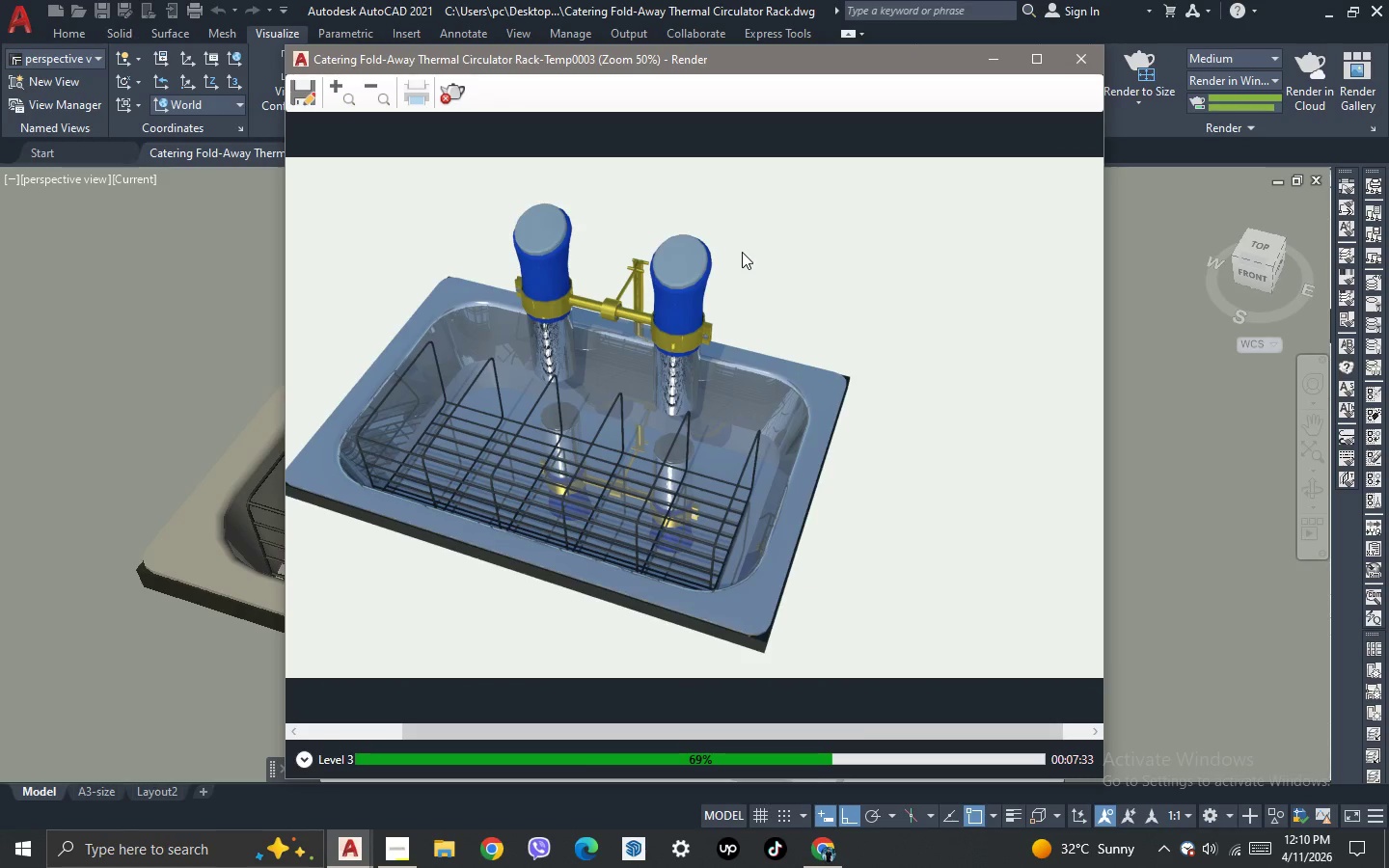 
scroll: coordinate [742, 252], scroll_direction: down, amount: 1.0
 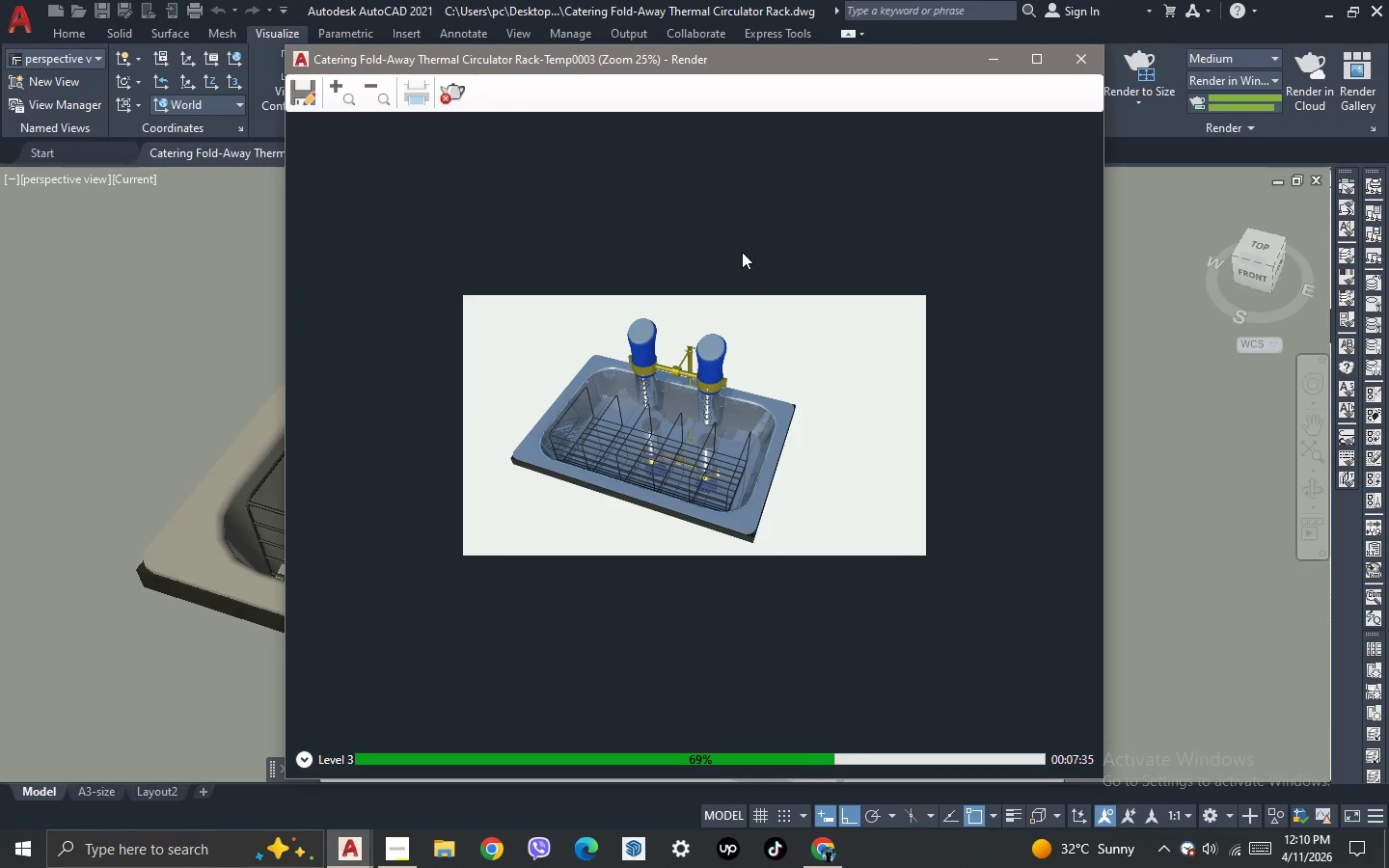 
scroll: coordinate [742, 252], scroll_direction: up, amount: 1.0
 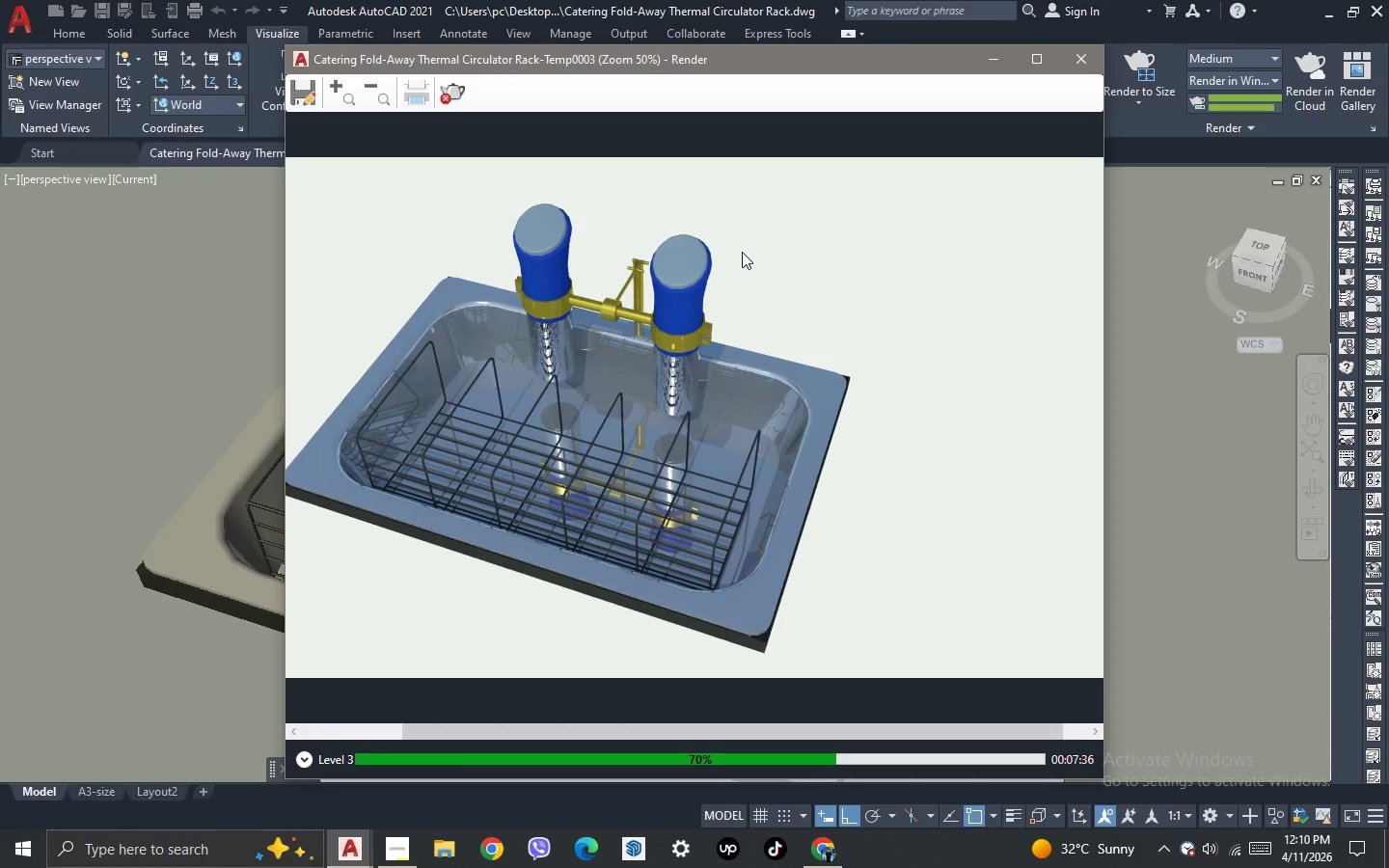 
scroll: coordinate [742, 252], scroll_direction: down, amount: 1.0
 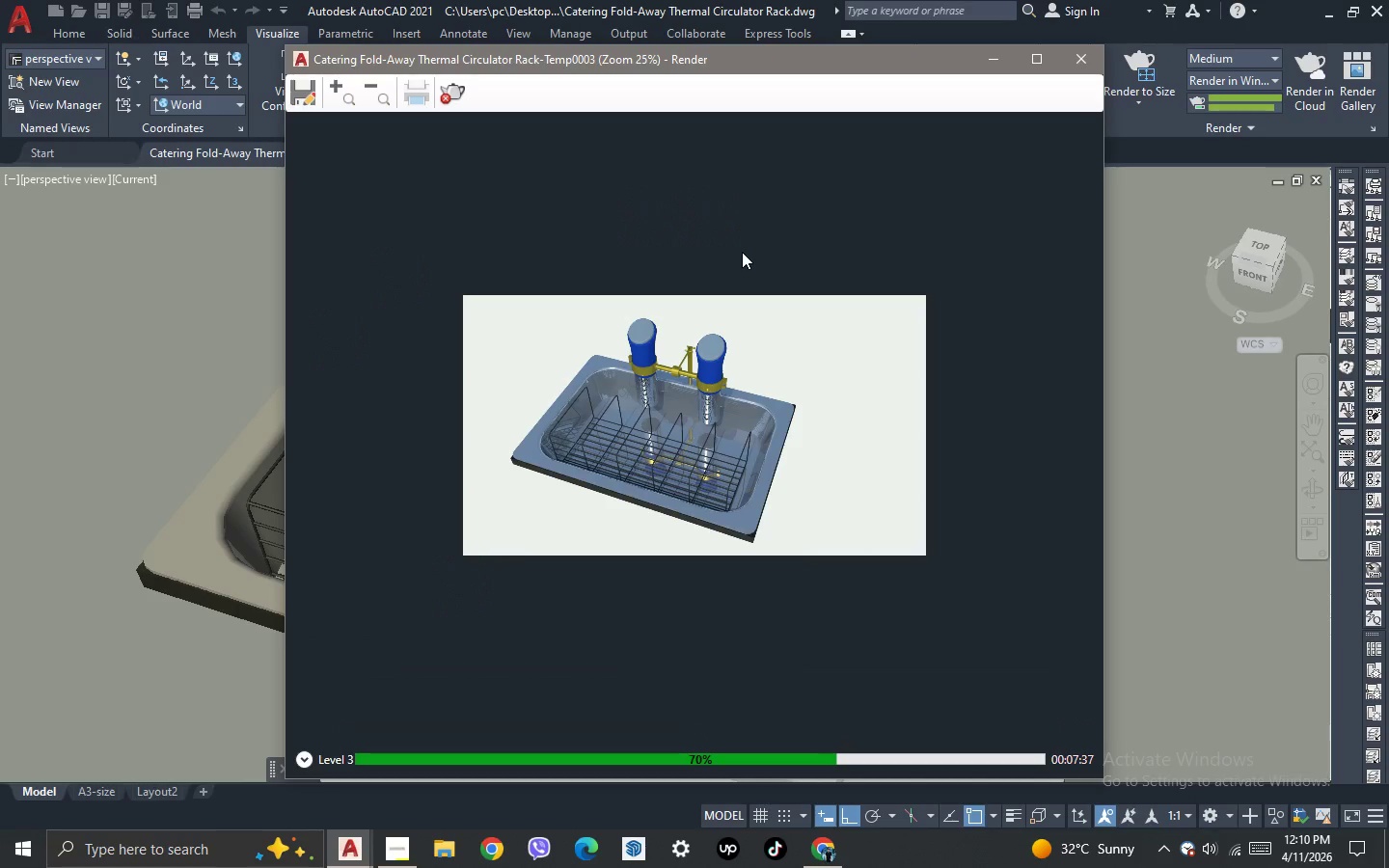 
scroll: coordinate [742, 252], scroll_direction: up, amount: 1.0
 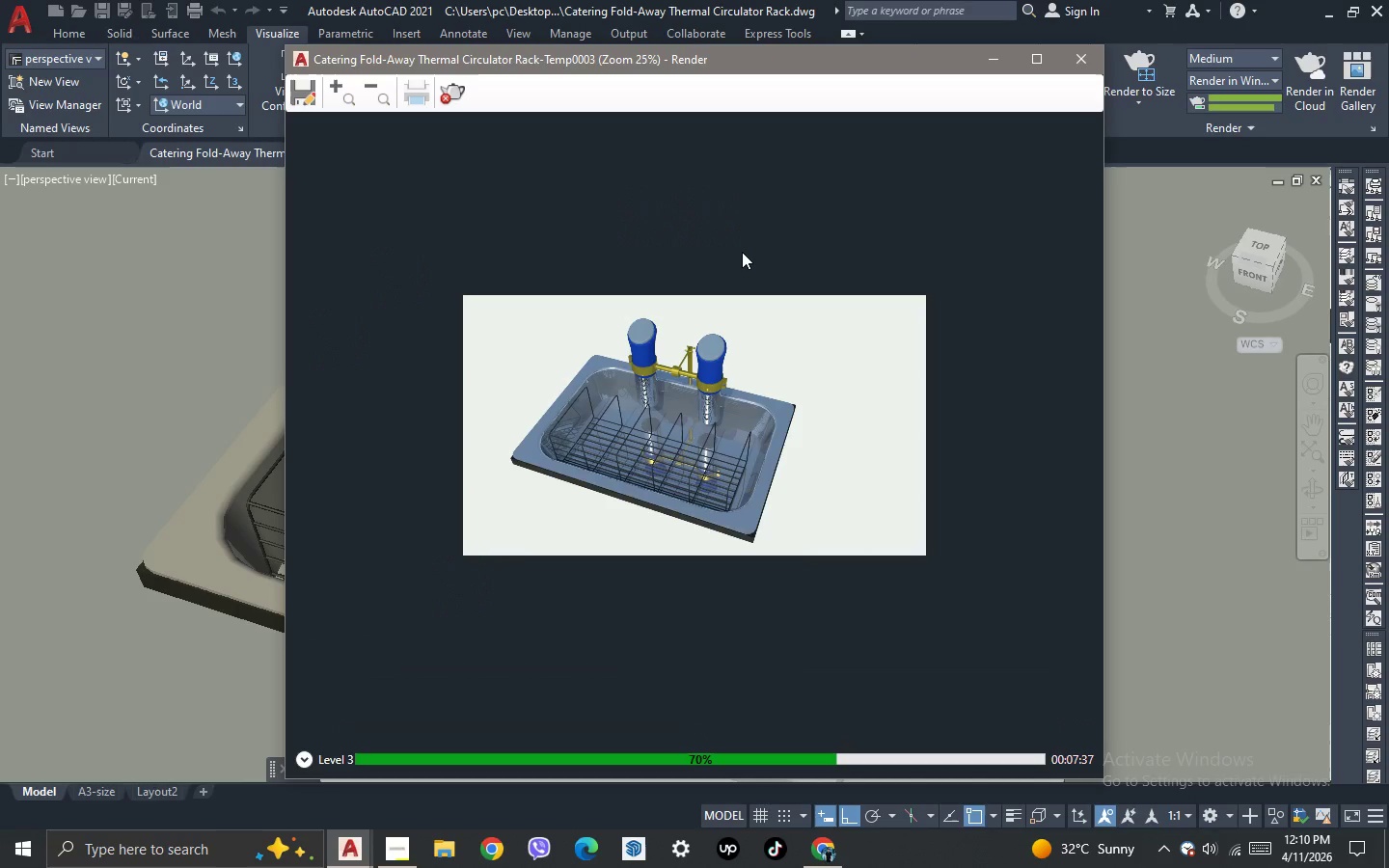 
scroll: coordinate [742, 252], scroll_direction: down, amount: 1.0
 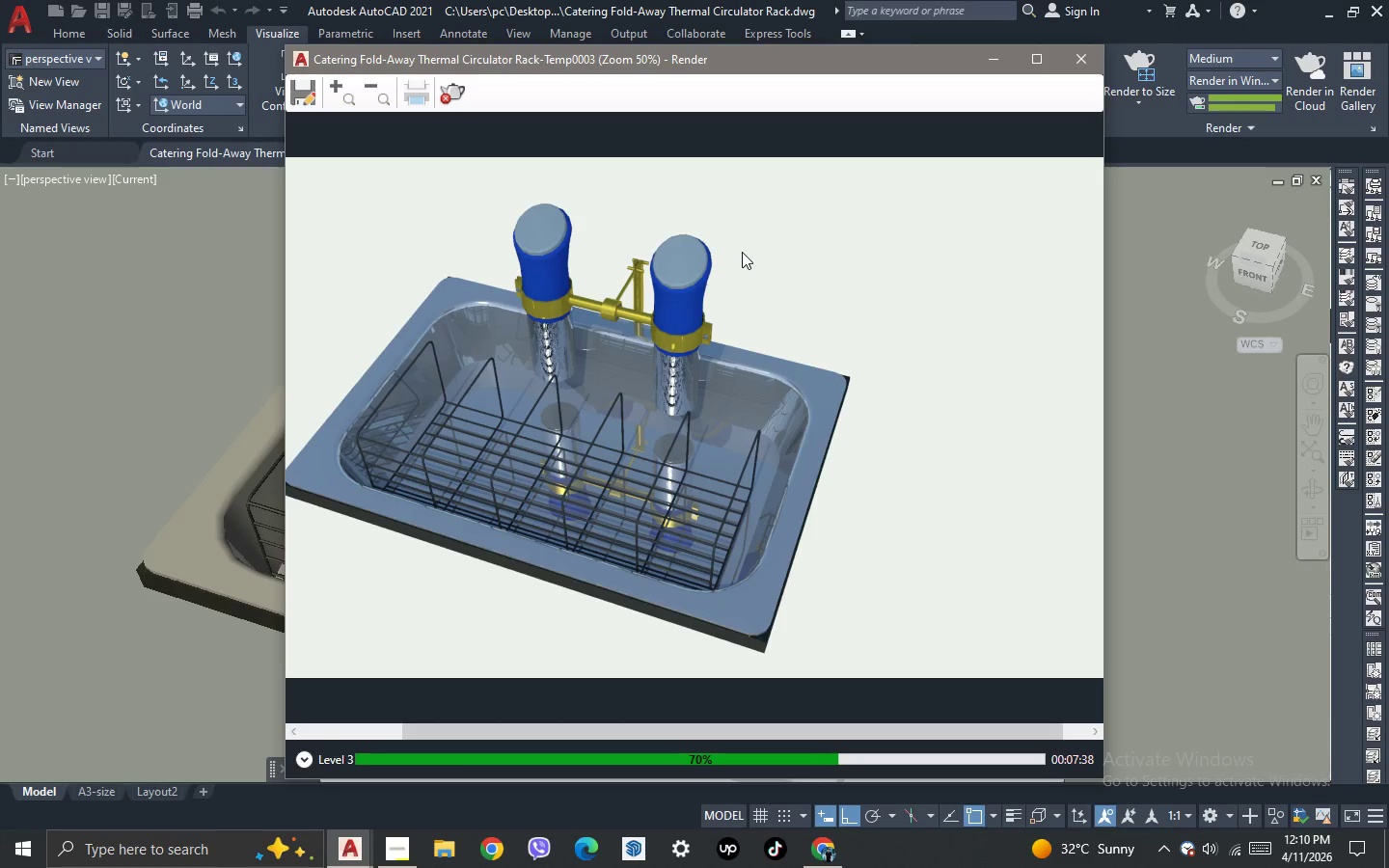 
scroll: coordinate [742, 252], scroll_direction: none, amount: 0.0
 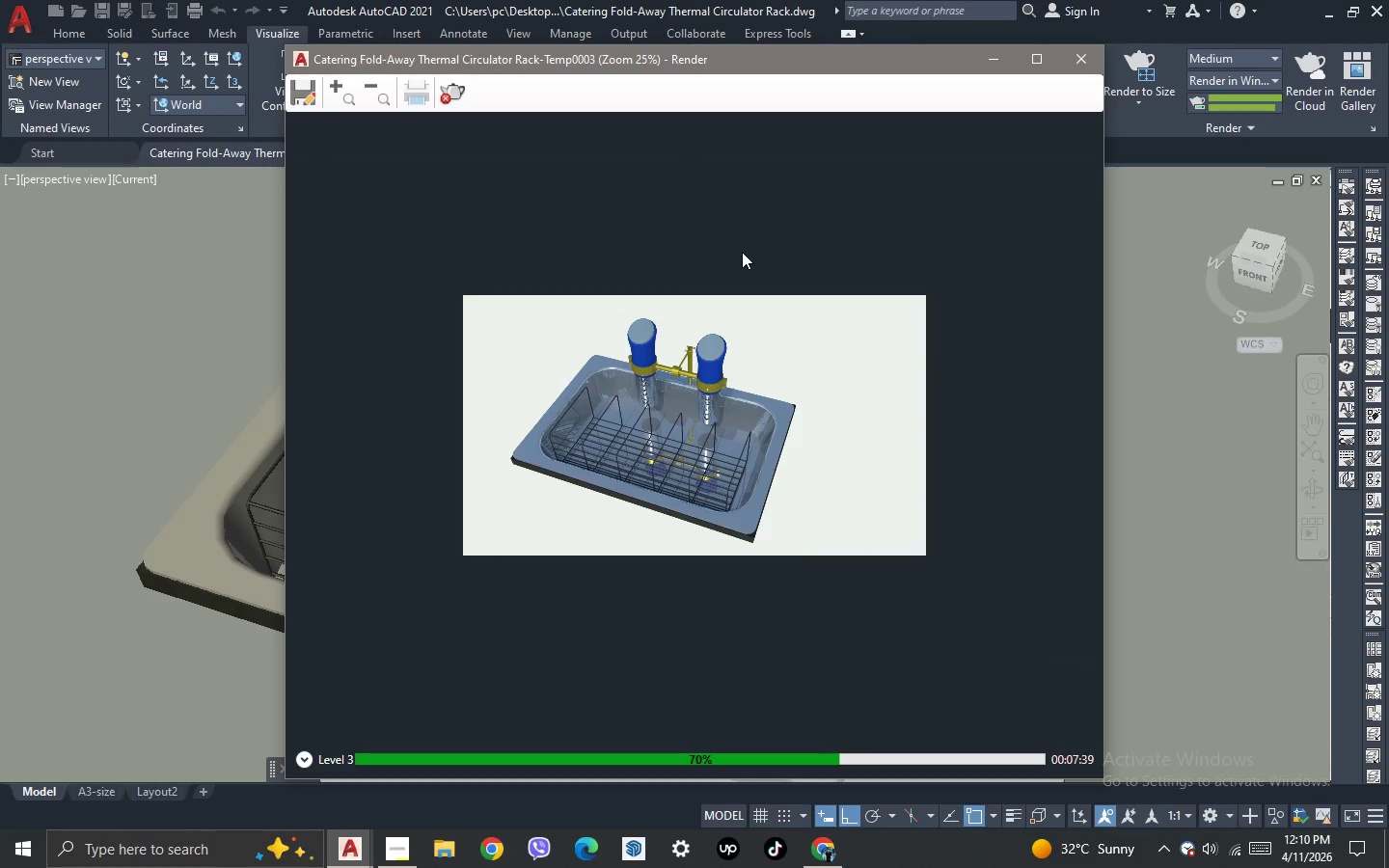 
scroll: coordinate [742, 252], scroll_direction: up, amount: 1.0
 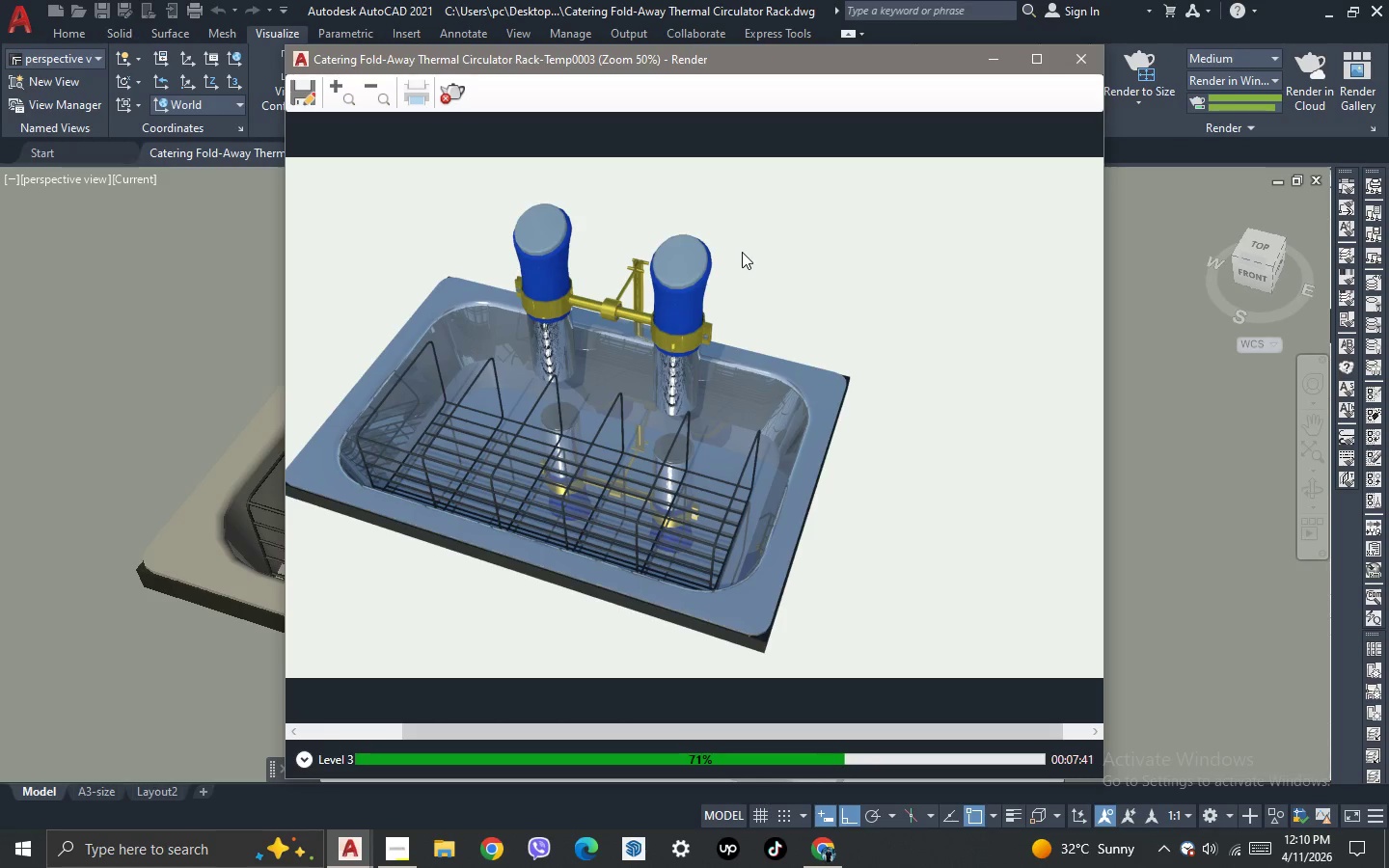 
scroll: coordinate [742, 252], scroll_direction: down, amount: 1.0
 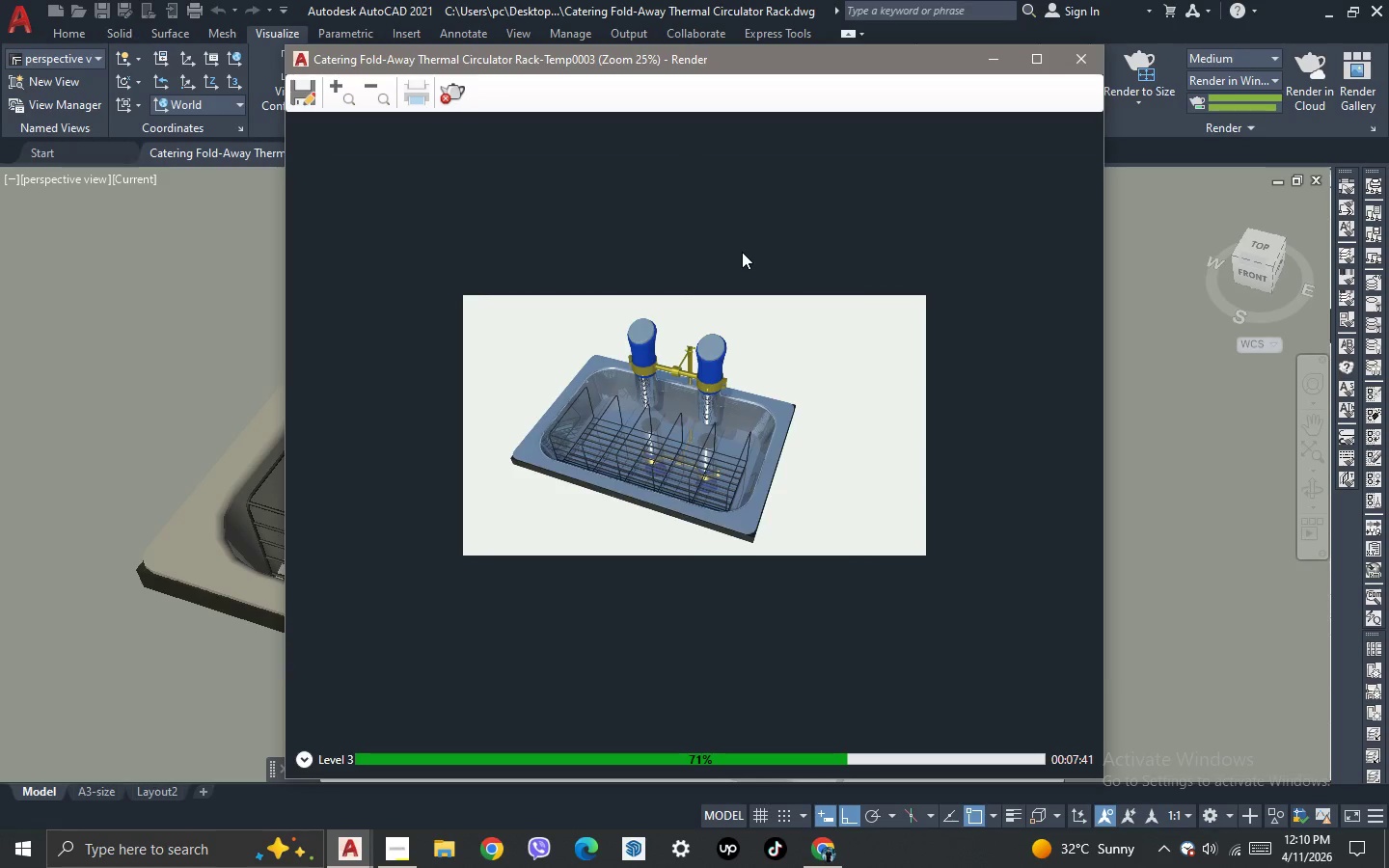 
scroll: coordinate [742, 252], scroll_direction: up, amount: 1.0
 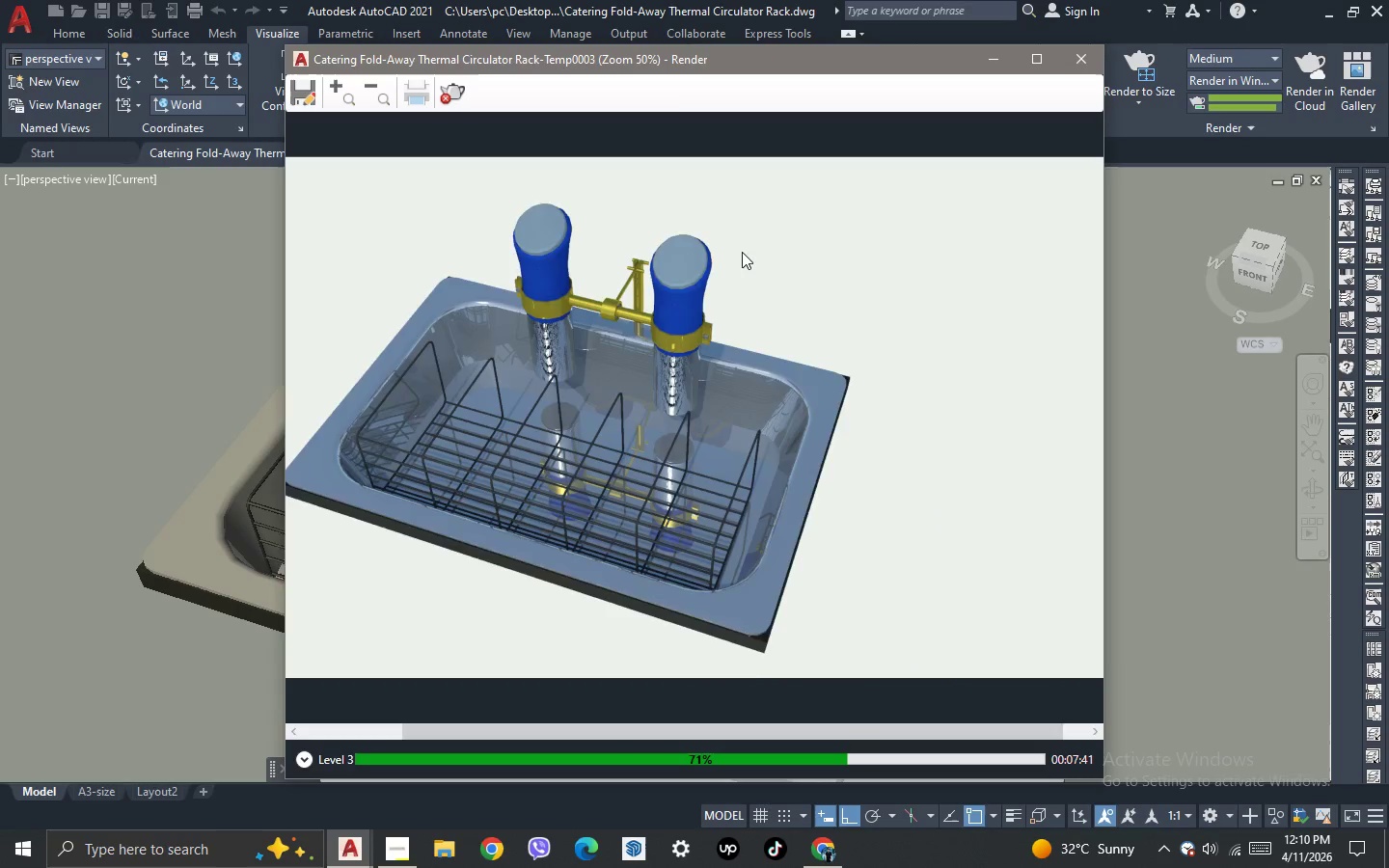 
scroll: coordinate [742, 252], scroll_direction: down, amount: 1.0
 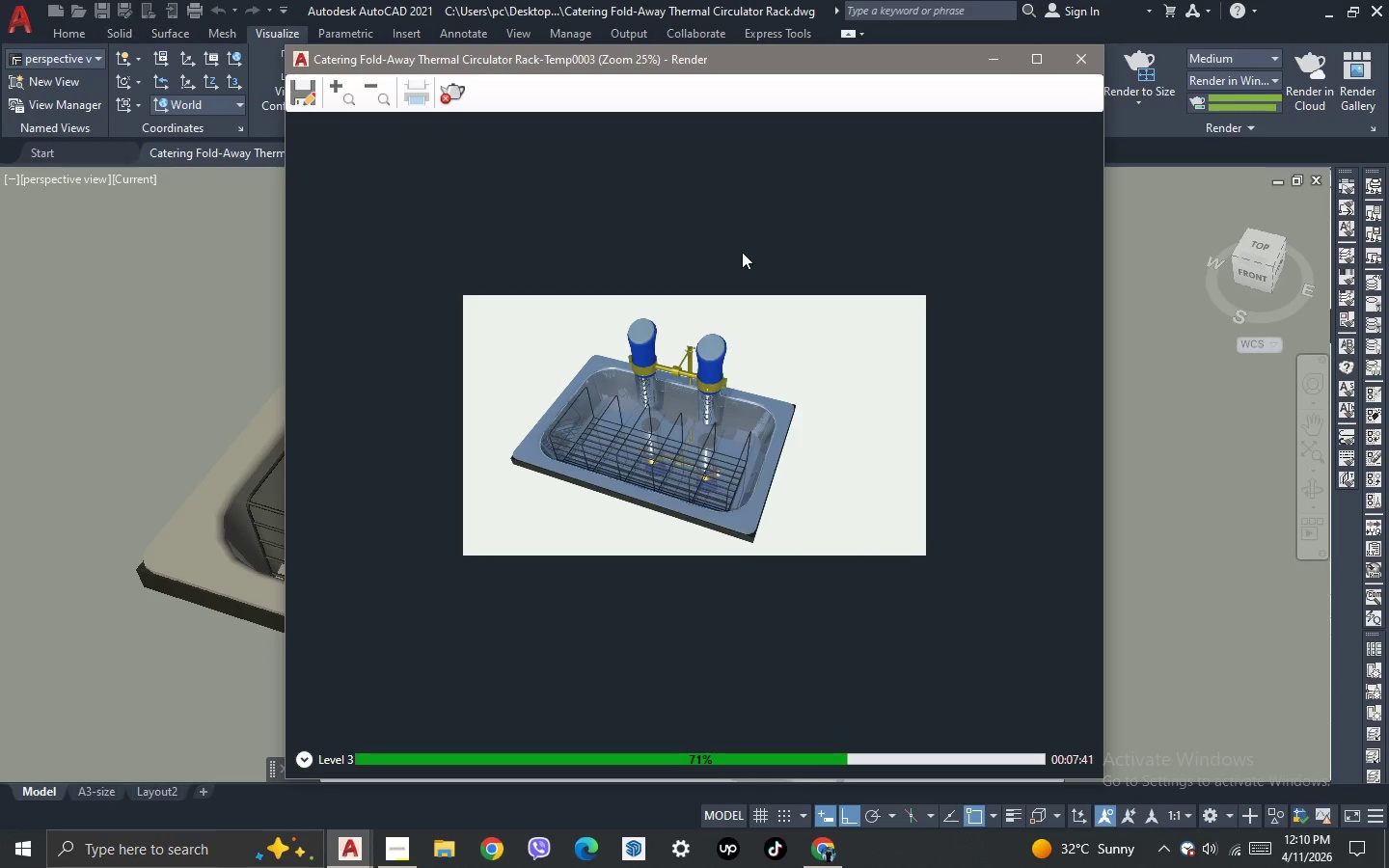 
scroll: coordinate [742, 252], scroll_direction: up, amount: 1.0
 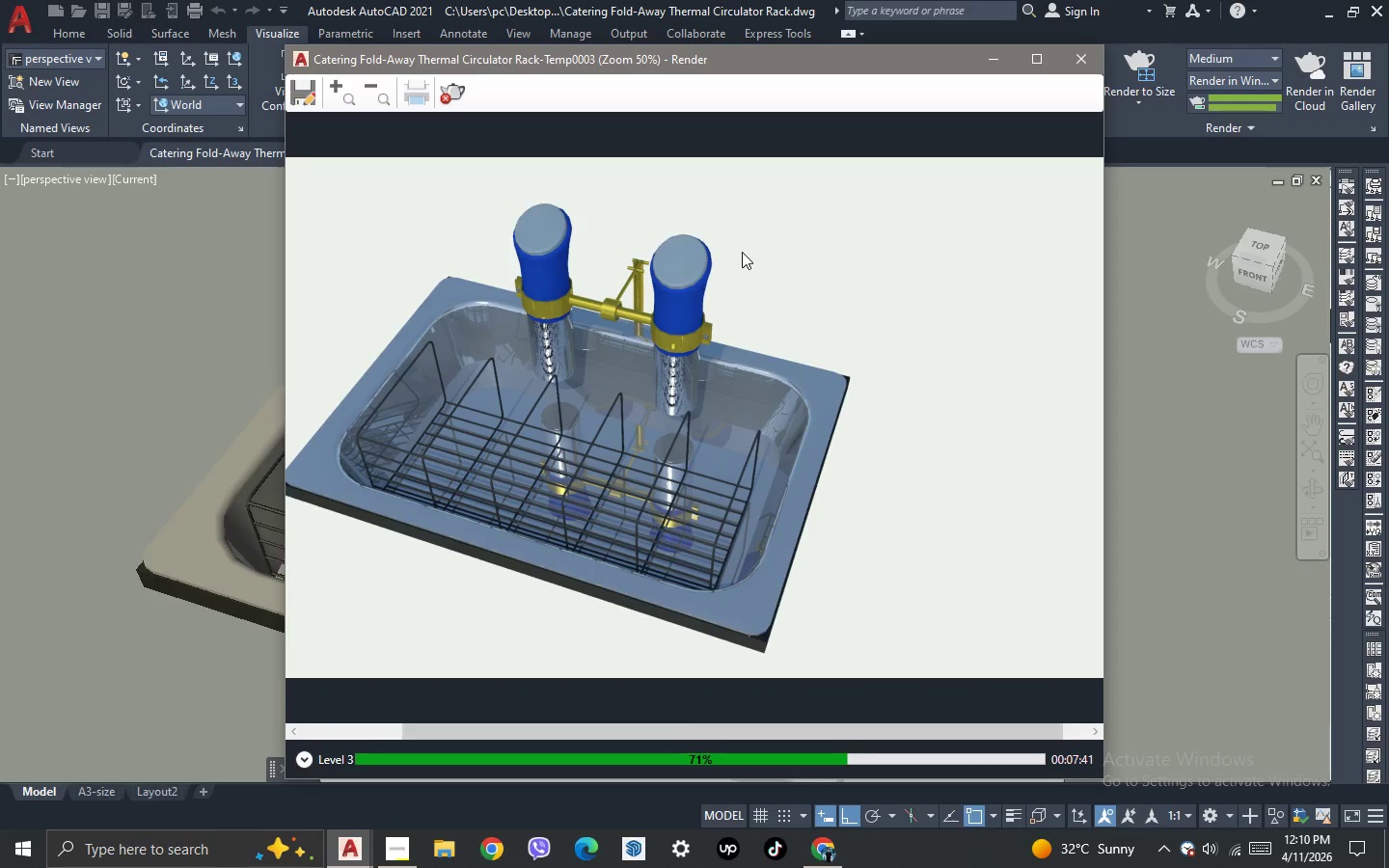 
scroll: coordinate [742, 252], scroll_direction: down, amount: 1.0
 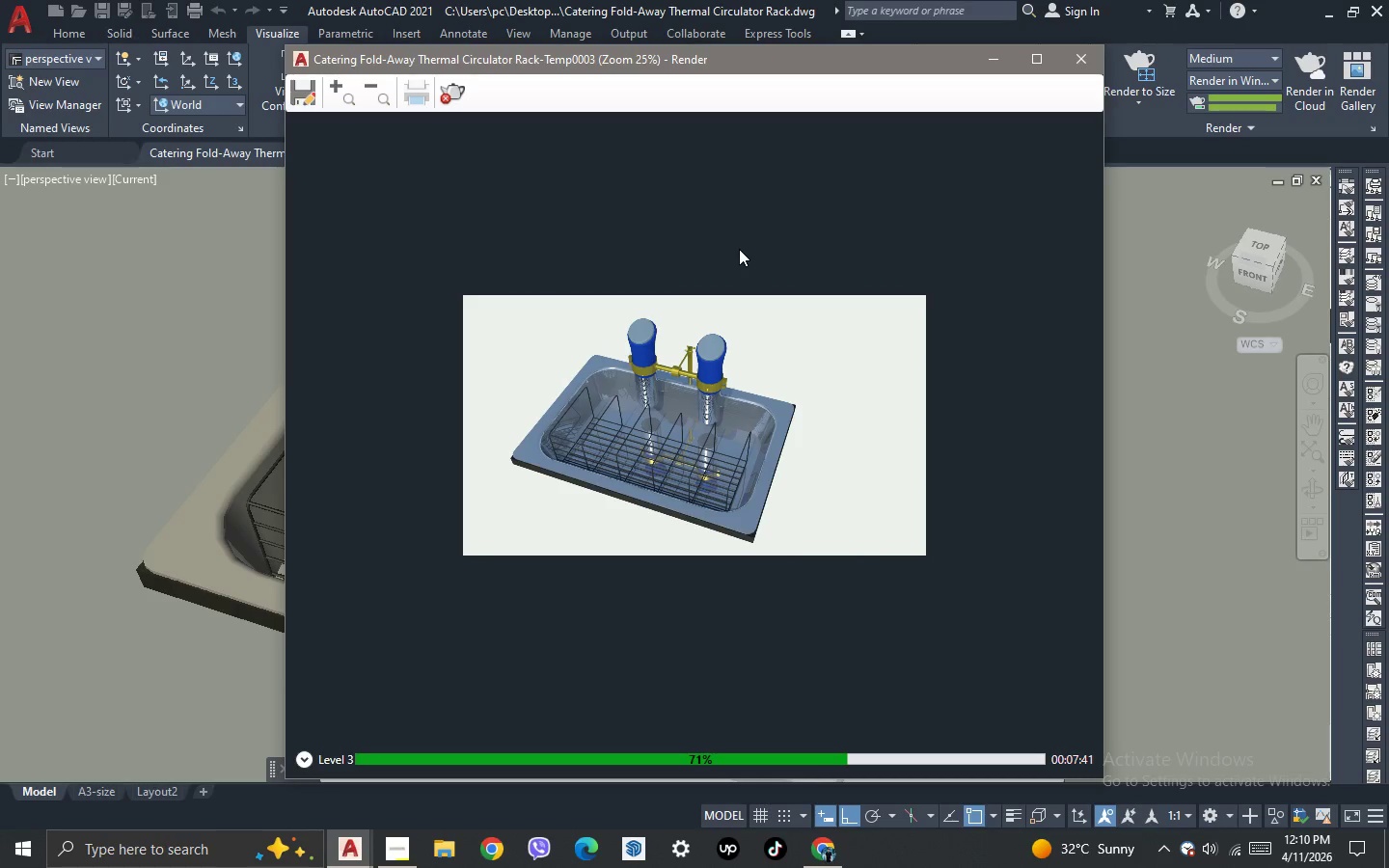 
scroll: coordinate [739, 249], scroll_direction: up, amount: 1.0
 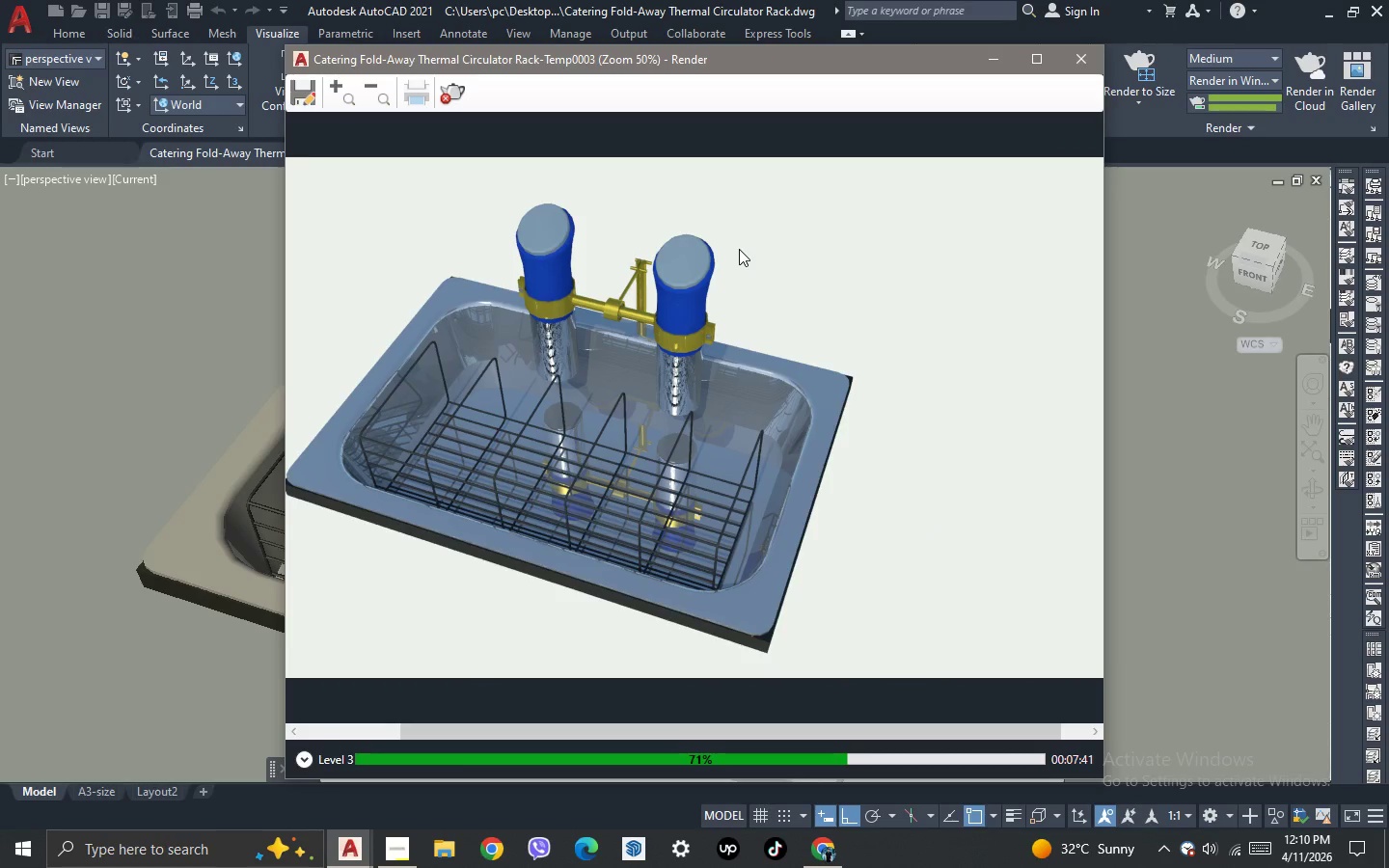 
scroll: coordinate [739, 249], scroll_direction: down, amount: 1.0
 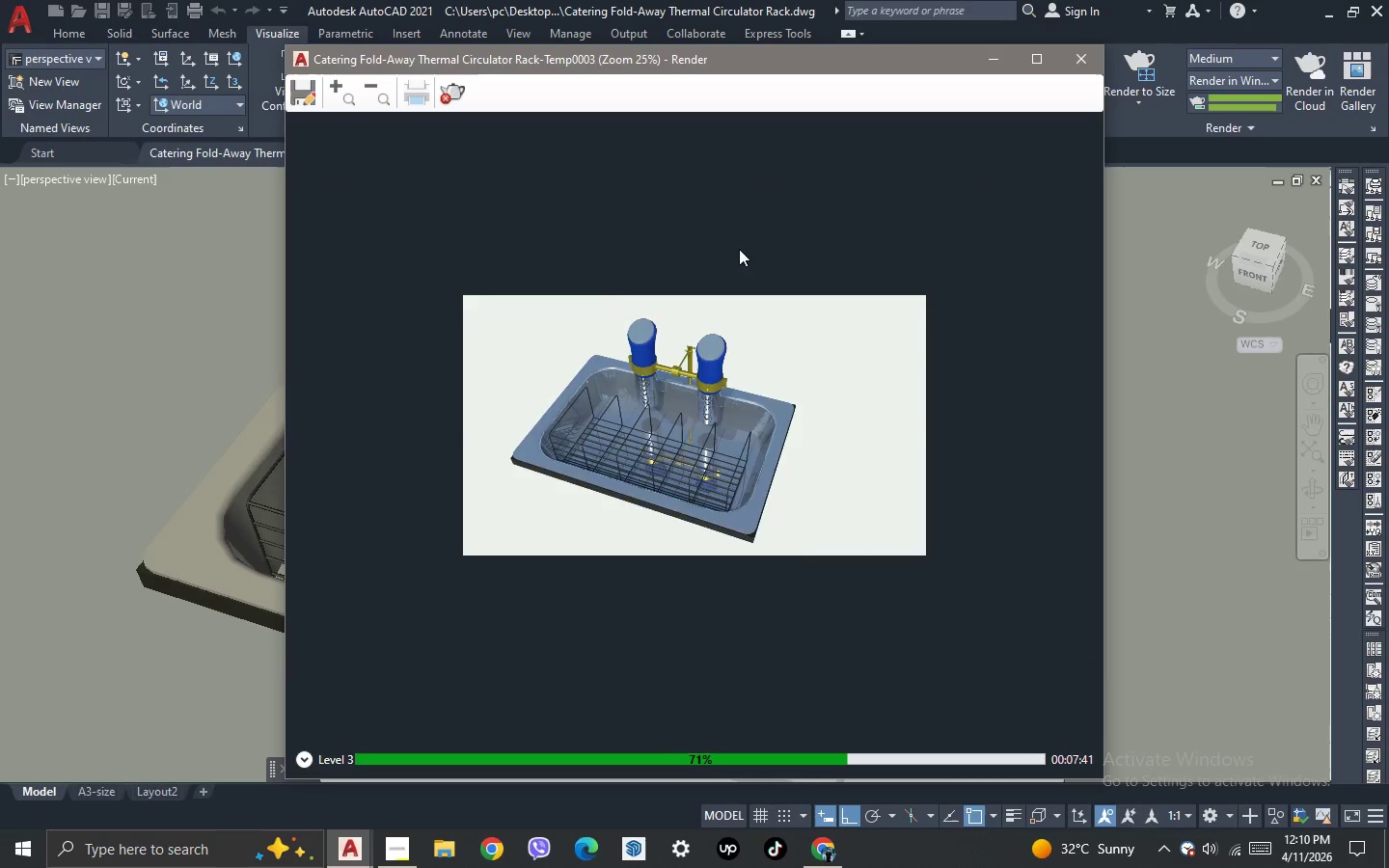 
scroll: coordinate [739, 247], scroll_direction: none, amount: 0.0
 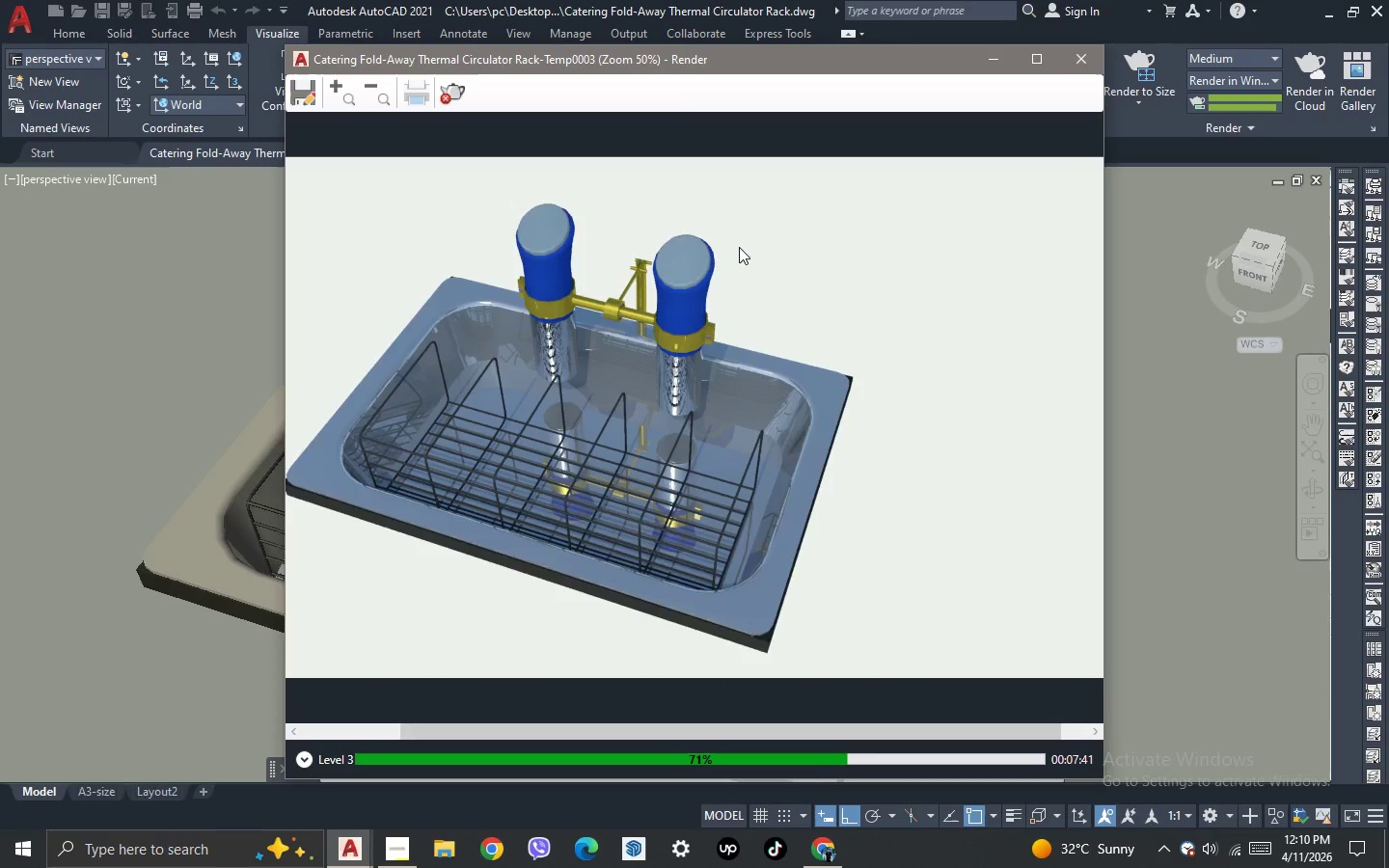 
scroll: coordinate [653, 231], scroll_direction: up, amount: 1.0
 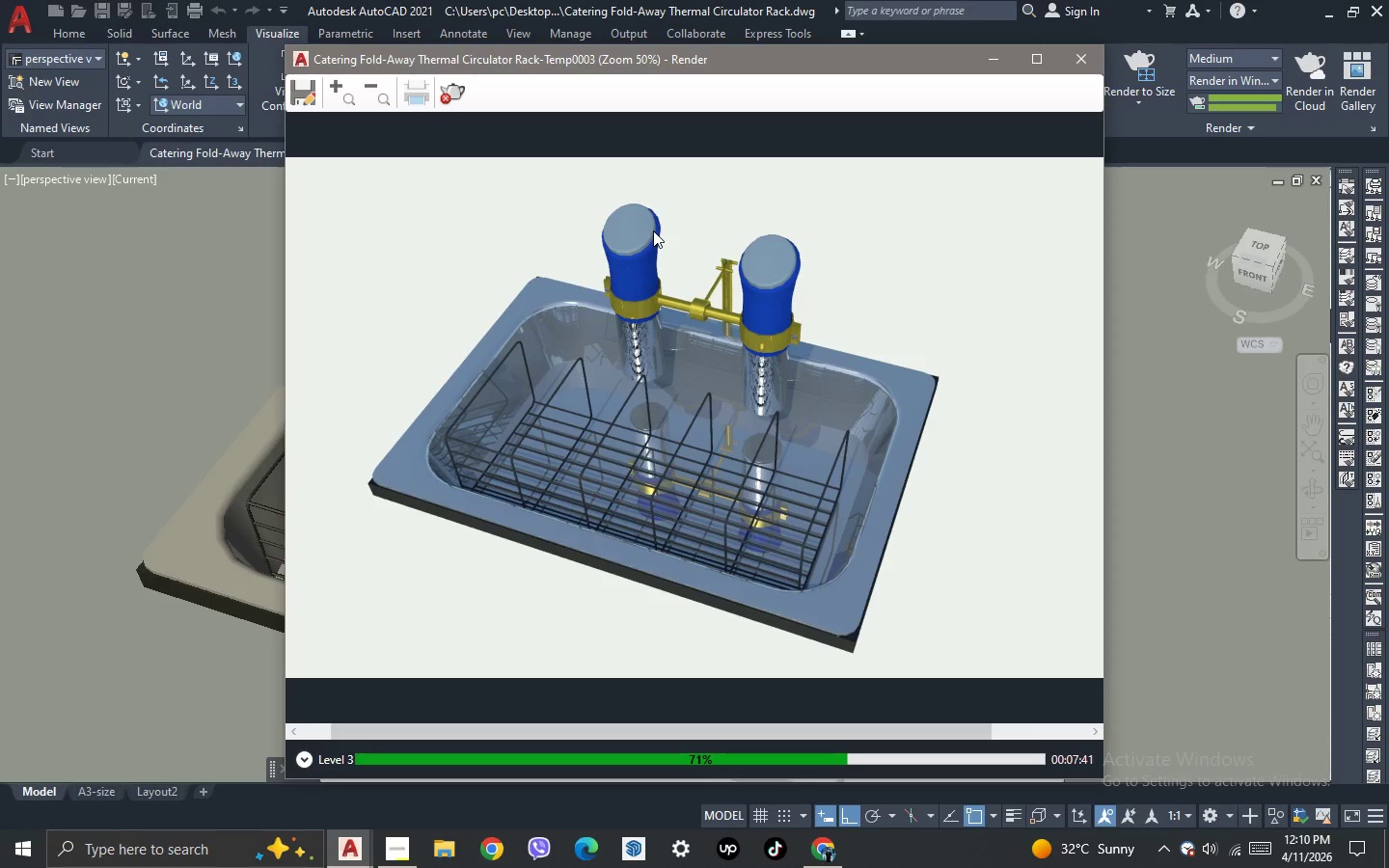 
scroll: coordinate [653, 231], scroll_direction: none, amount: 0.0
 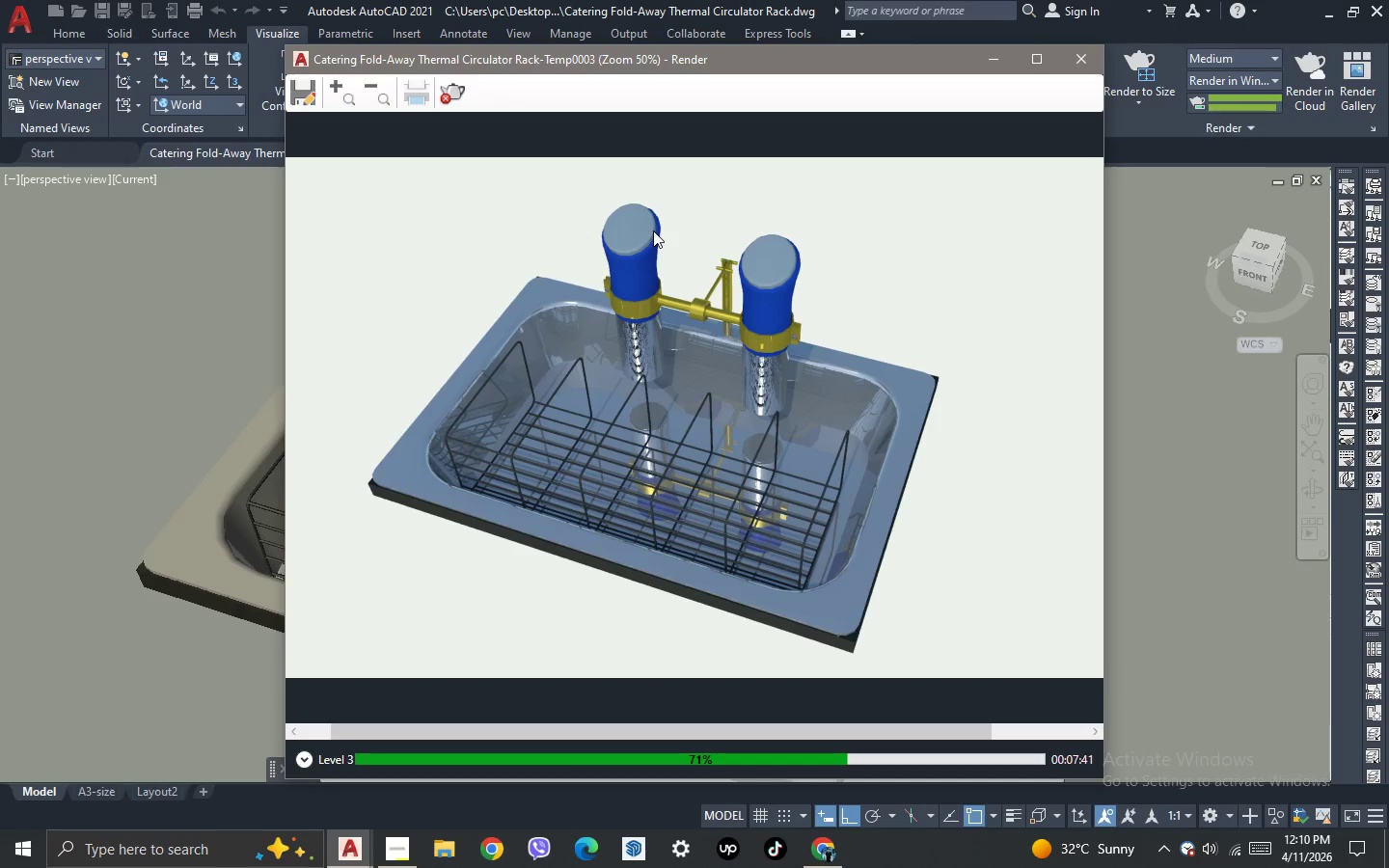 
scroll: coordinate [653, 231], scroll_direction: up, amount: 1.0
 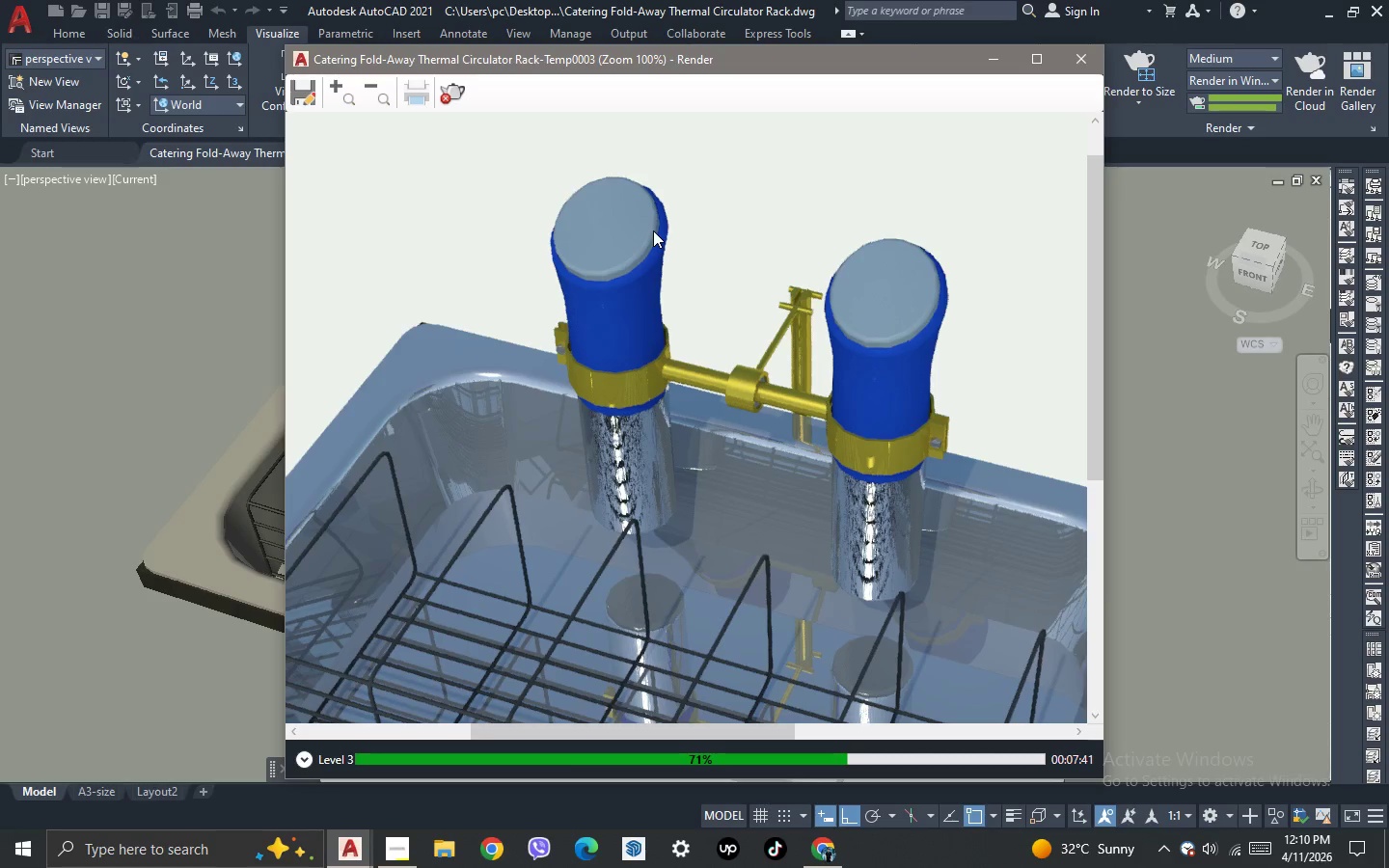 
scroll: coordinate [653, 231], scroll_direction: down, amount: 1.0
 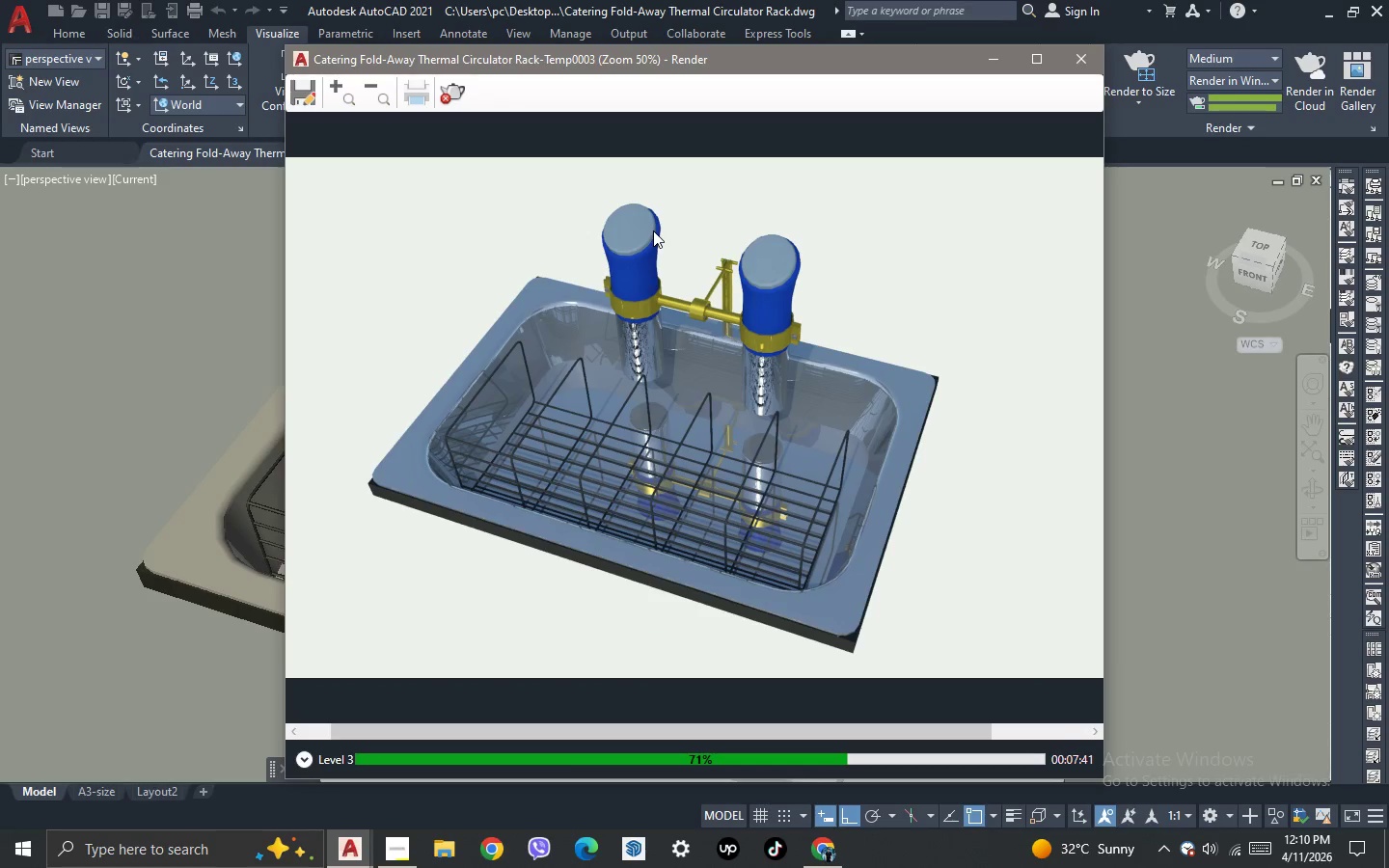 
scroll: coordinate [653, 231], scroll_direction: none, amount: 0.0
 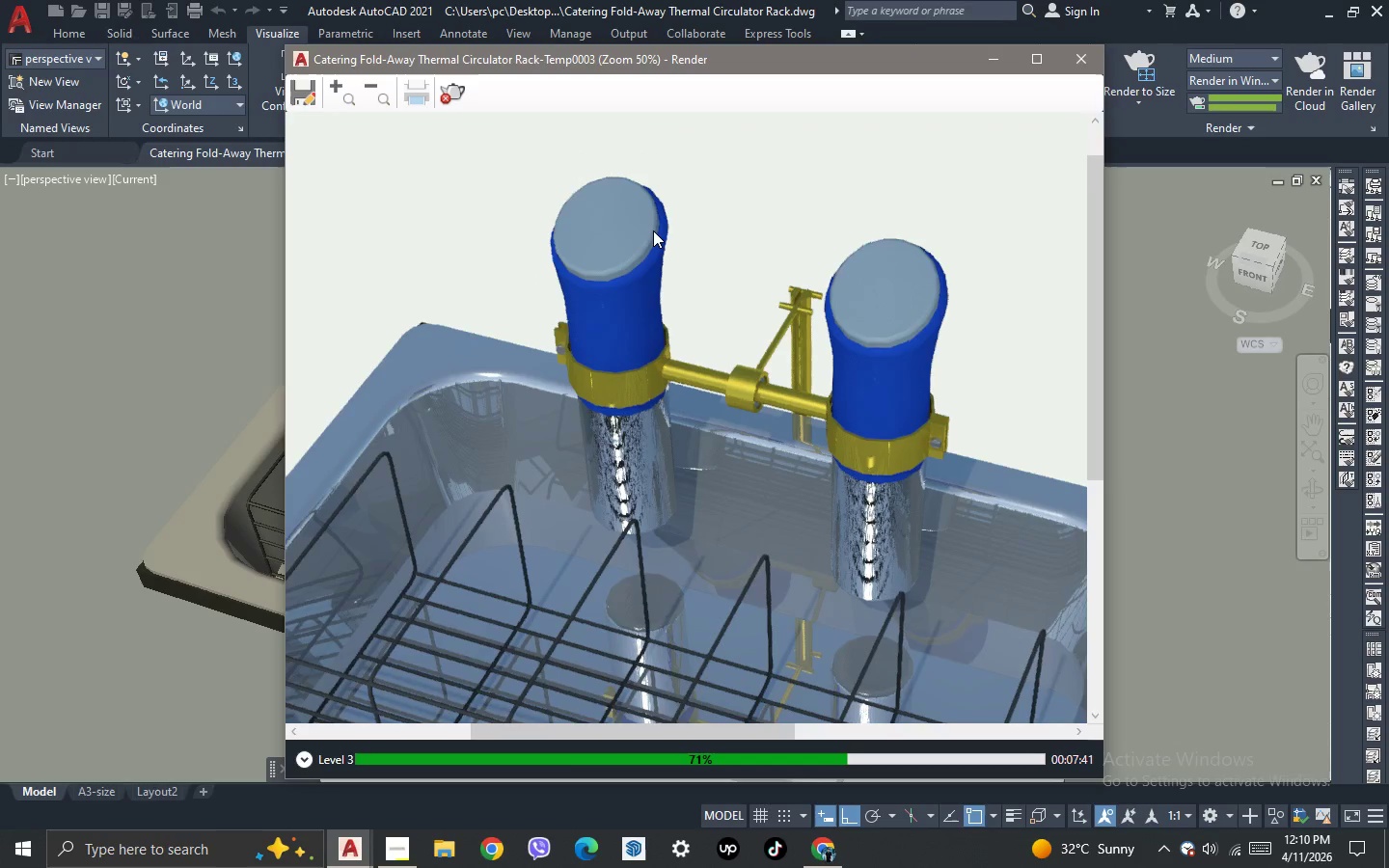 
scroll: coordinate [653, 231], scroll_direction: up, amount: 1.0
 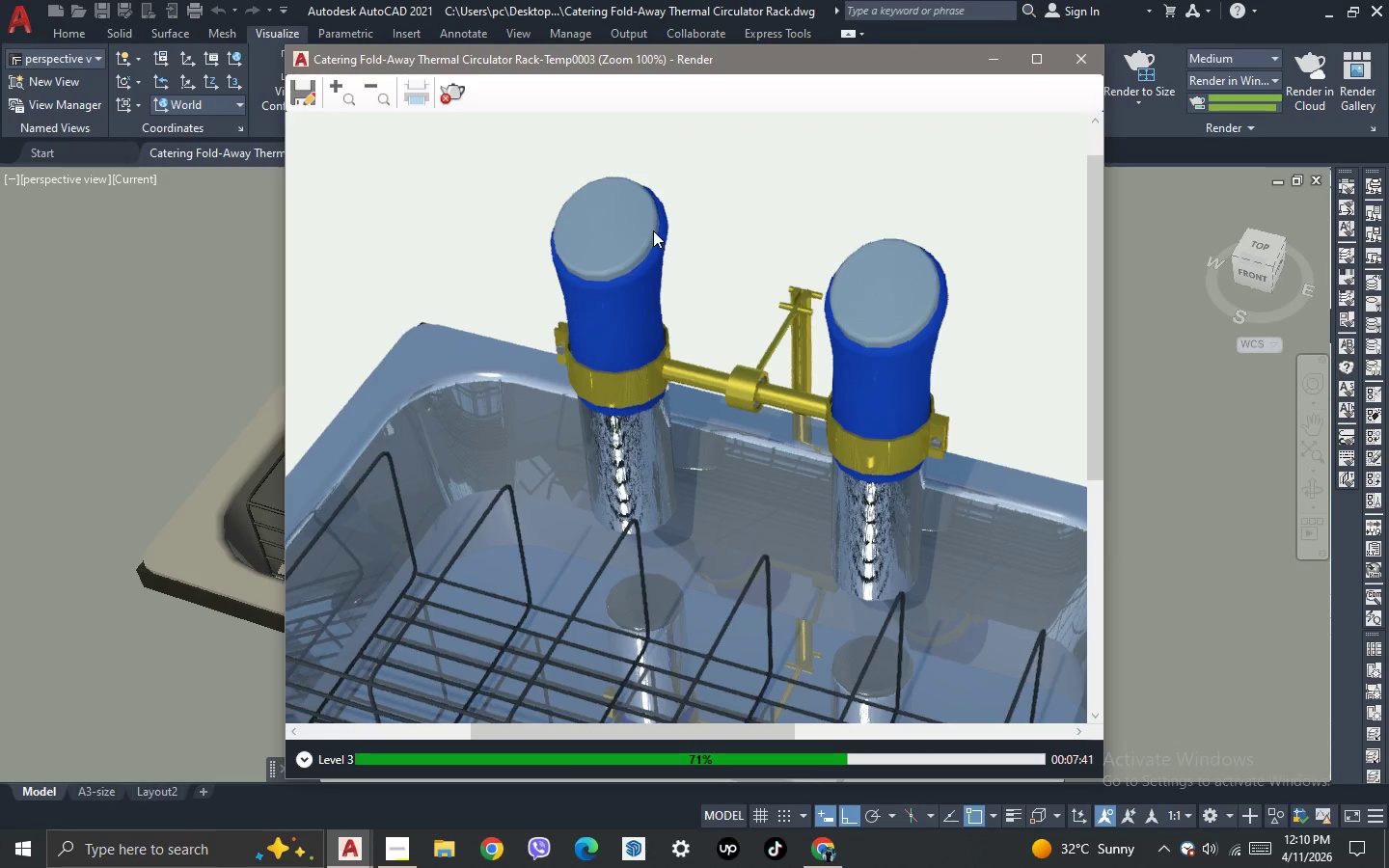 
scroll: coordinate [653, 231], scroll_direction: none, amount: 0.0
 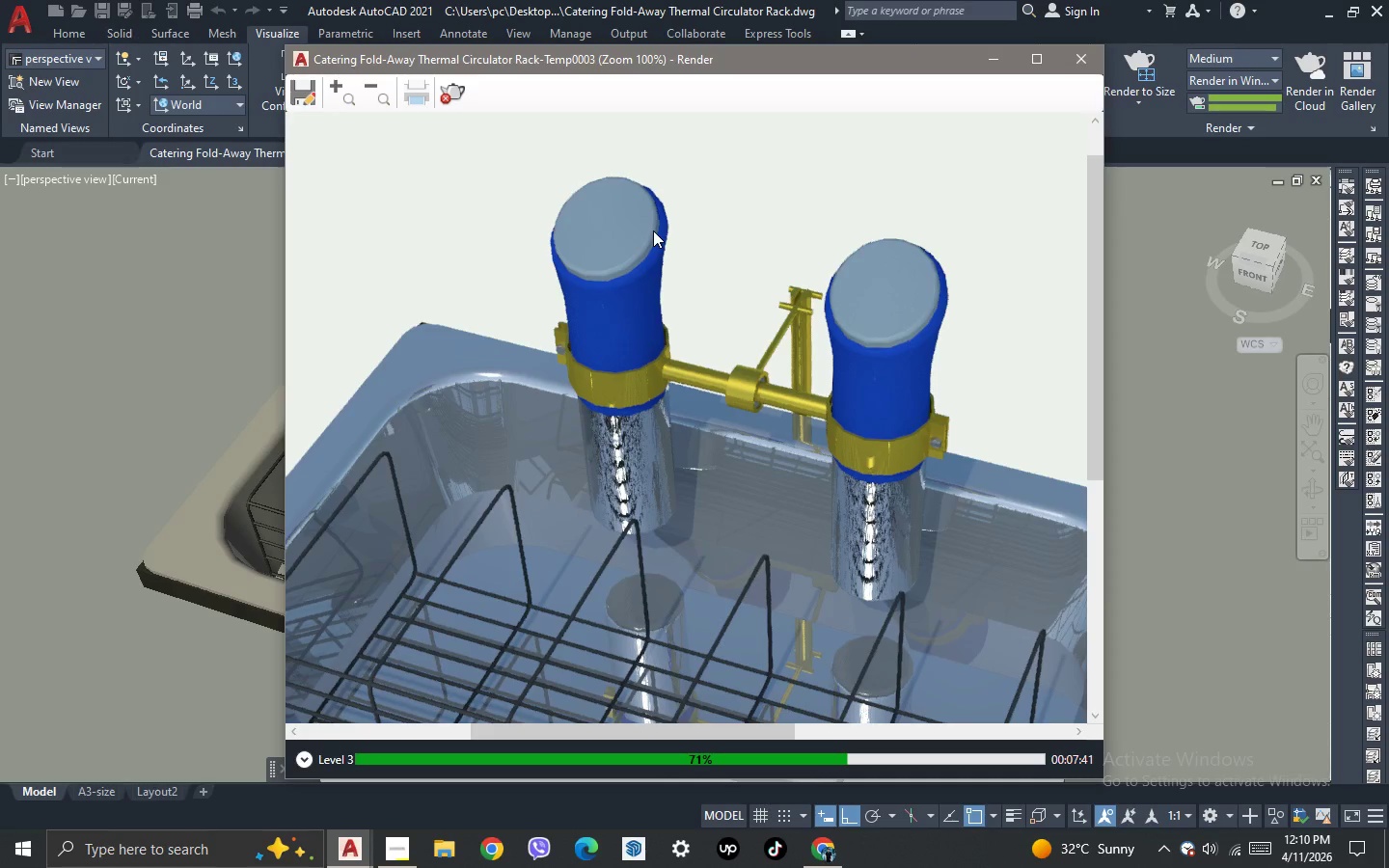 
scroll: coordinate [653, 231], scroll_direction: down, amount: 1.0
 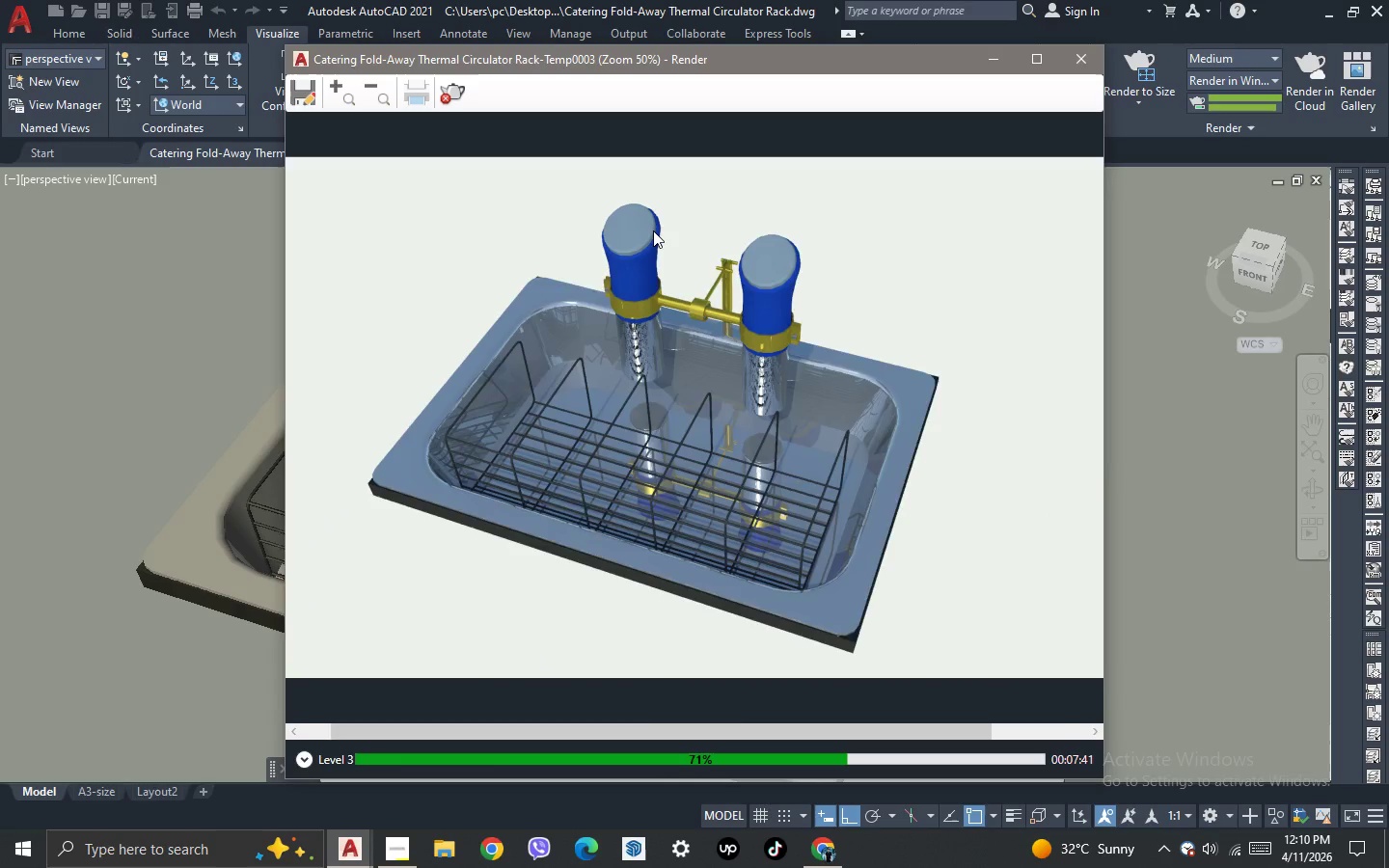 
scroll: coordinate [653, 231], scroll_direction: none, amount: 0.0
 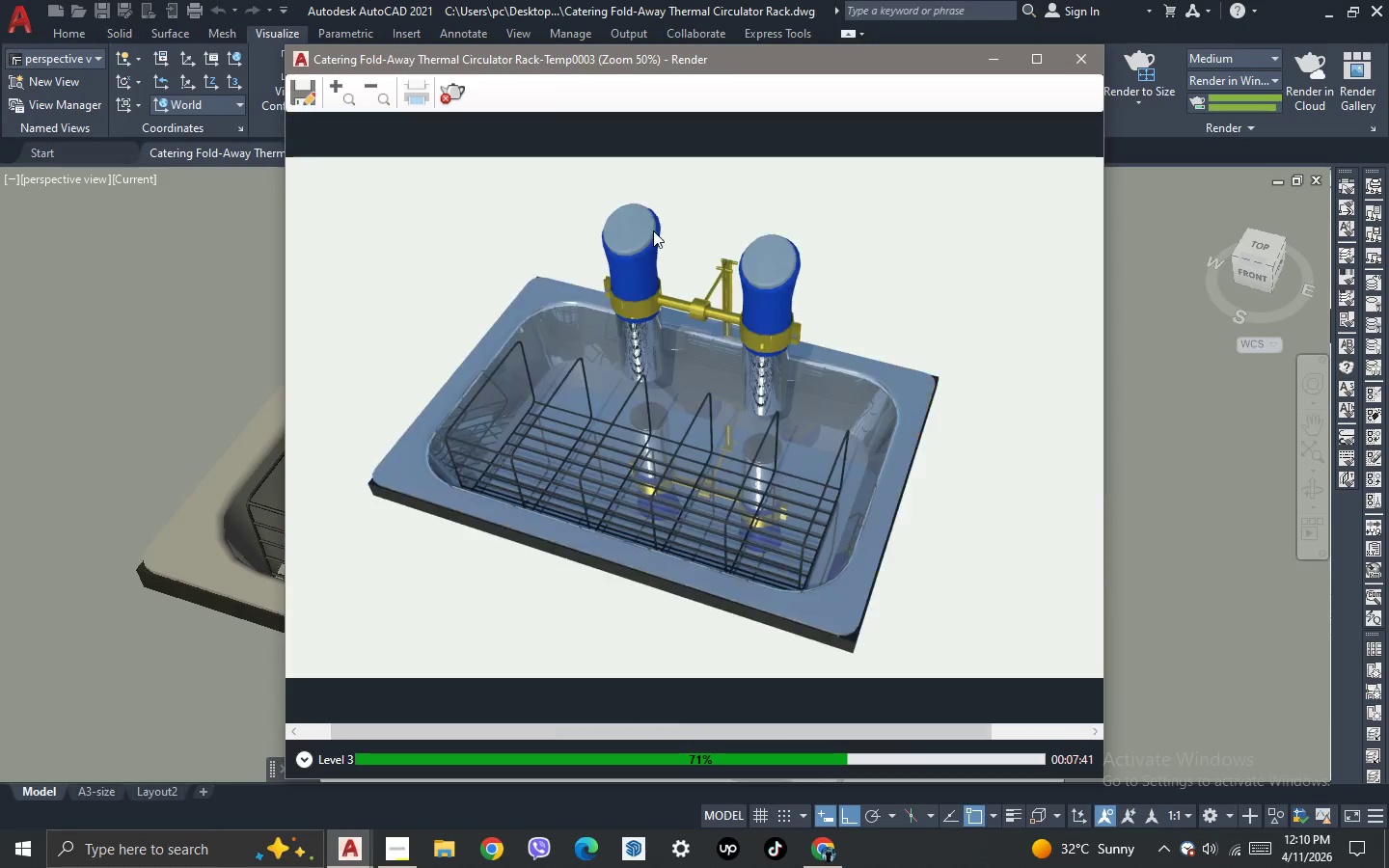 
scroll: coordinate [653, 231], scroll_direction: up, amount: 1.0
 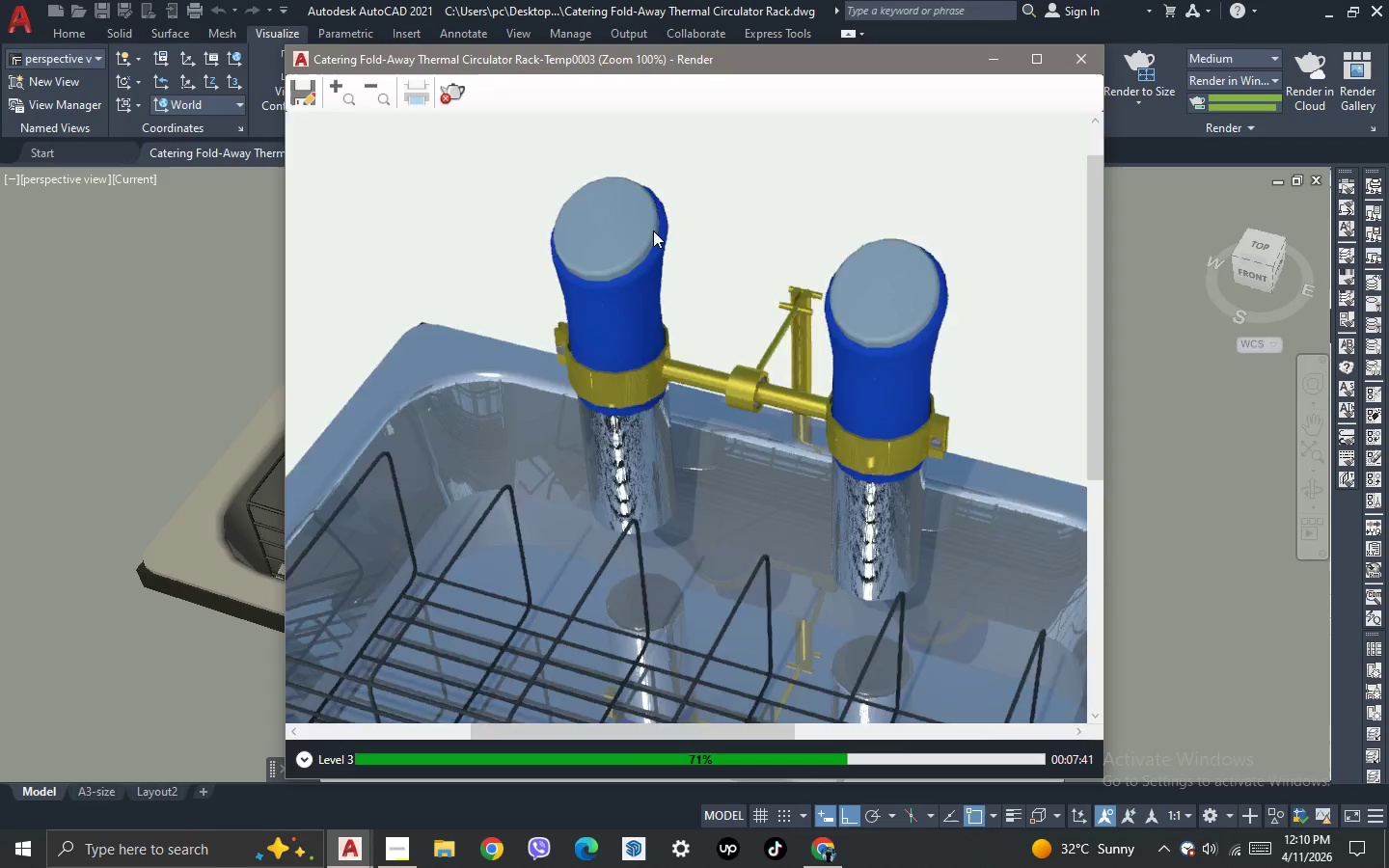 
scroll: coordinate [653, 231], scroll_direction: none, amount: 0.0
 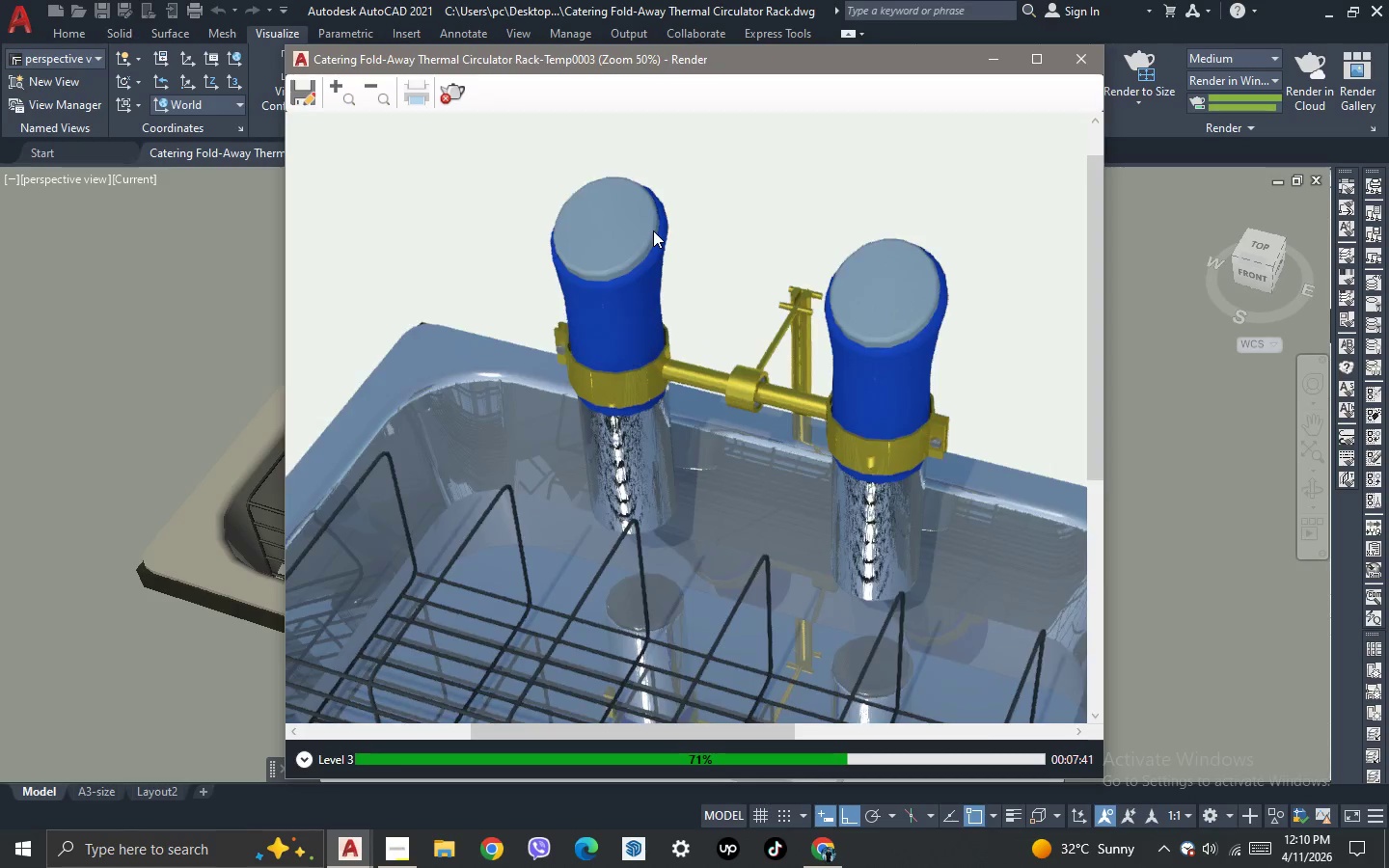 
scroll: coordinate [653, 231], scroll_direction: down, amount: 1.0
 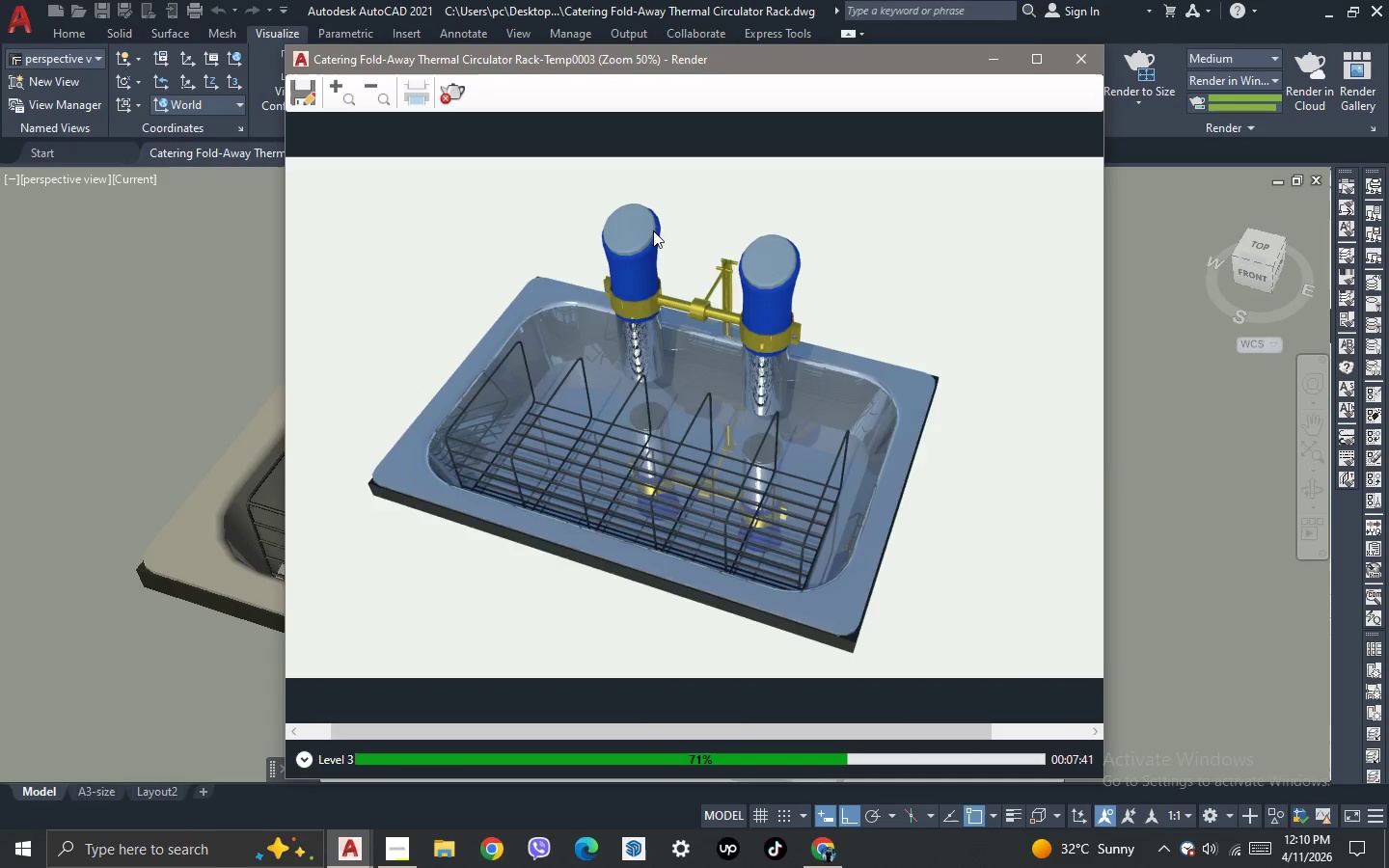 
scroll: coordinate [653, 231], scroll_direction: up, amount: 1.0
 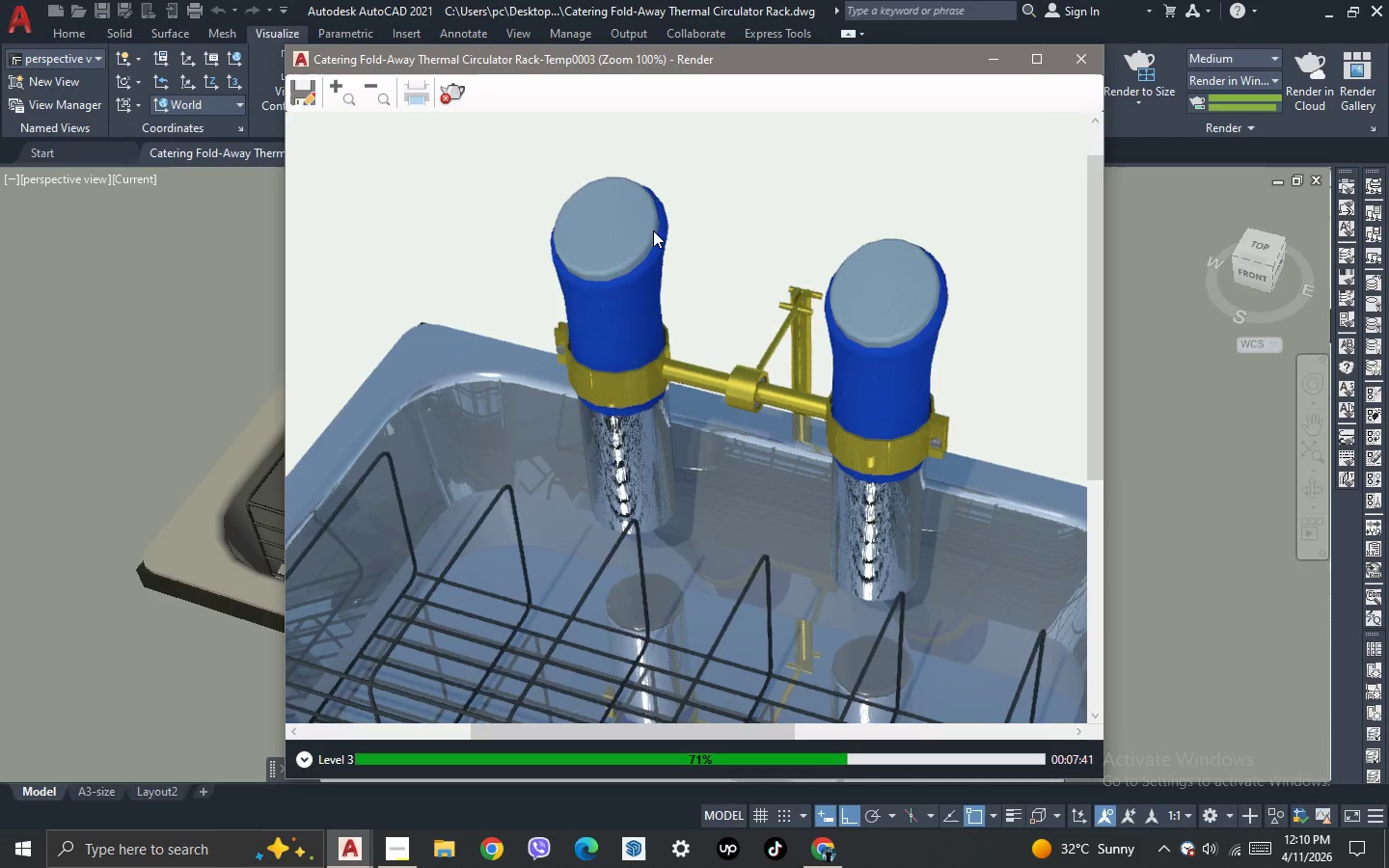 
scroll: coordinate [653, 231], scroll_direction: down, amount: 2.0
 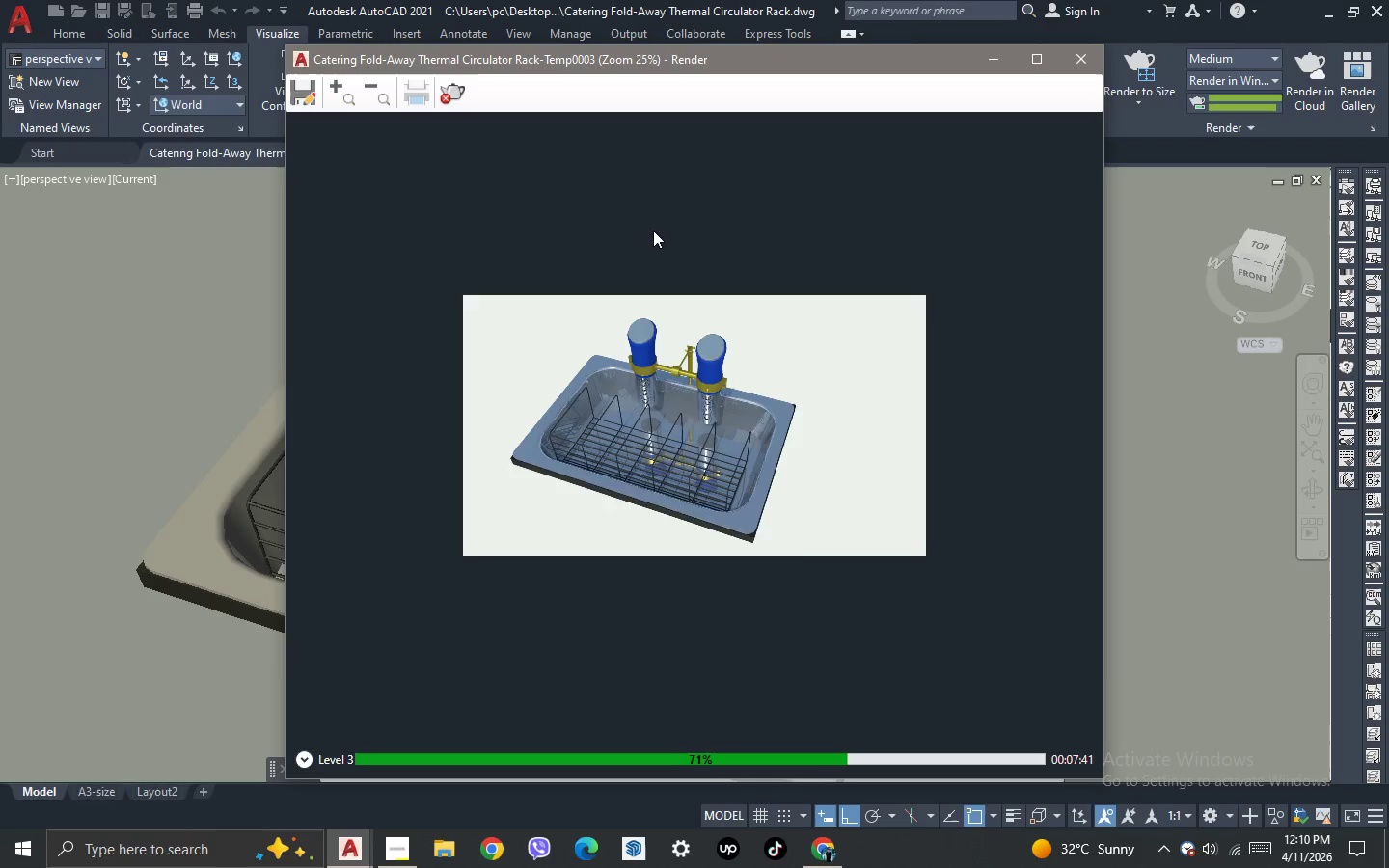 
scroll: coordinate [653, 231], scroll_direction: up, amount: 1.0
 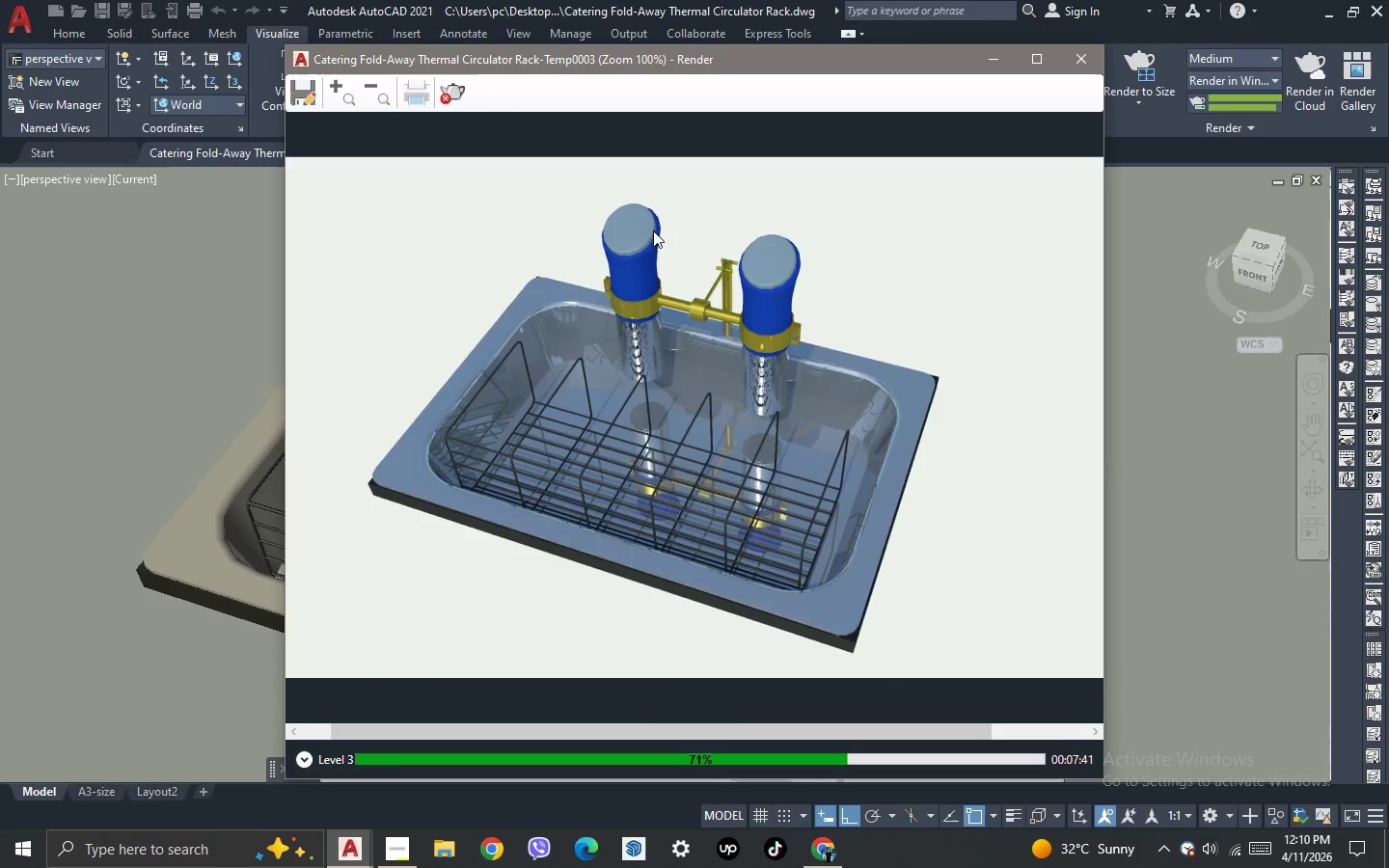 
scroll: coordinate [671, 242], scroll_direction: none, amount: 0.0
 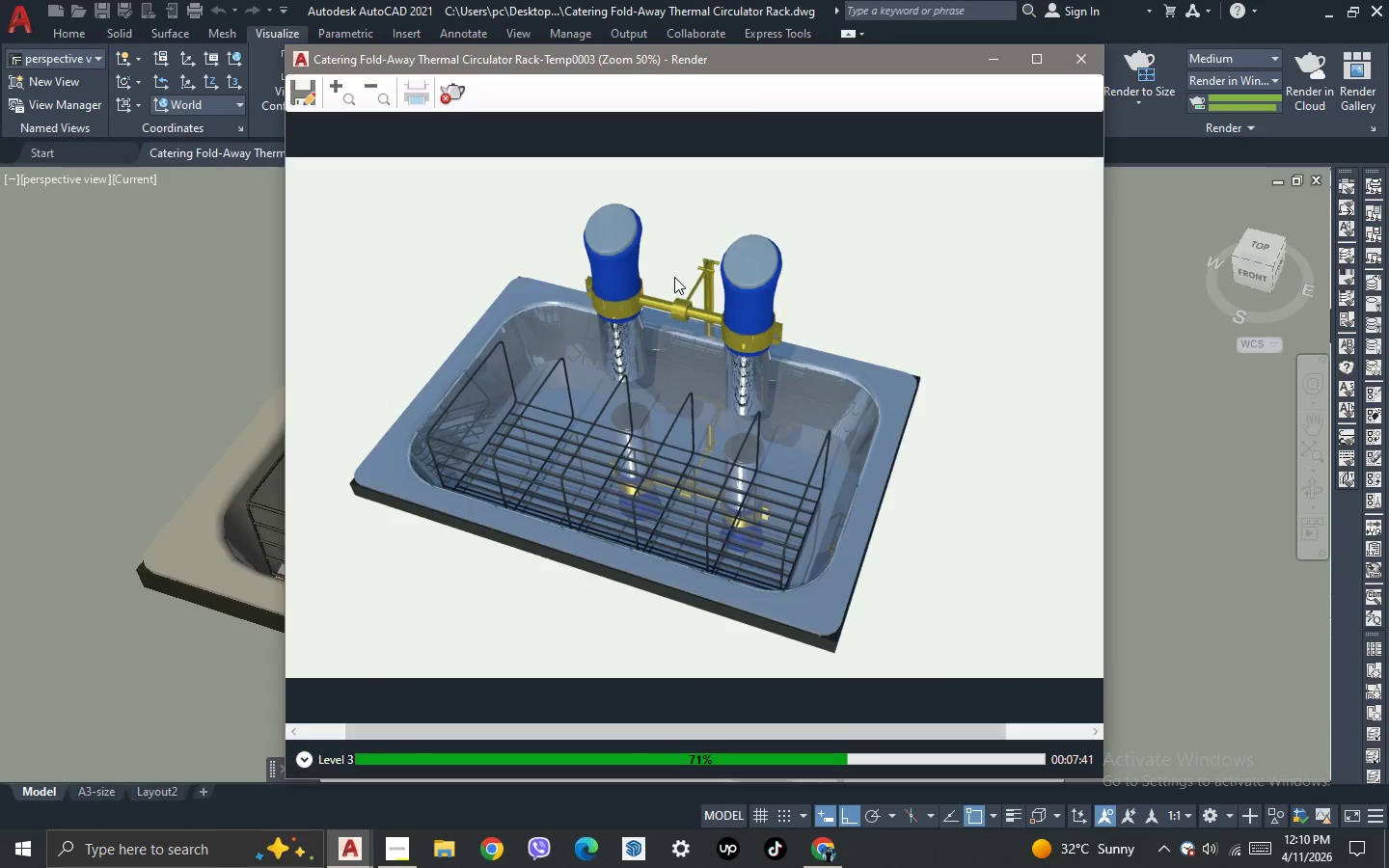 
scroll: coordinate [674, 277], scroll_direction: up, amount: 1.0
 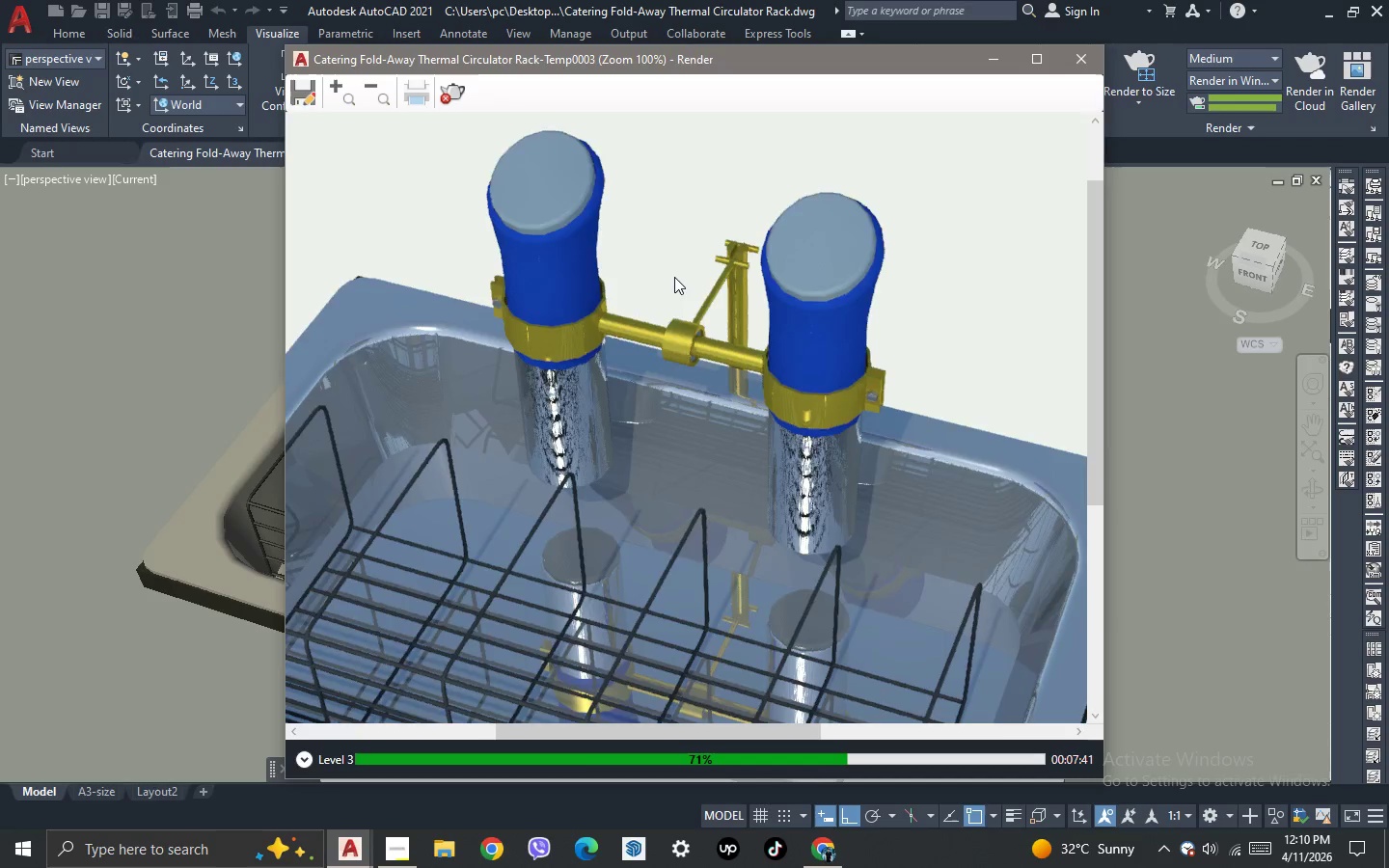 
scroll: coordinate [674, 277], scroll_direction: down, amount: 1.0
 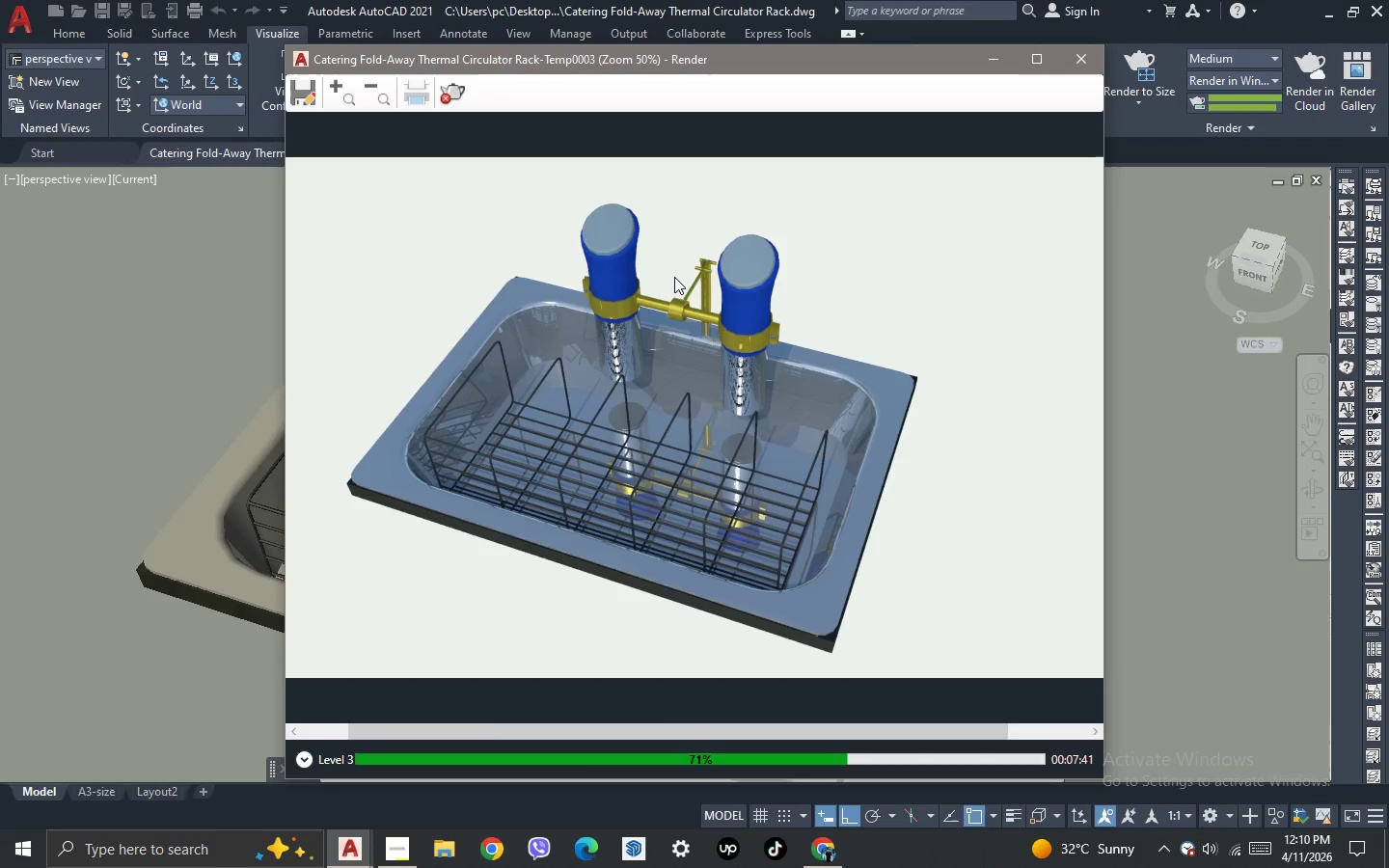 
scroll: coordinate [674, 277], scroll_direction: none, amount: 0.0
 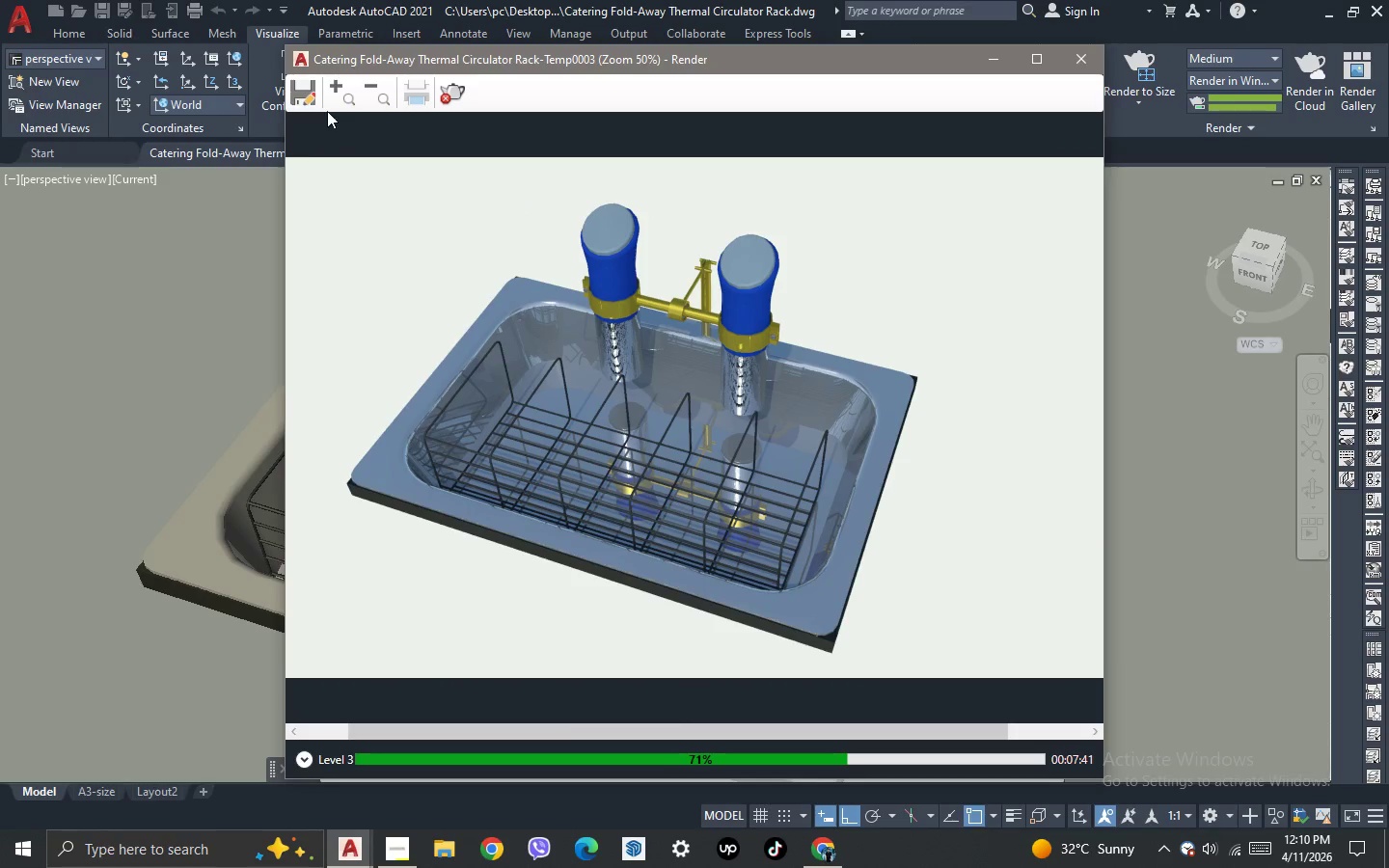 
left_click([308, 94])
 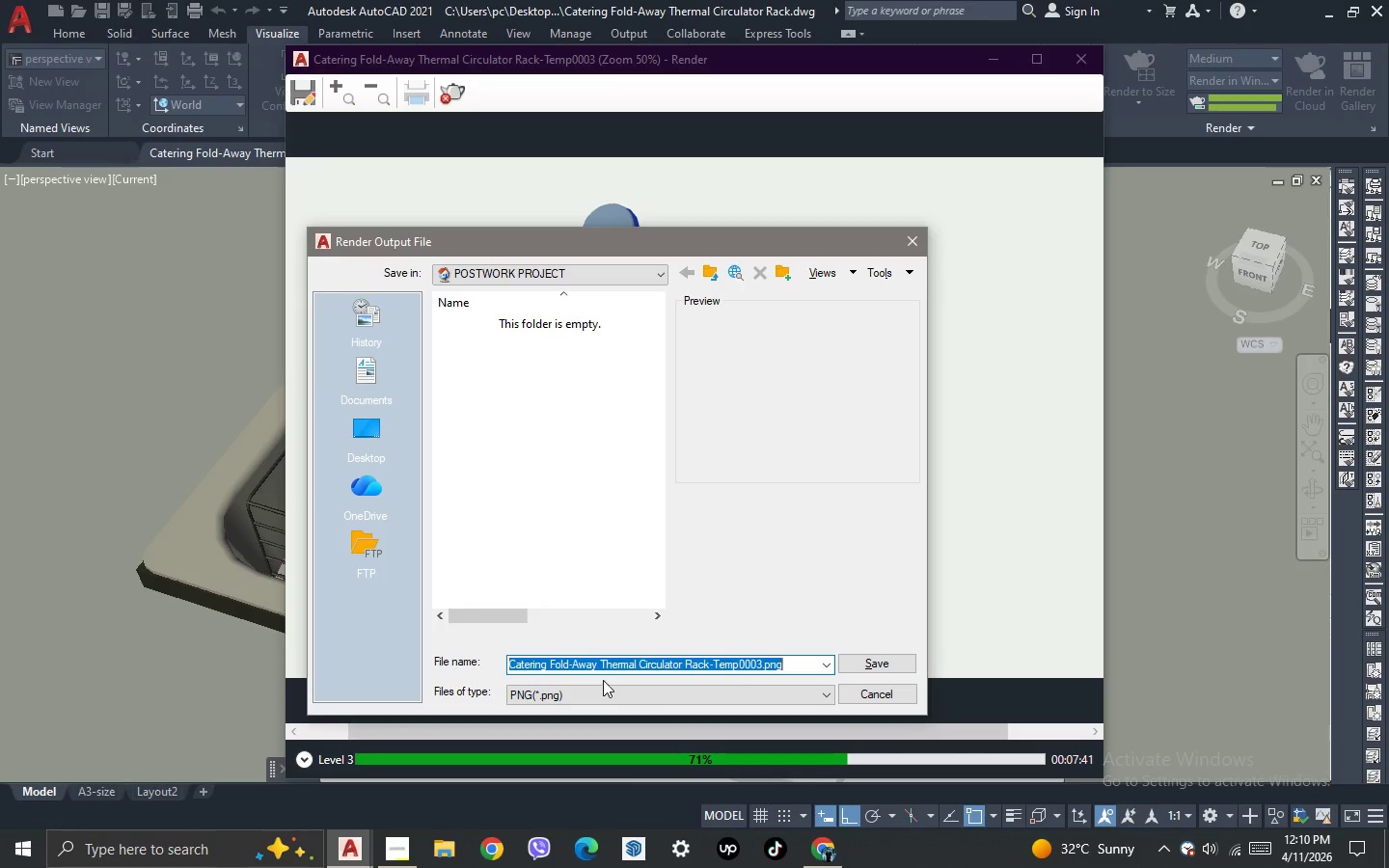 
wait(6.62)
 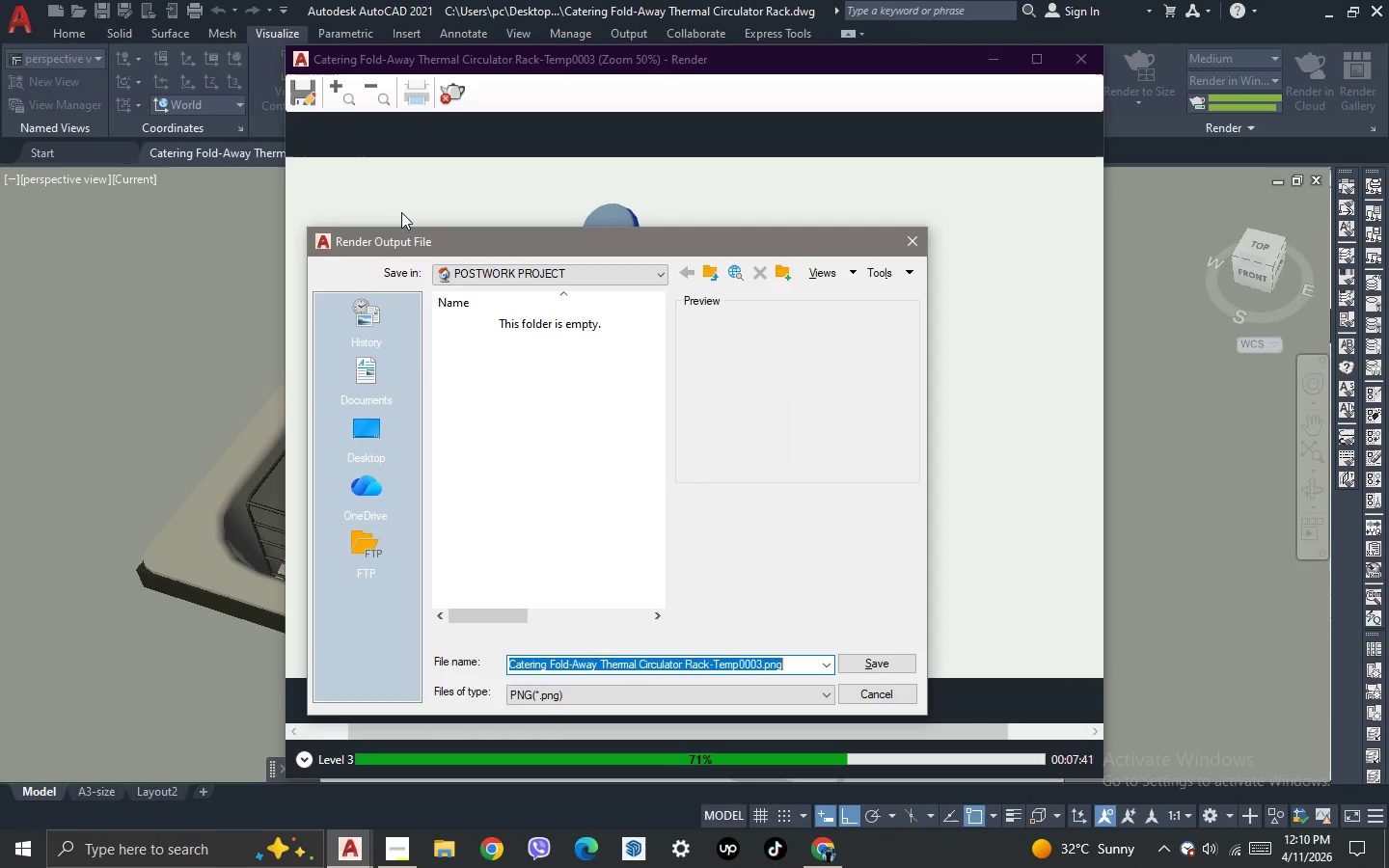 
left_click([600, 663])
 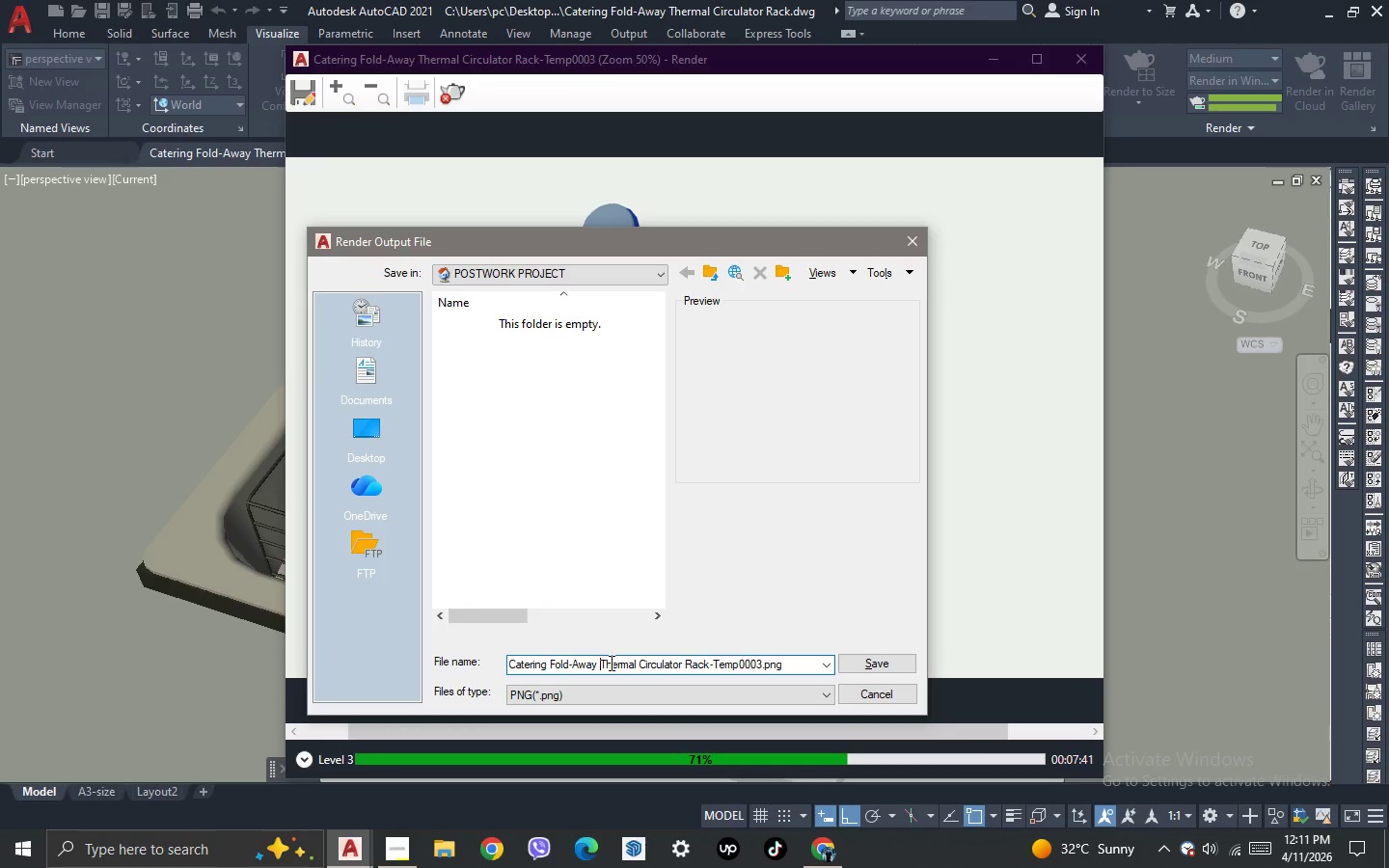 
left_click_drag(start_coordinate=[602, 664], to_coordinate=[506, 670])
 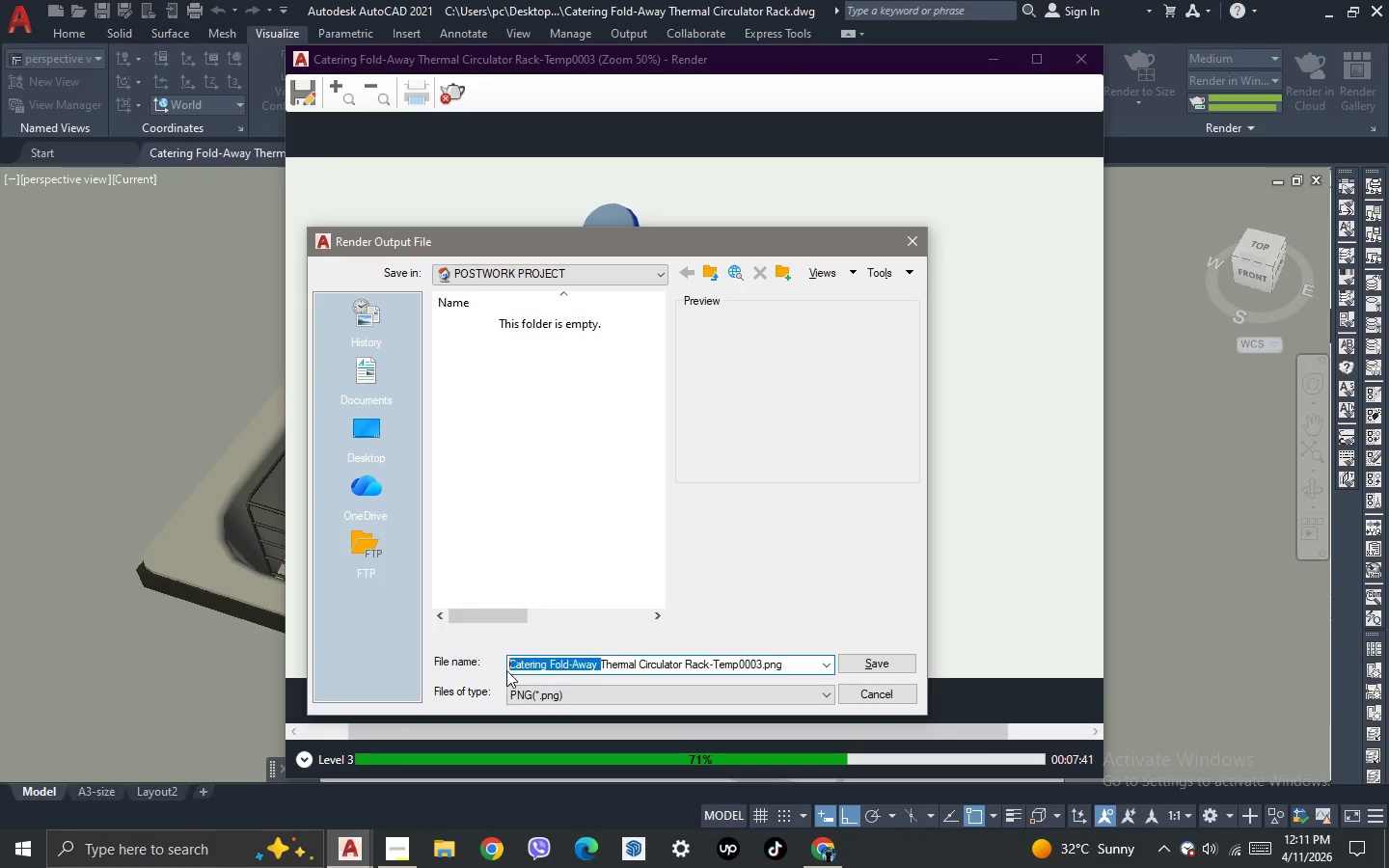 
type([Delete][Delete])
key(Backspace)
type(()
key(Backspace)
type(_(perspective view))
 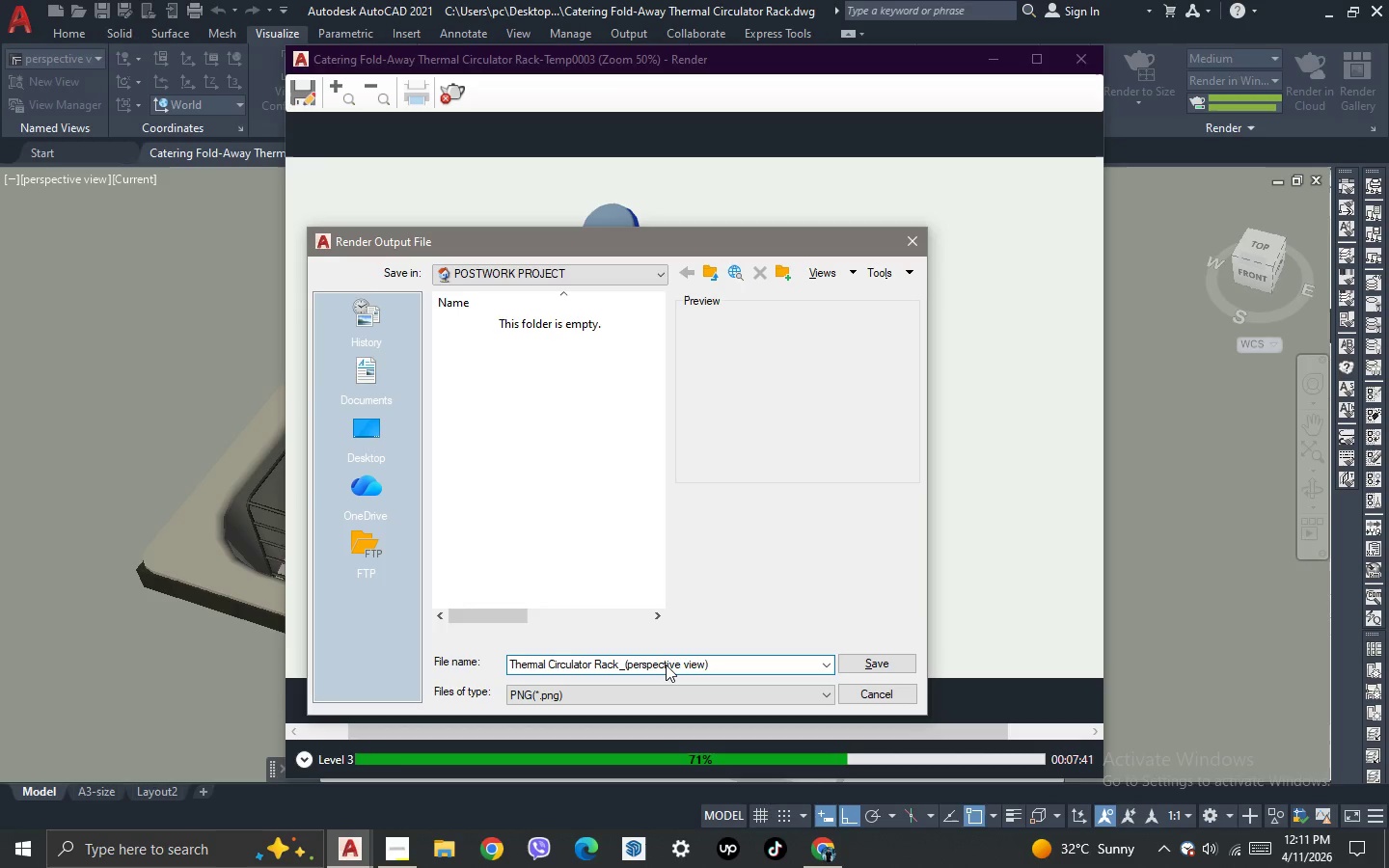 
left_click_drag(start_coordinate=[622, 665], to_coordinate=[694, 669])
 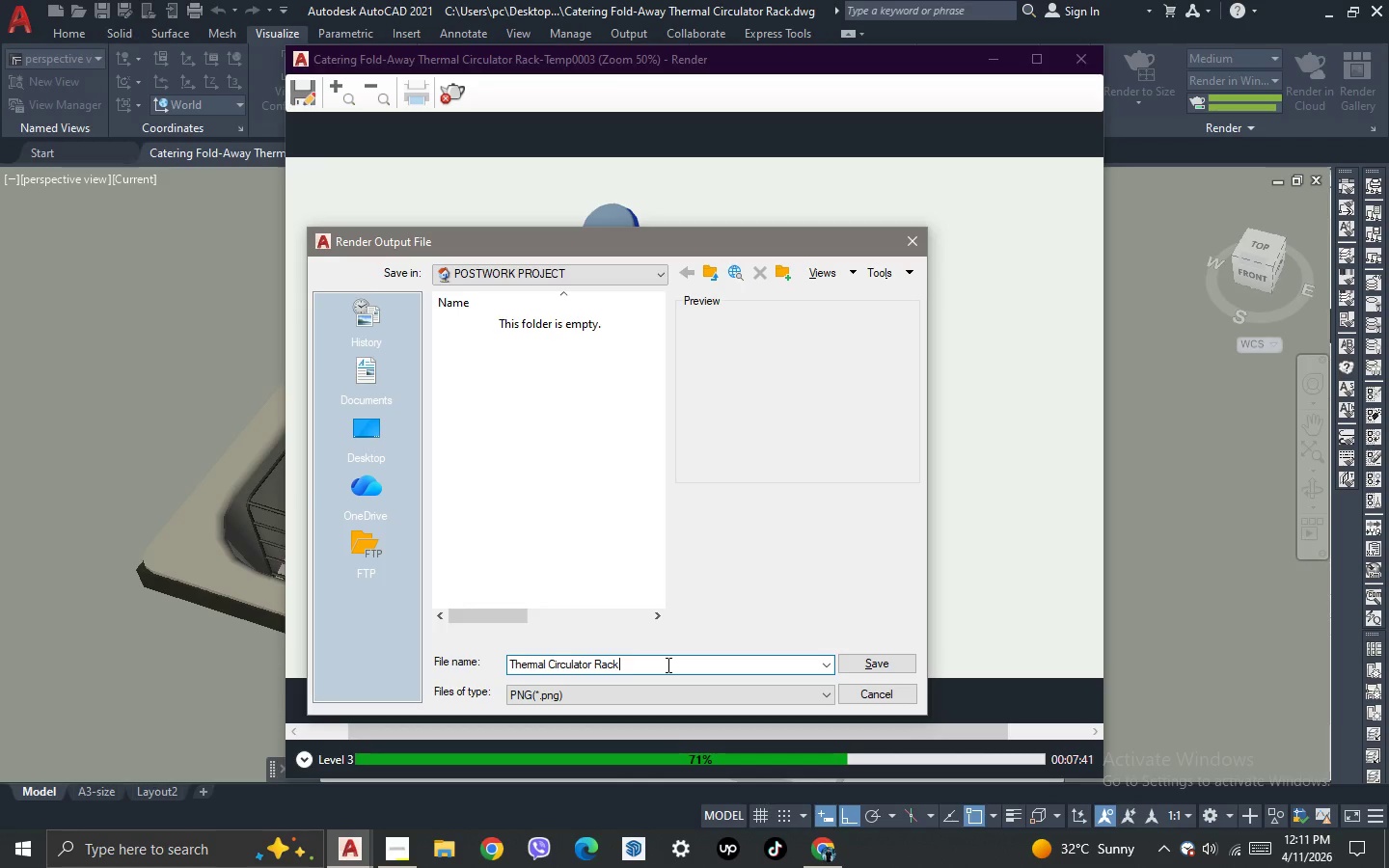 
key(Enter)
 